 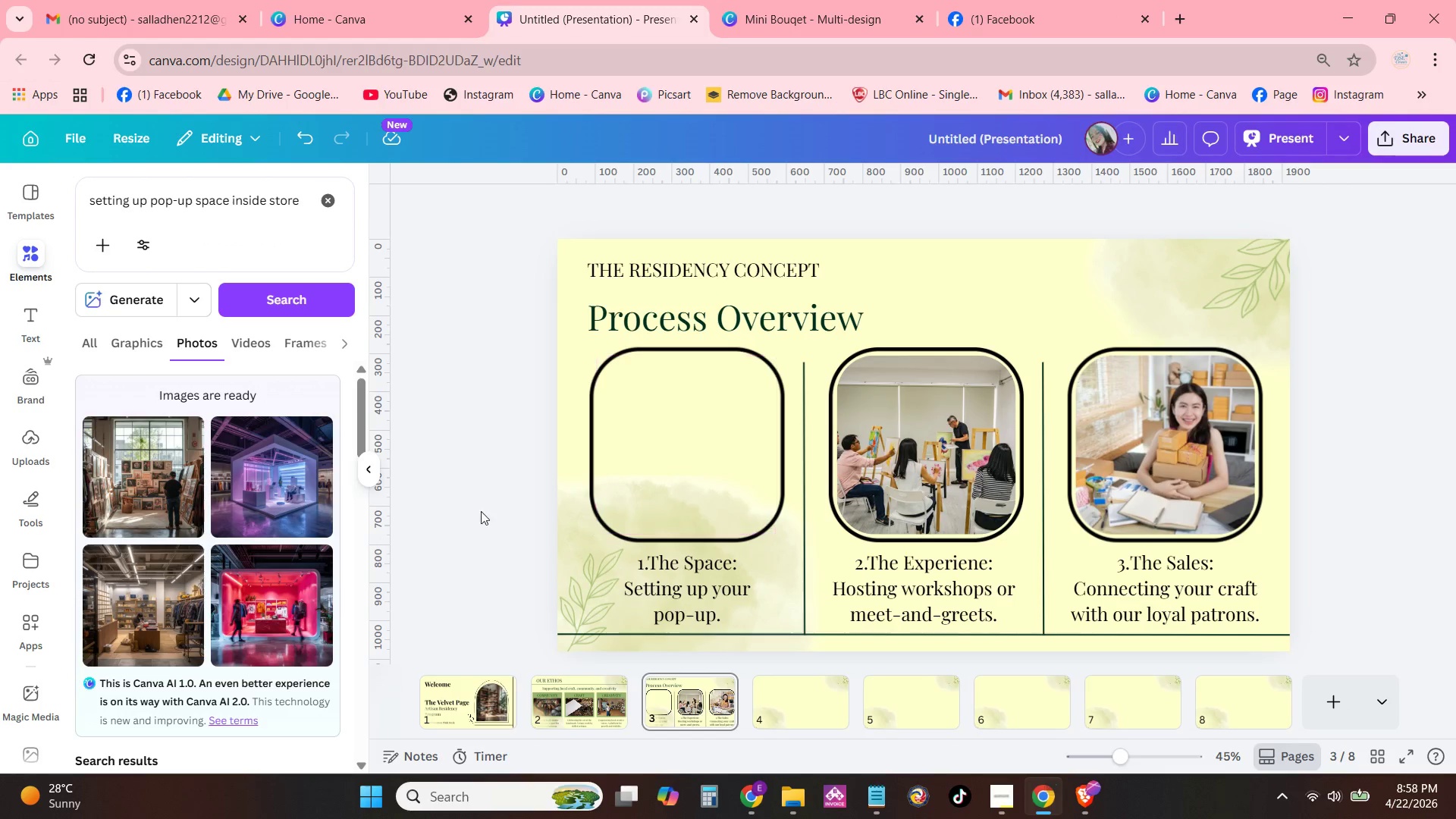 
left_click([477, 385])
 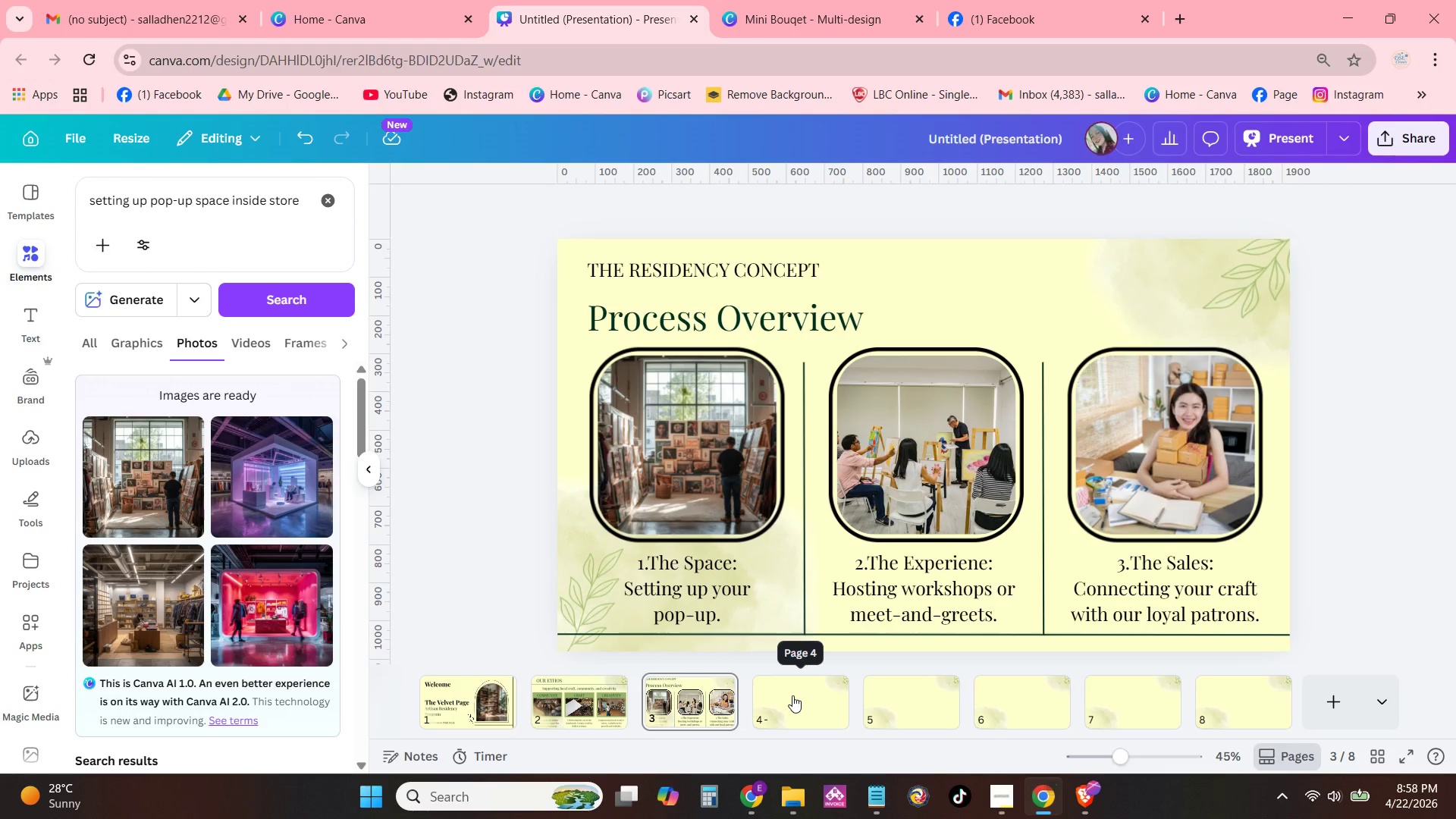 
left_click([792, 695])
 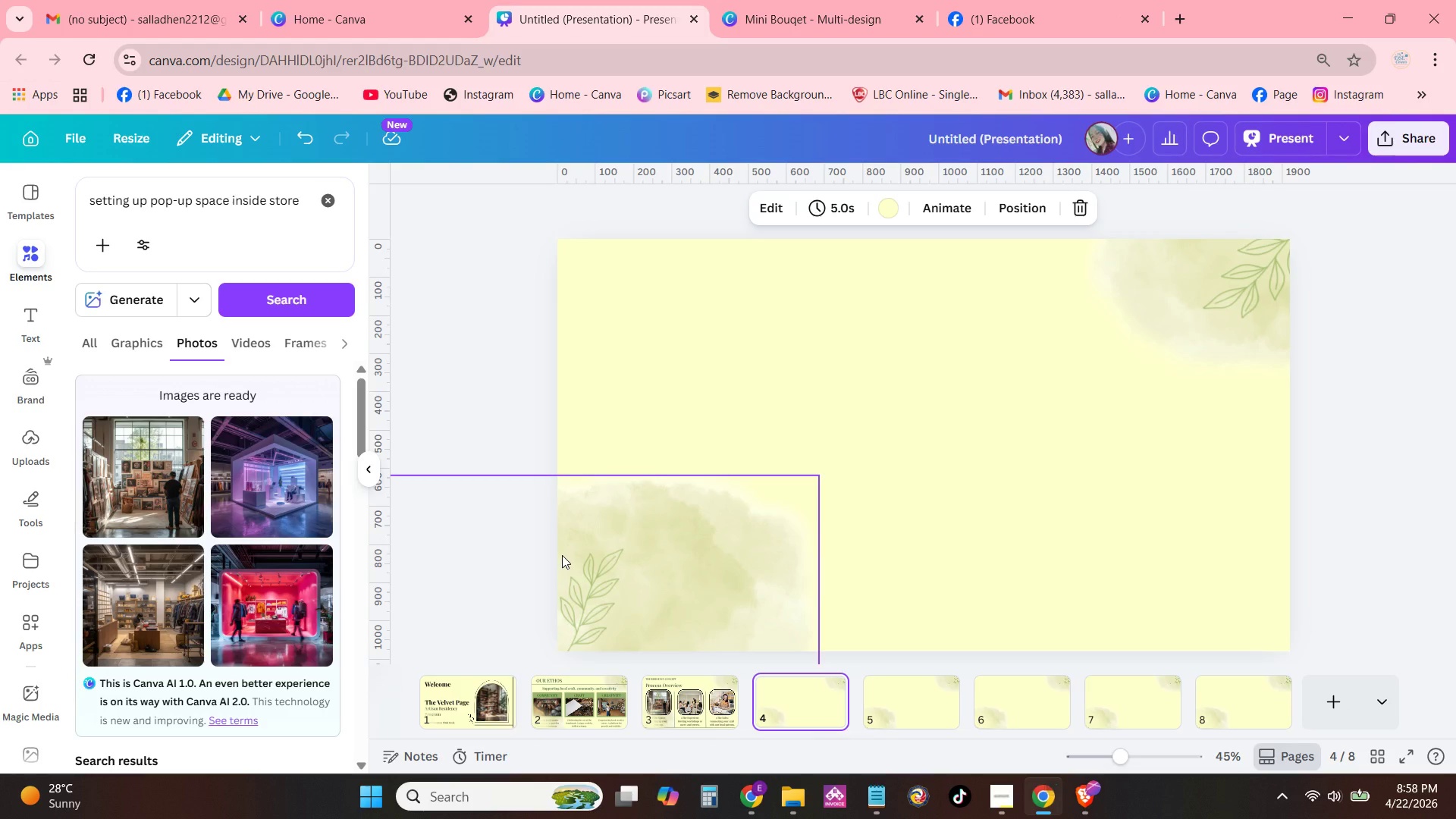 
wait(13.84)
 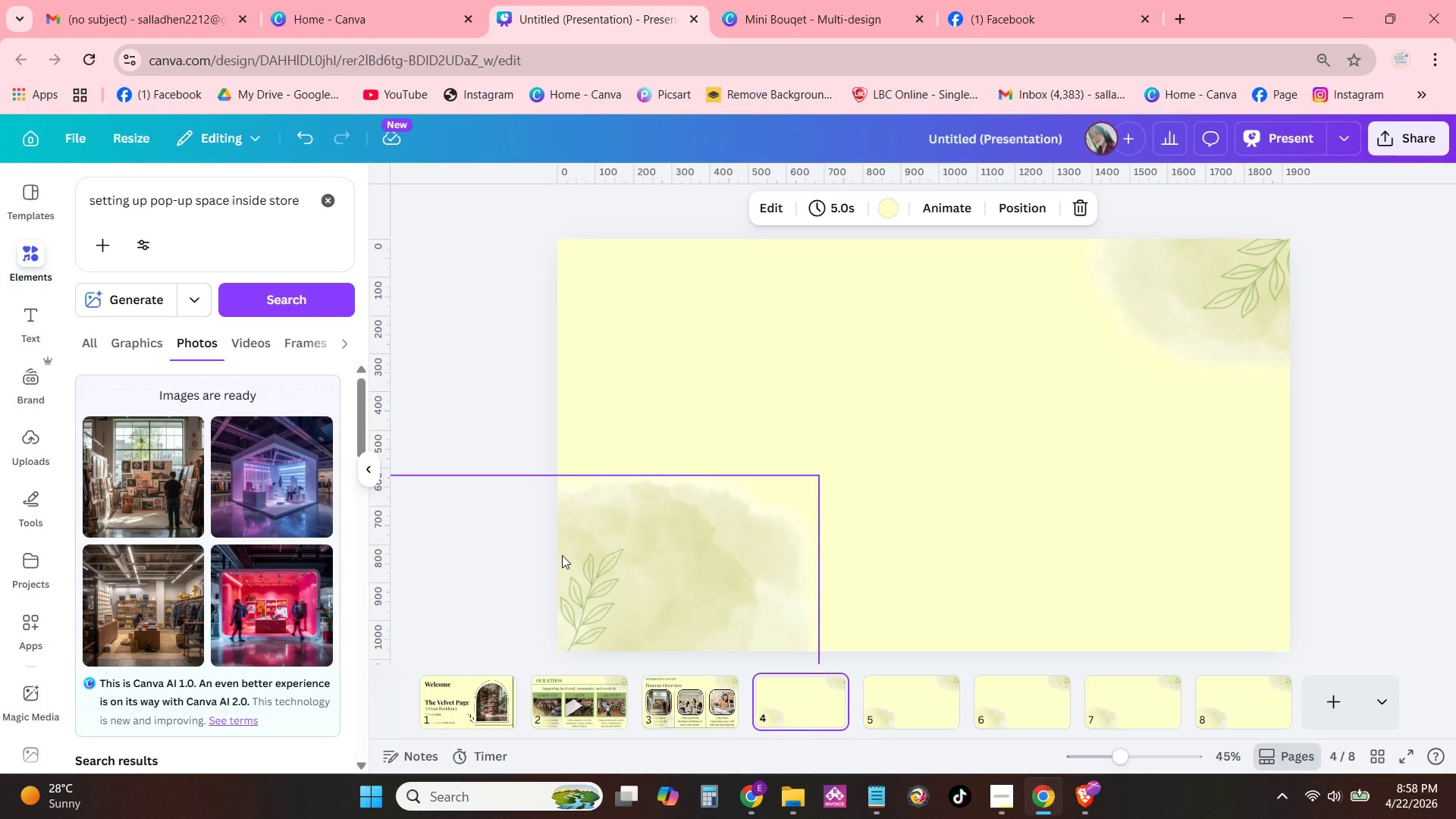 
left_click([666, 693])
 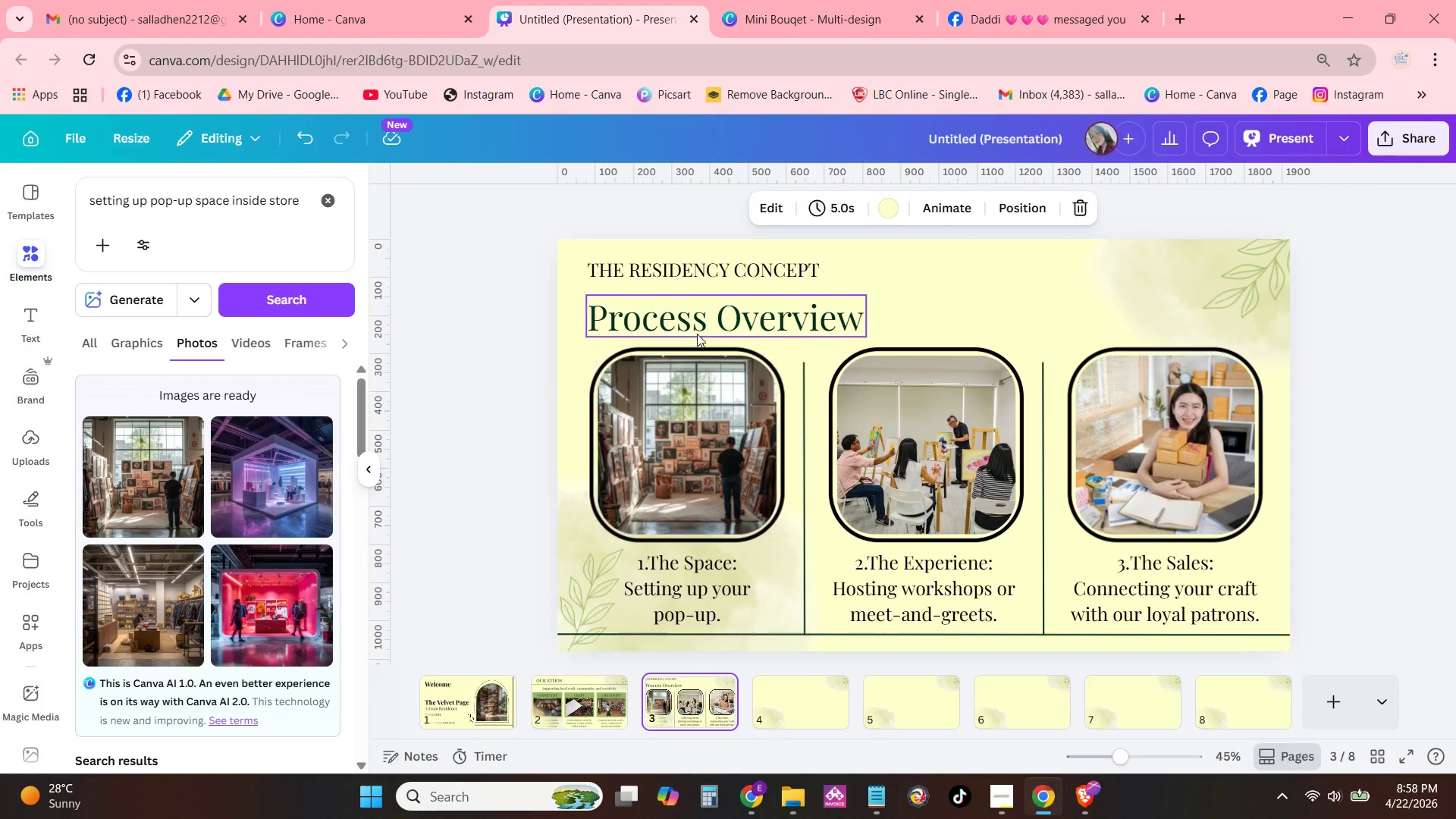 
left_click([706, 322])
 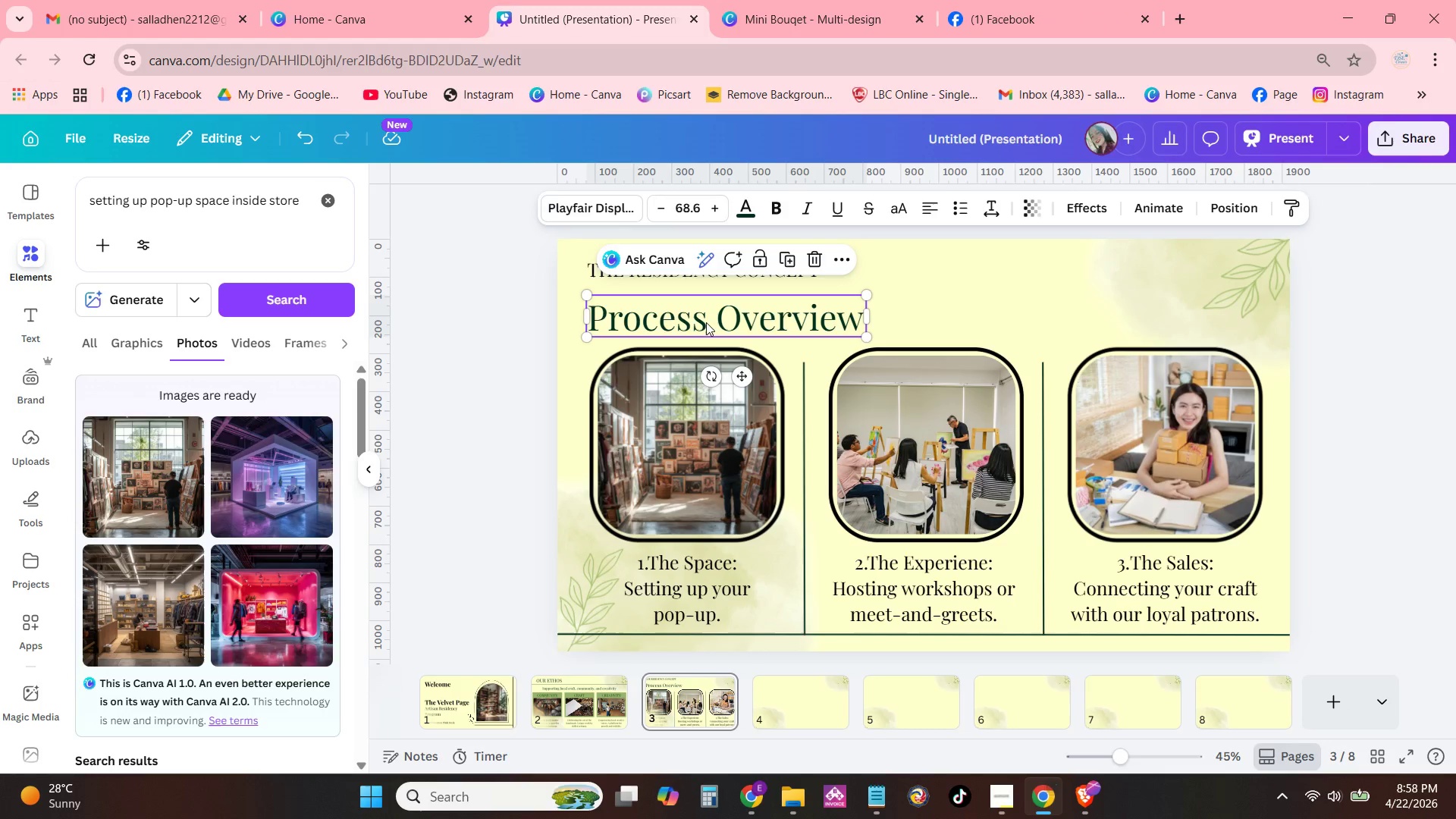 
key(Control+C)
 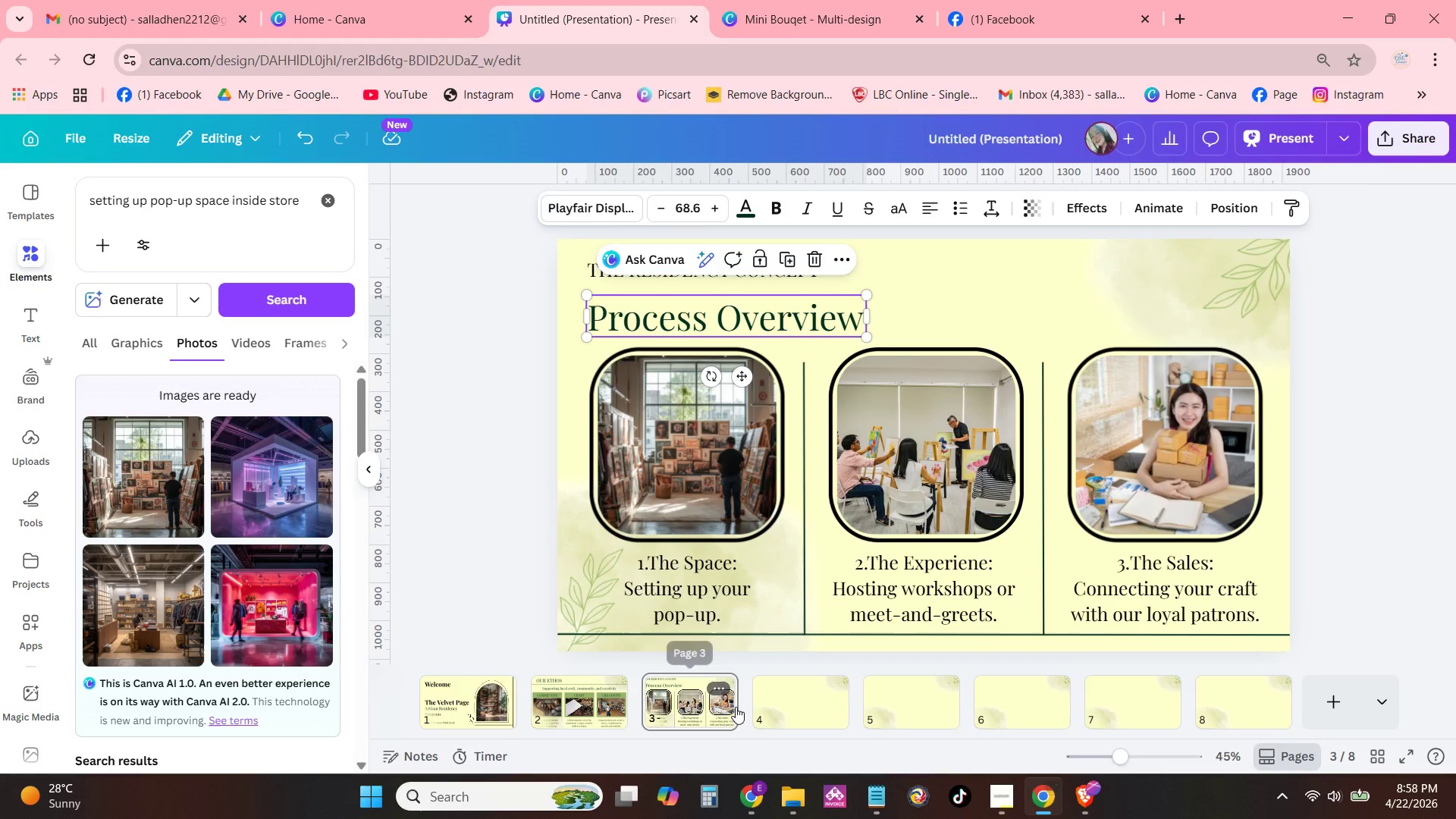 
left_click([790, 699])
 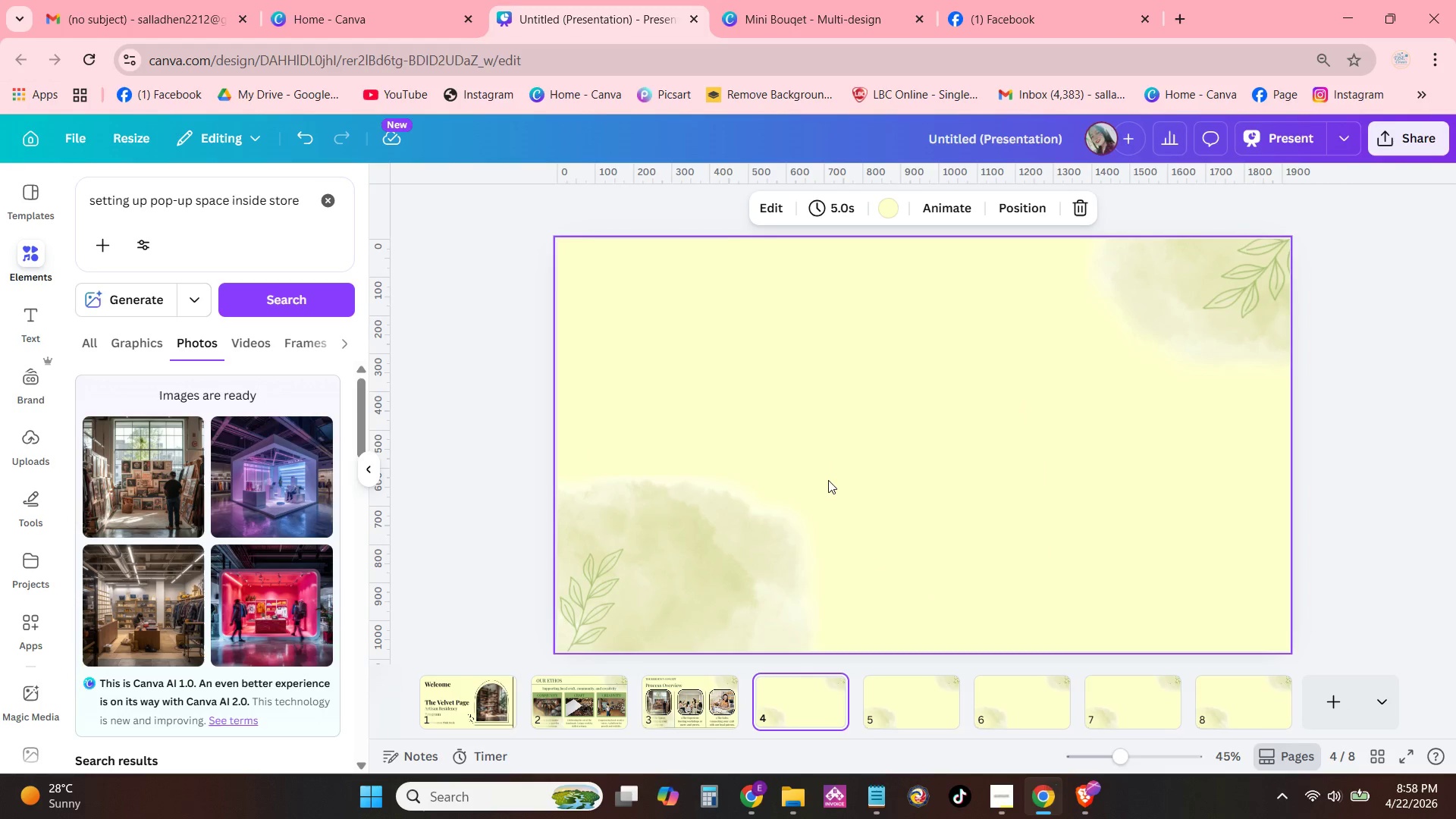 
hold_key(key=ControlLeft, duration=0.44)
 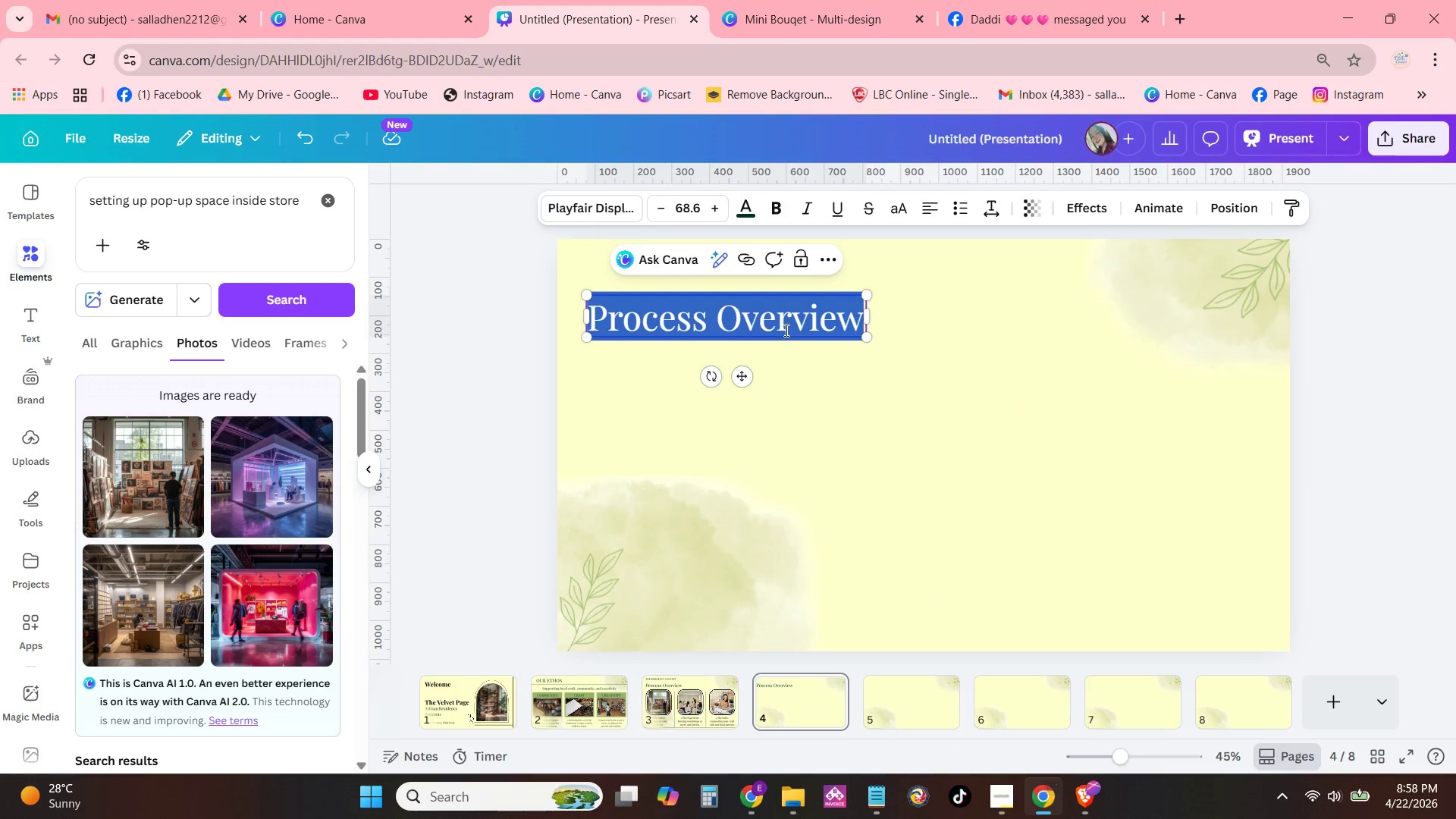 
key(V)
 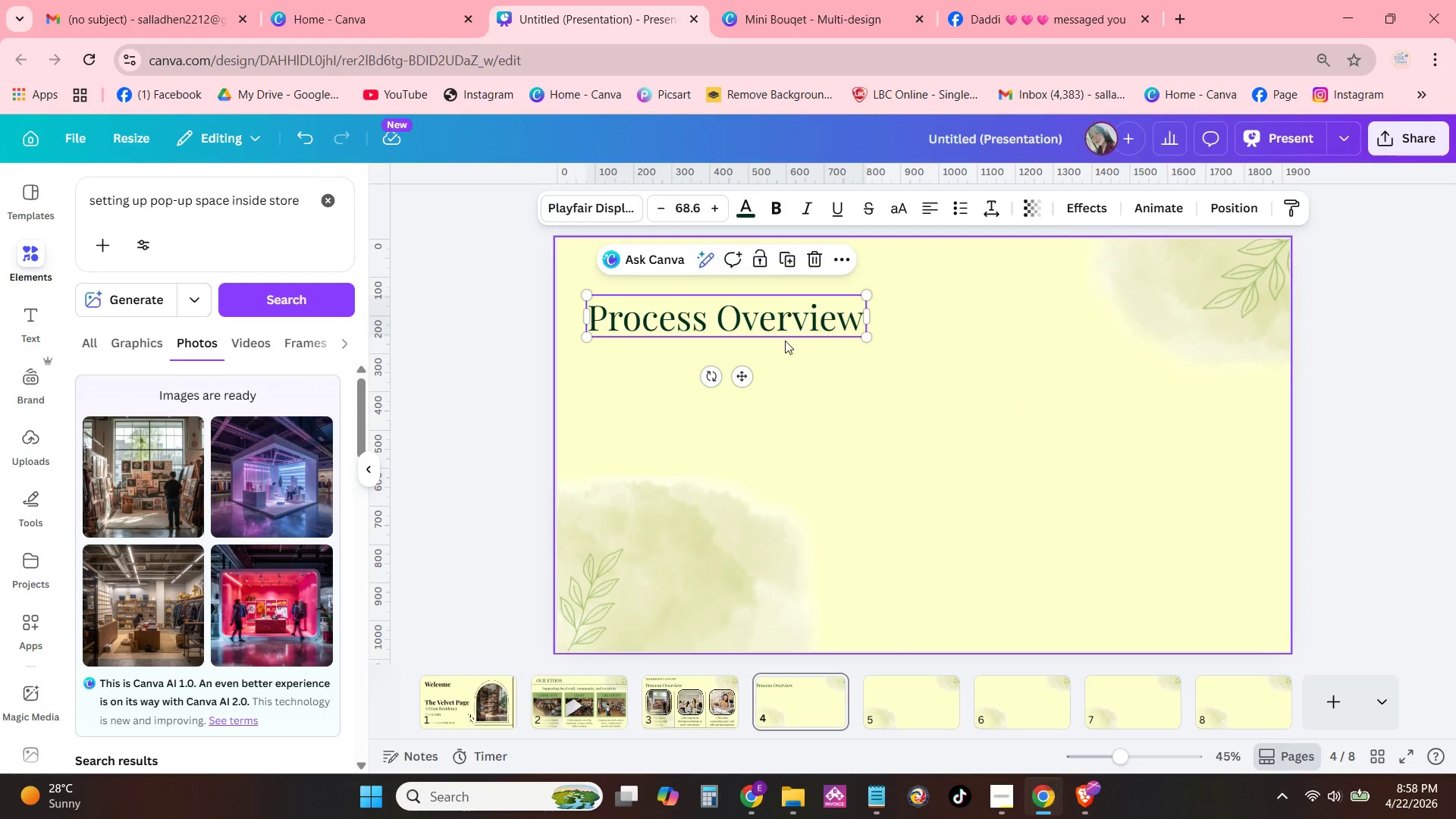 
left_click([785, 330])
 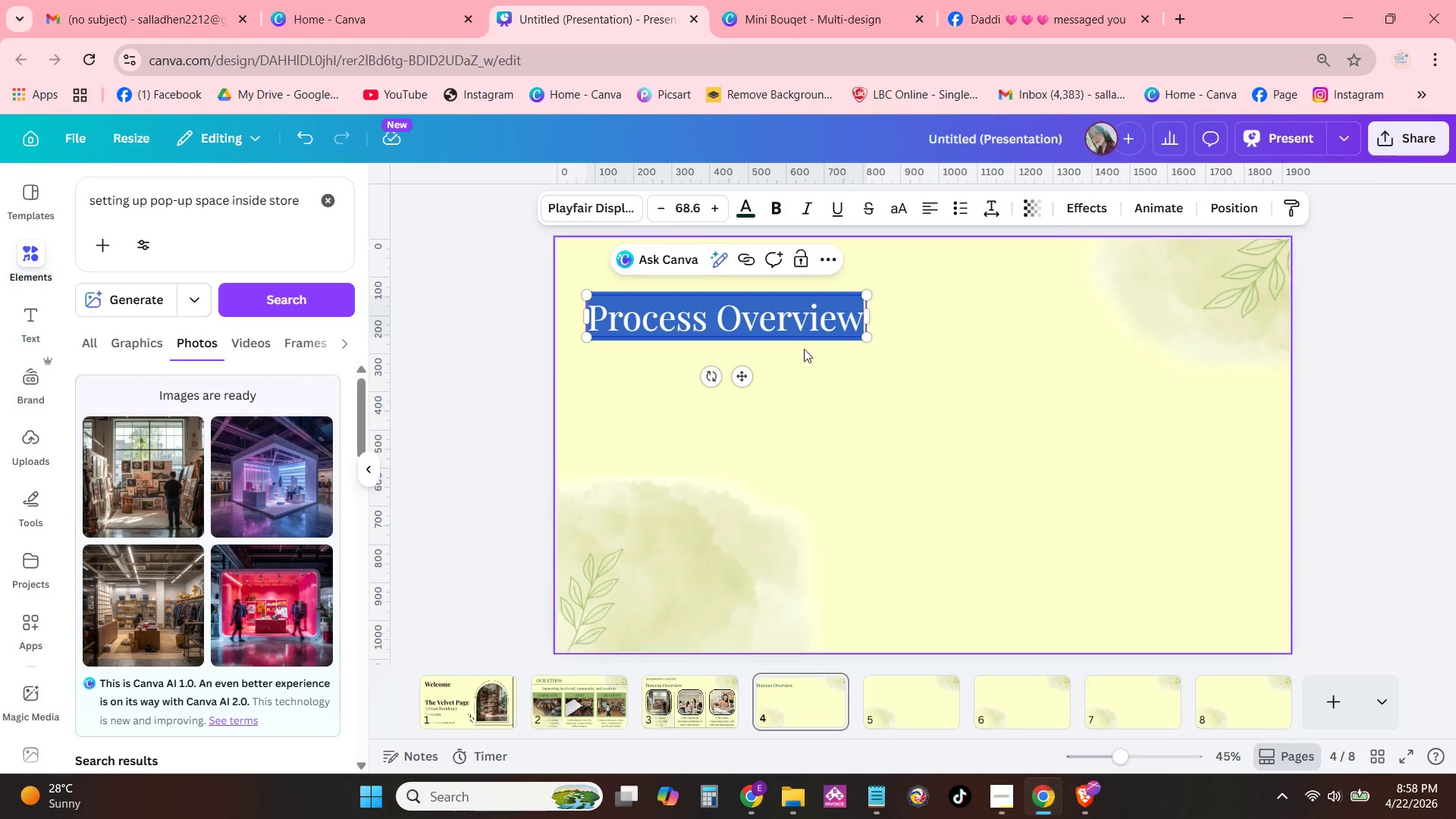 
type(Gallery S)
key(Backspace)
key(Backspace)
key(Backspace)
key(Backspace)
type(The Gallery S)
key(Backspace)
type(HE GALLERY SPACE)
 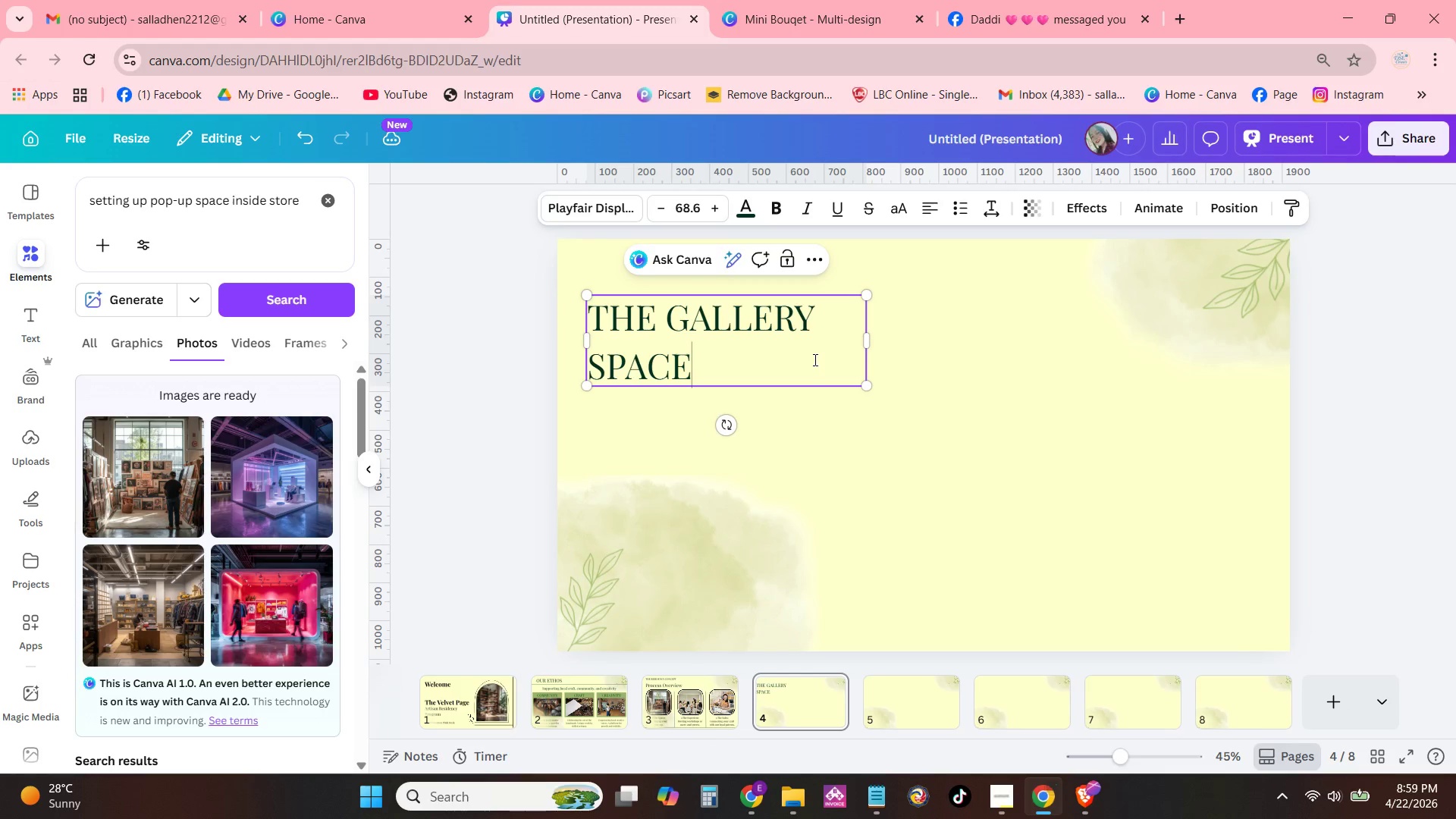 
left_click_drag(start_coordinate=[871, 342], to_coordinate=[934, 334])
 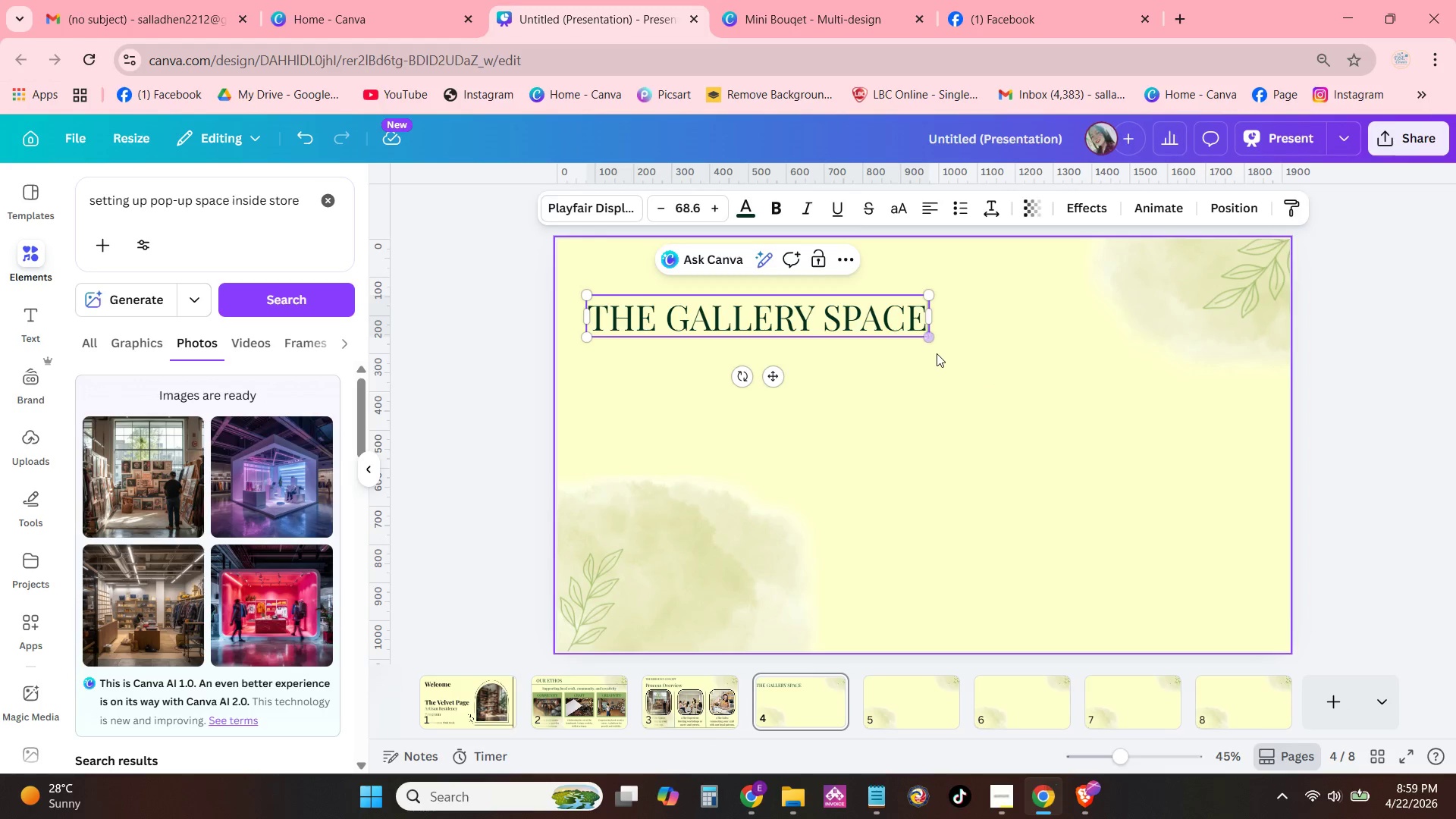 
left_click([937, 353])
 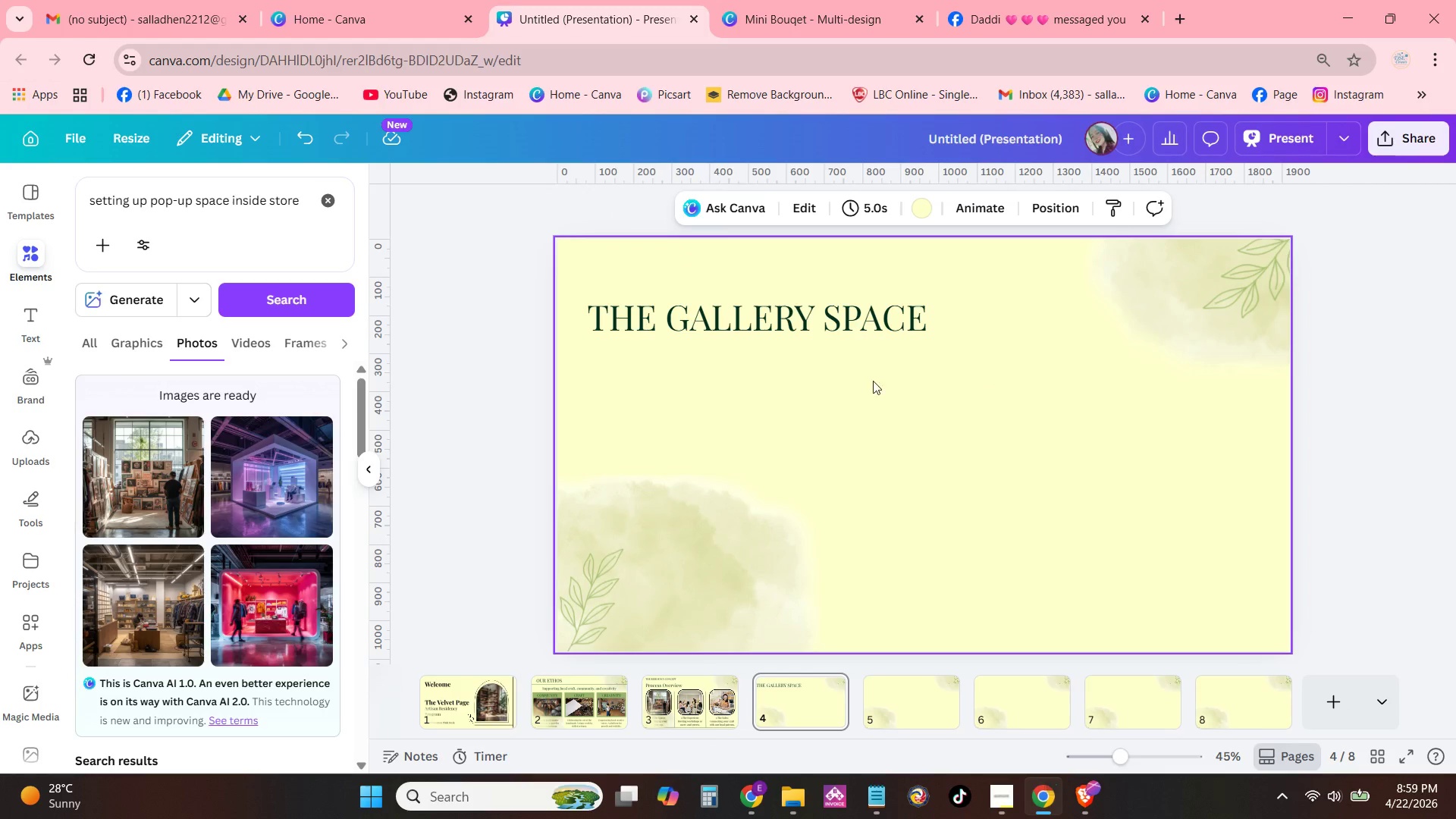 
left_click_drag(start_coordinate=[794, 321], to_coordinate=[802, 308])
 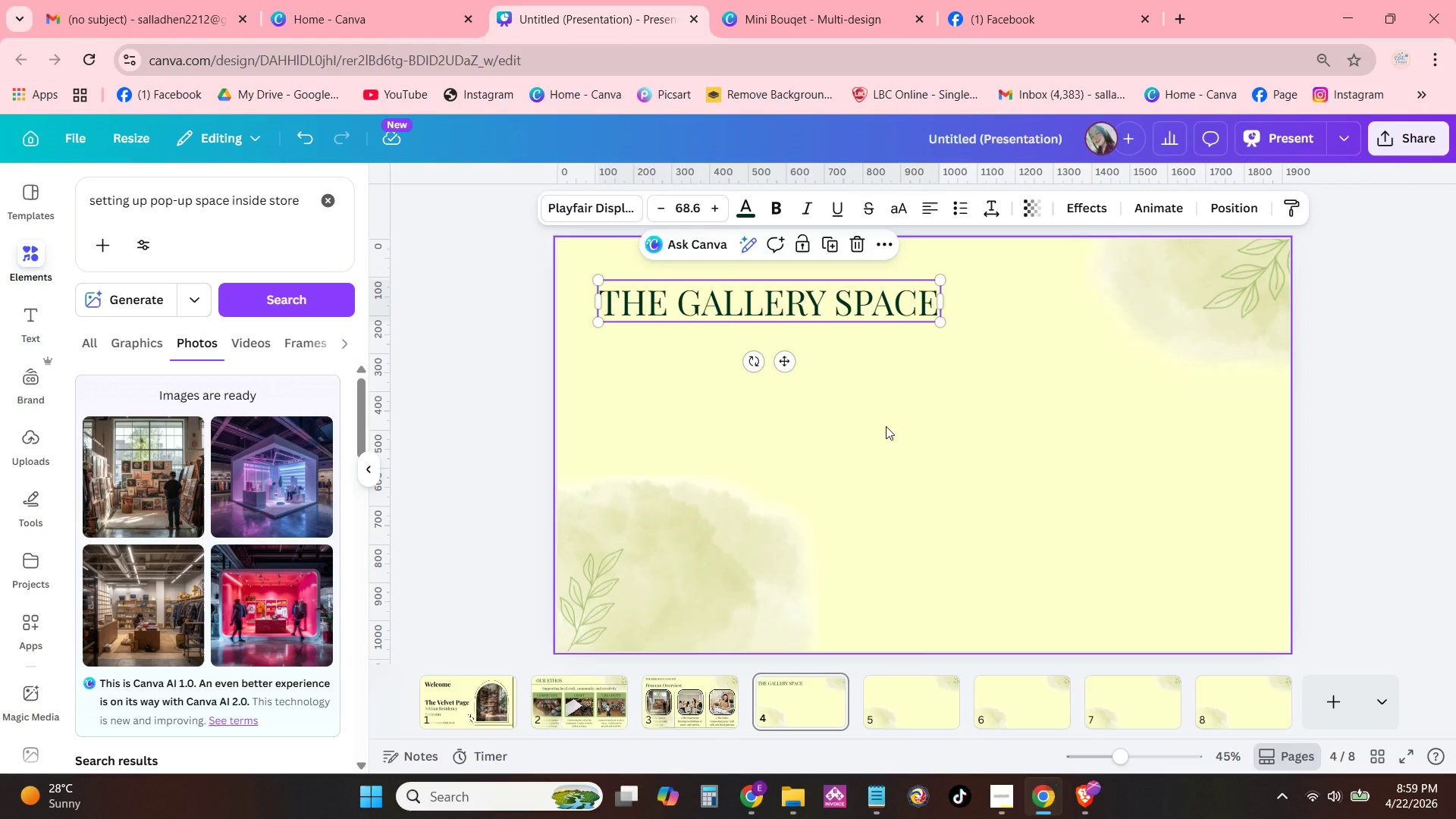 
left_click([704, 704])
 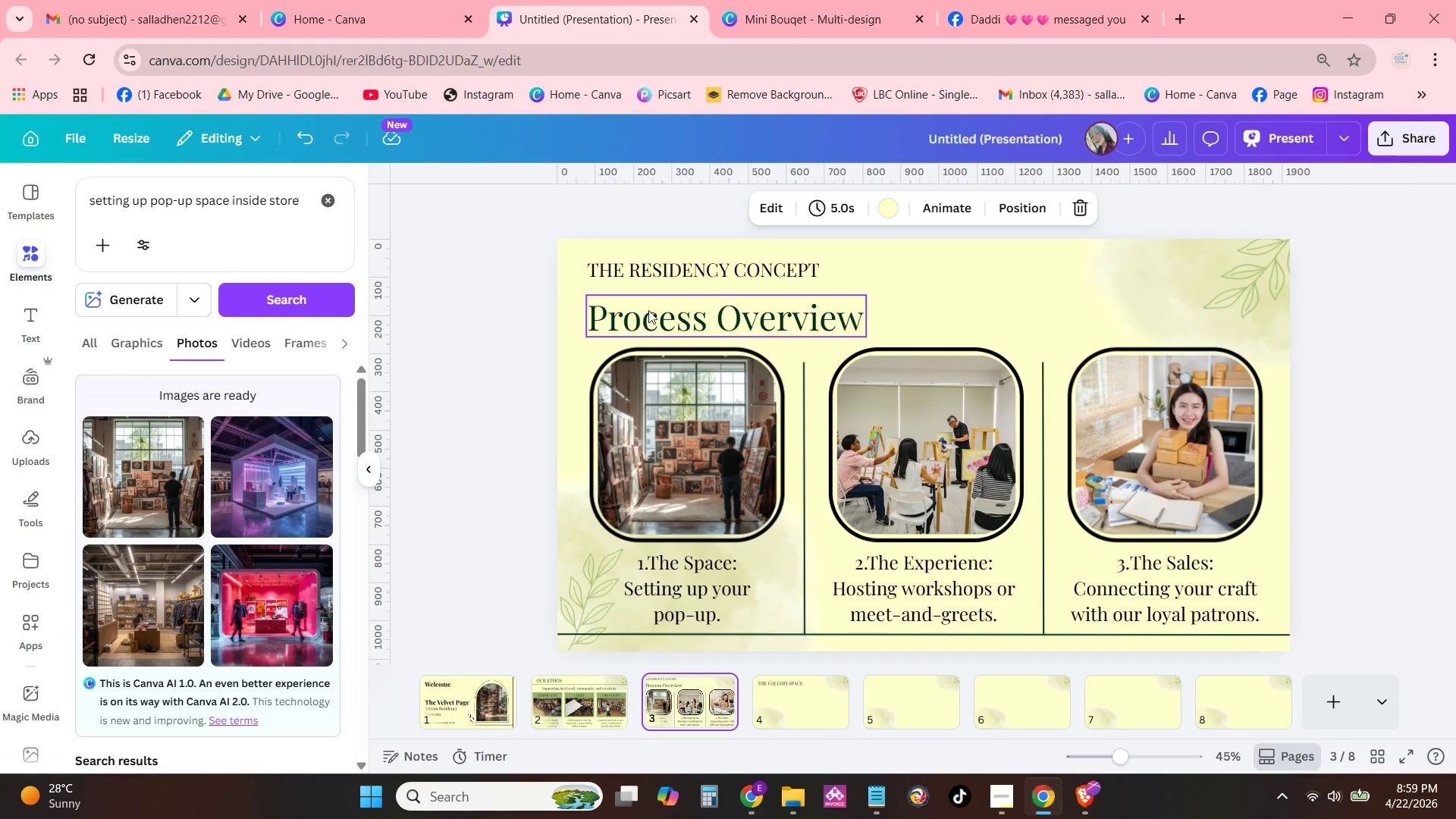 
left_click([676, 268])
 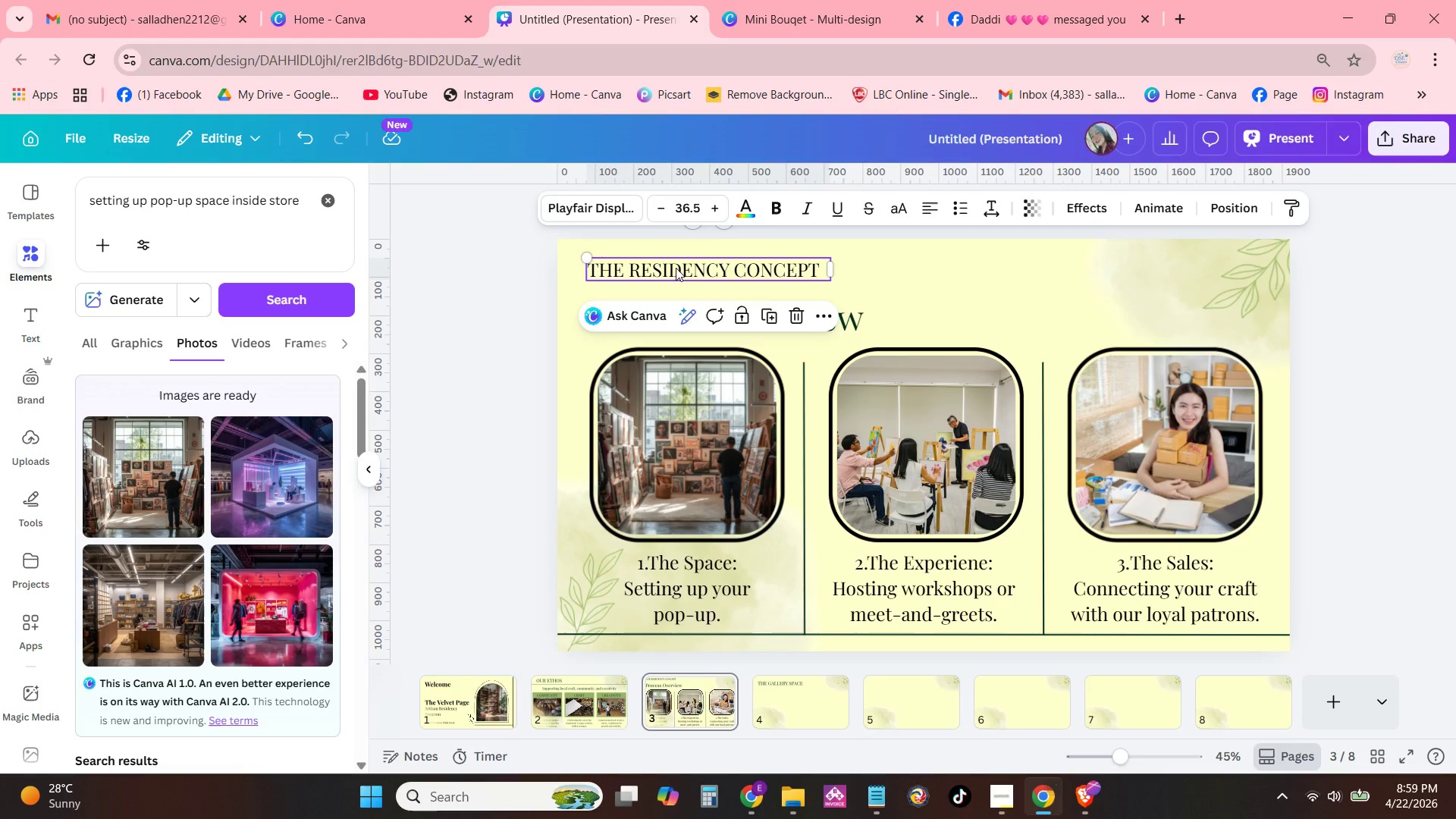 
key(Control+C)
 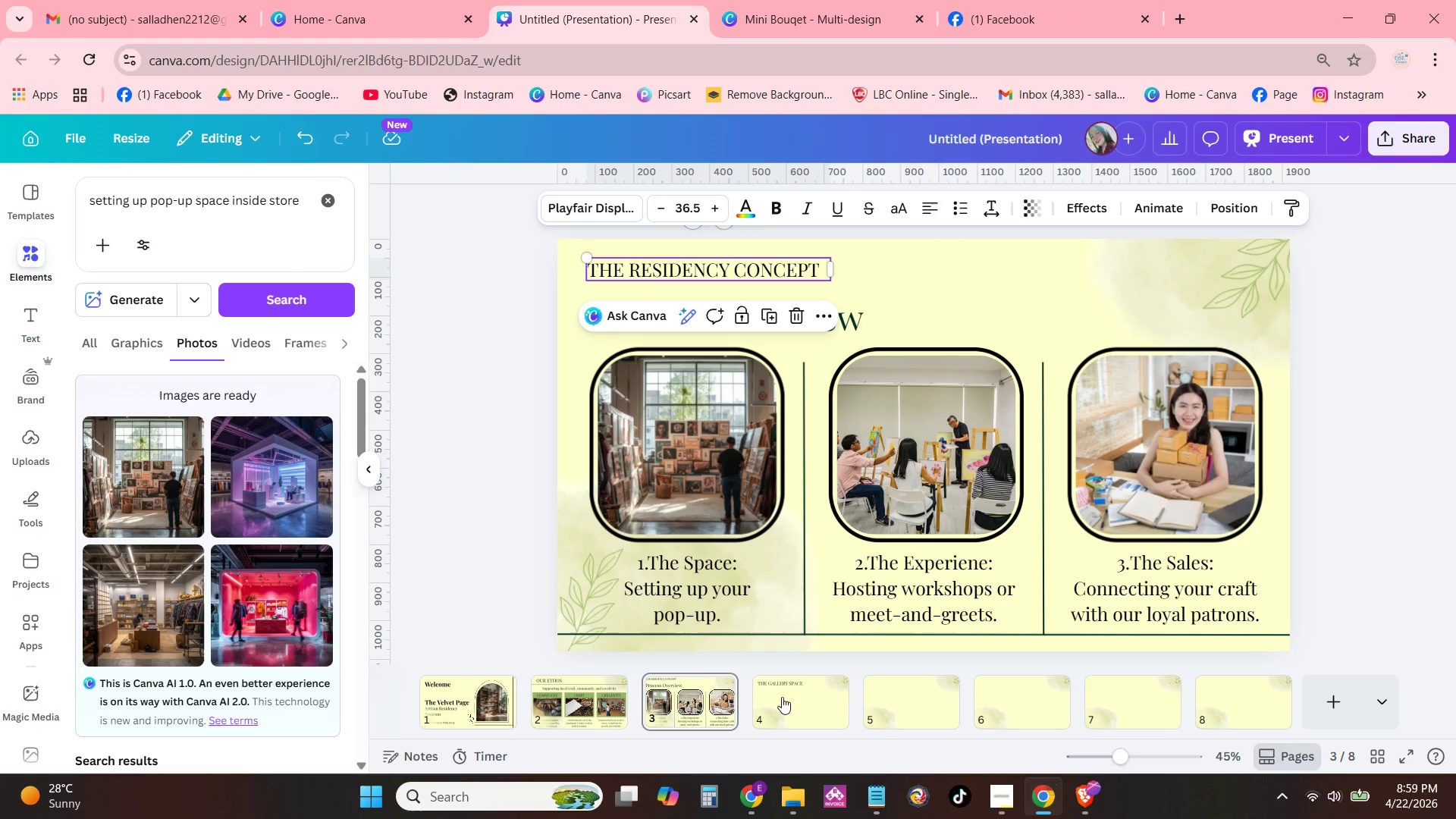 
left_click([783, 695])
 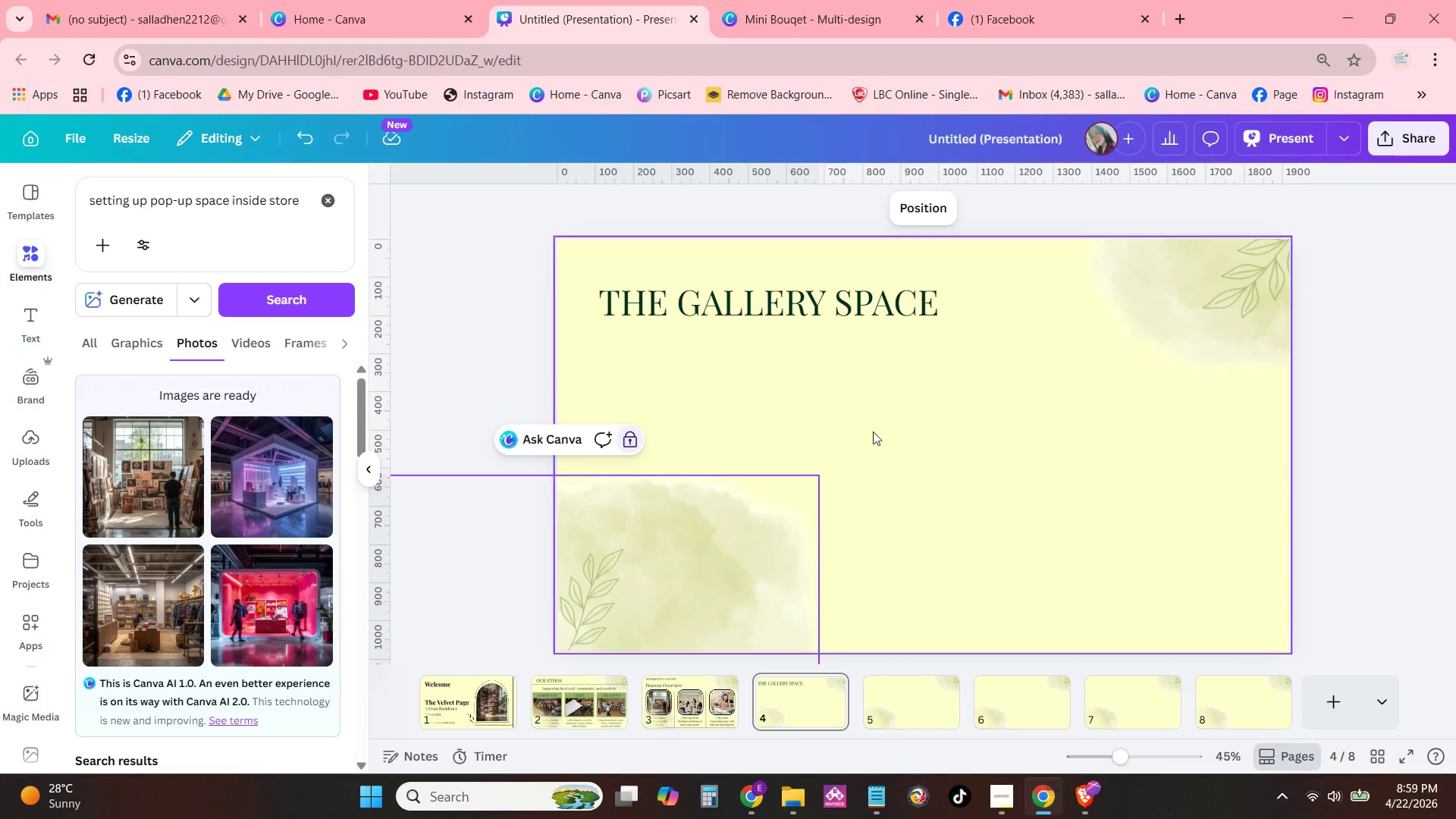 
double_click([904, 411])
 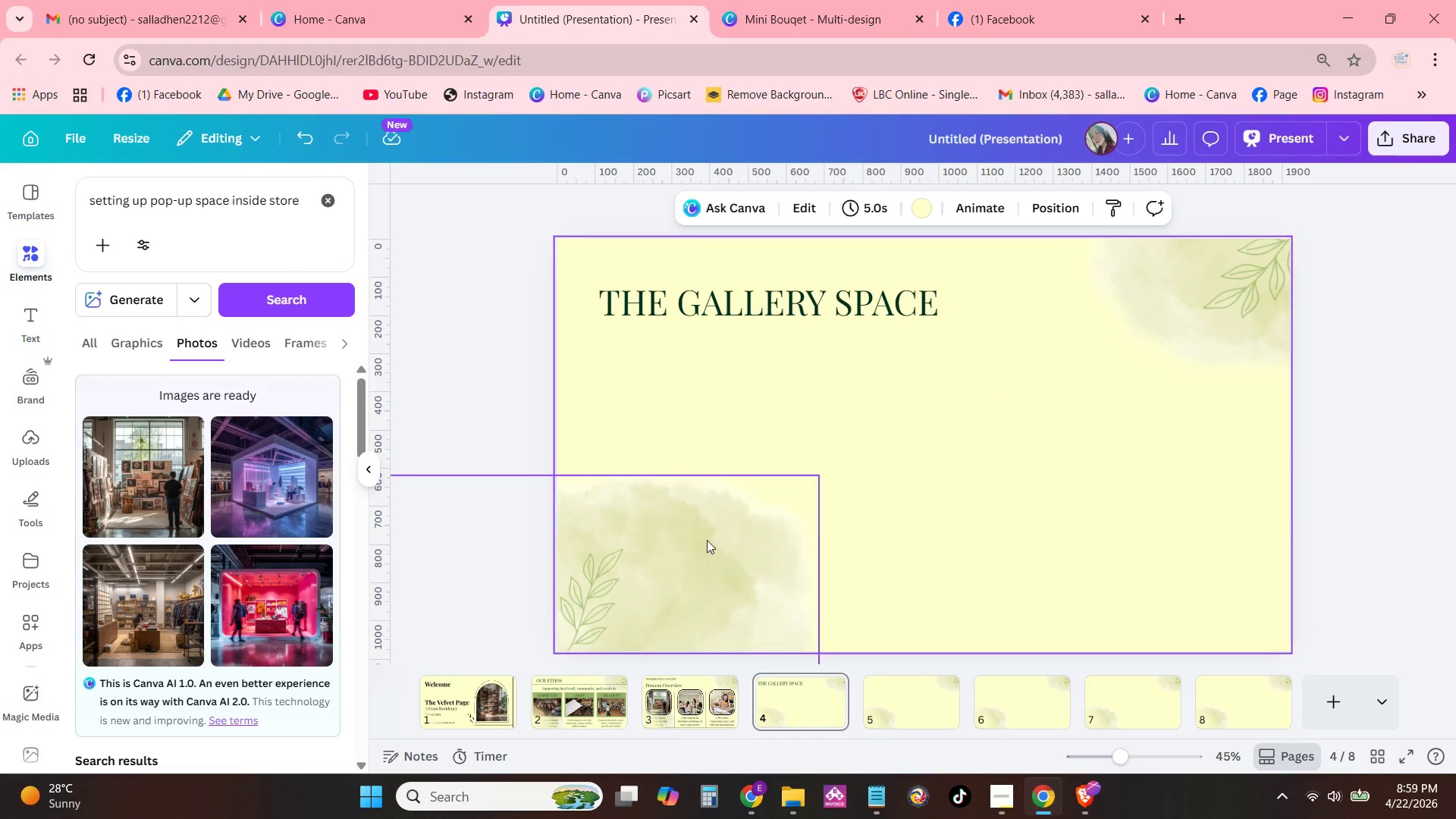 
left_click([695, 558])
 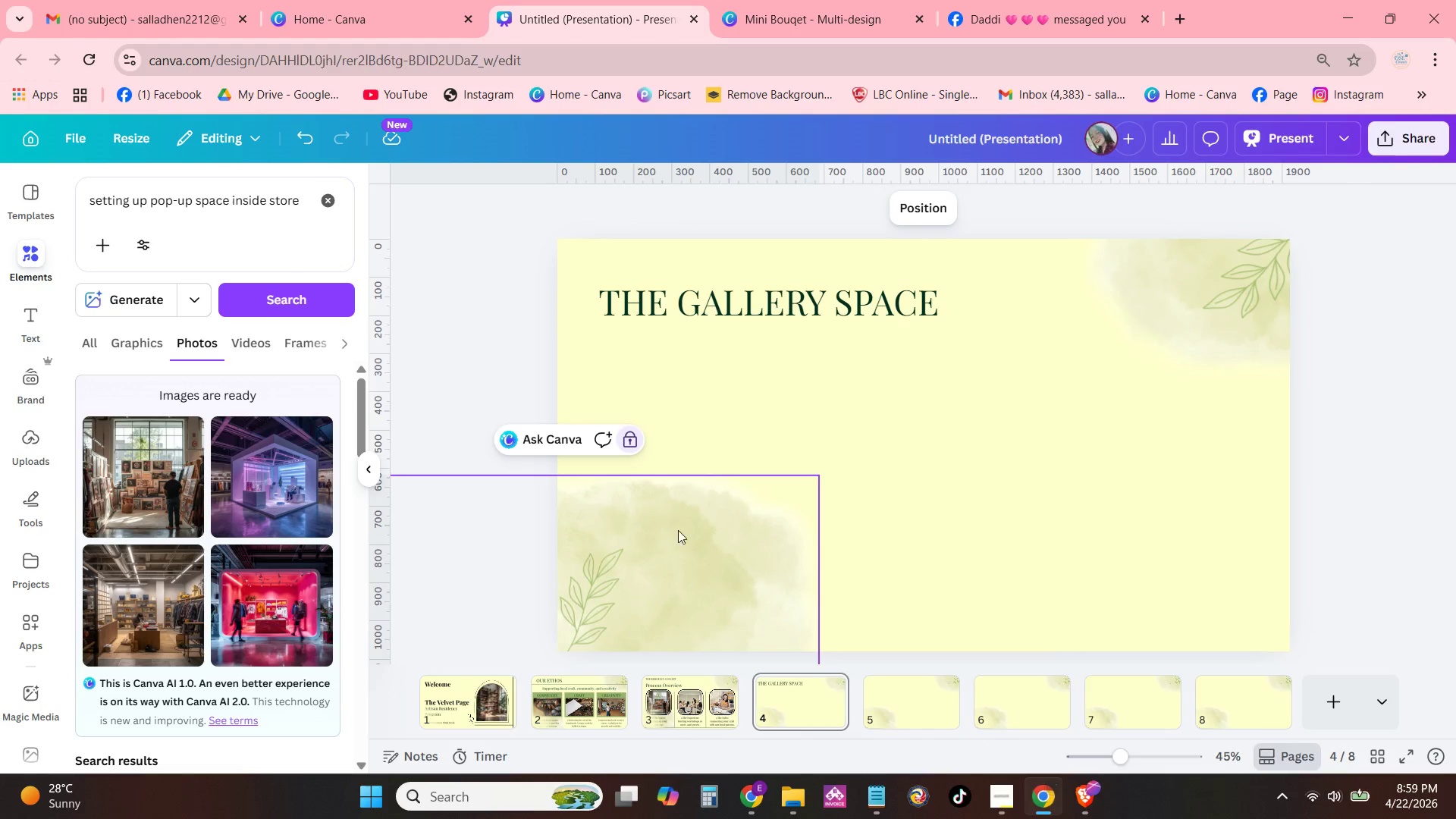 
left_click([587, 588])
 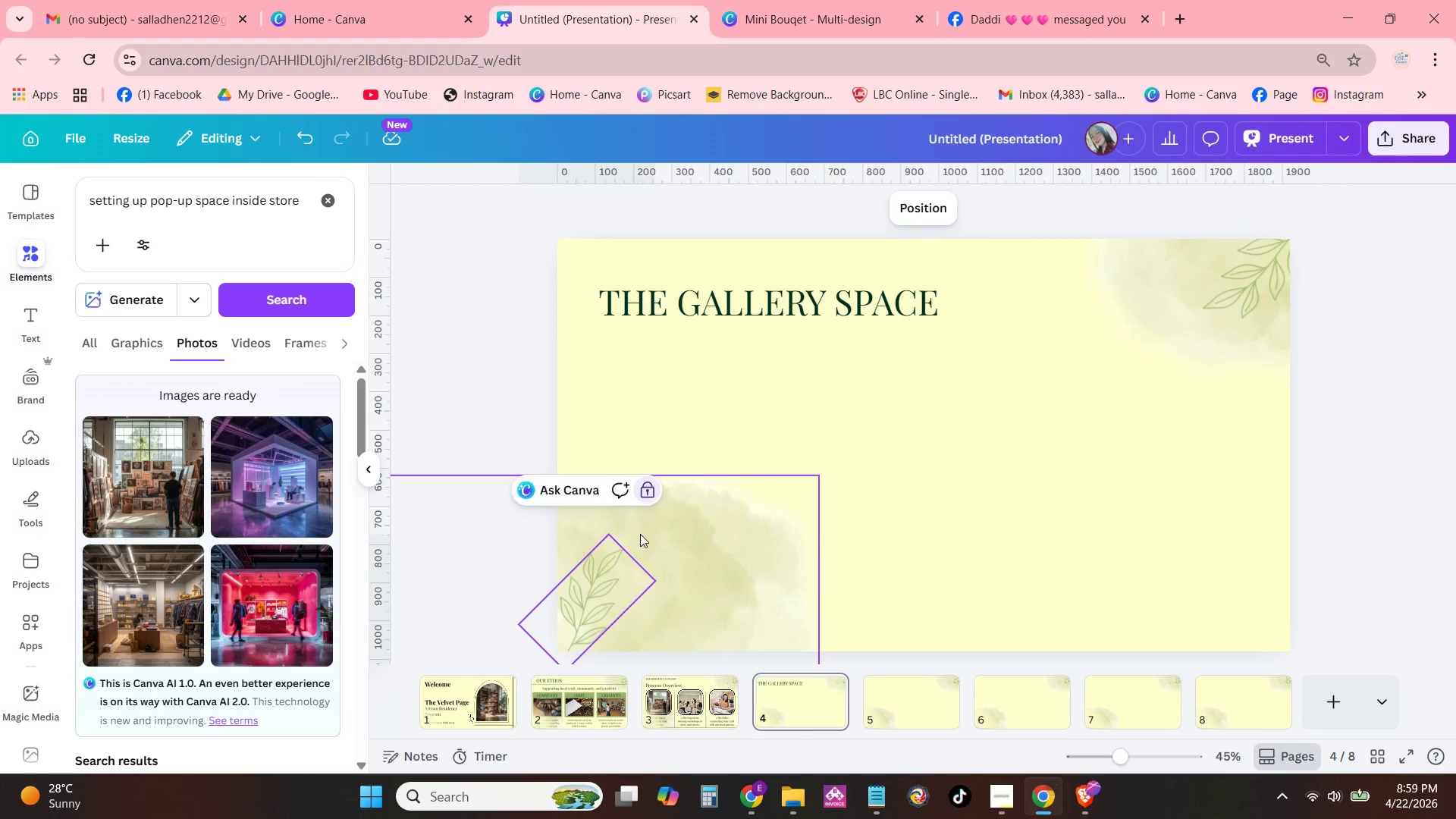 
left_click([654, 525])
 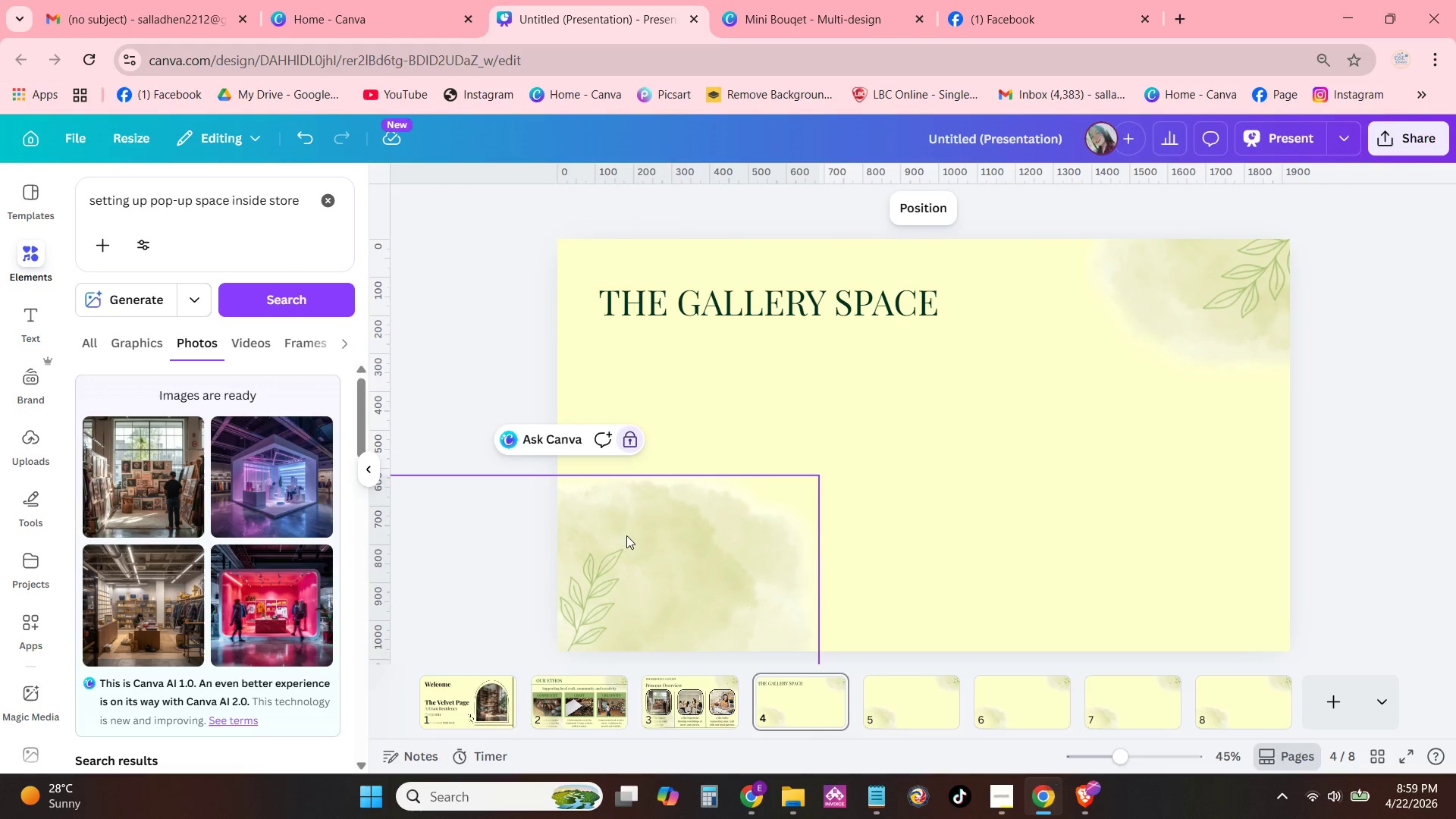 
left_click([601, 566])
 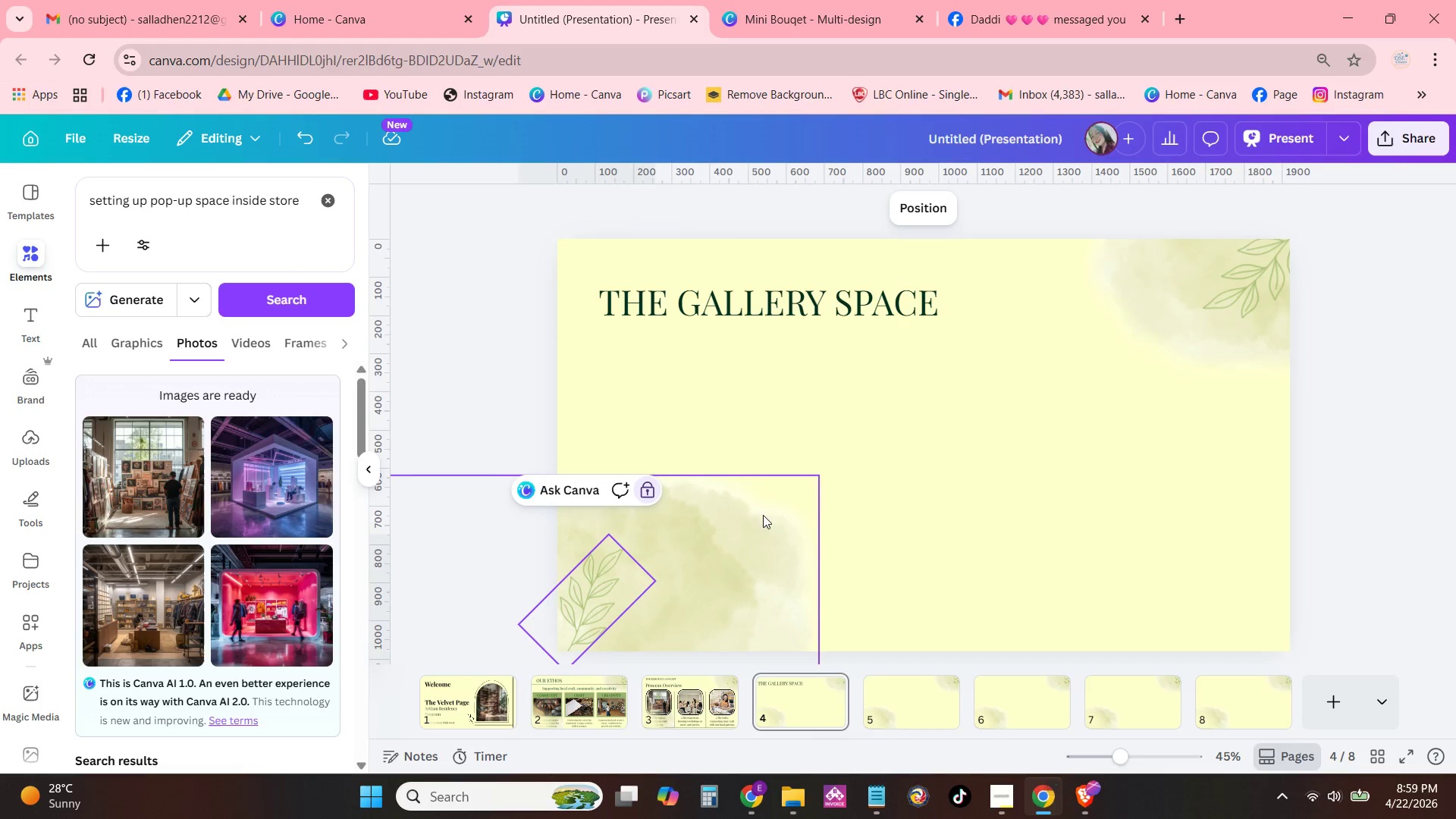 
left_click([910, 450])
 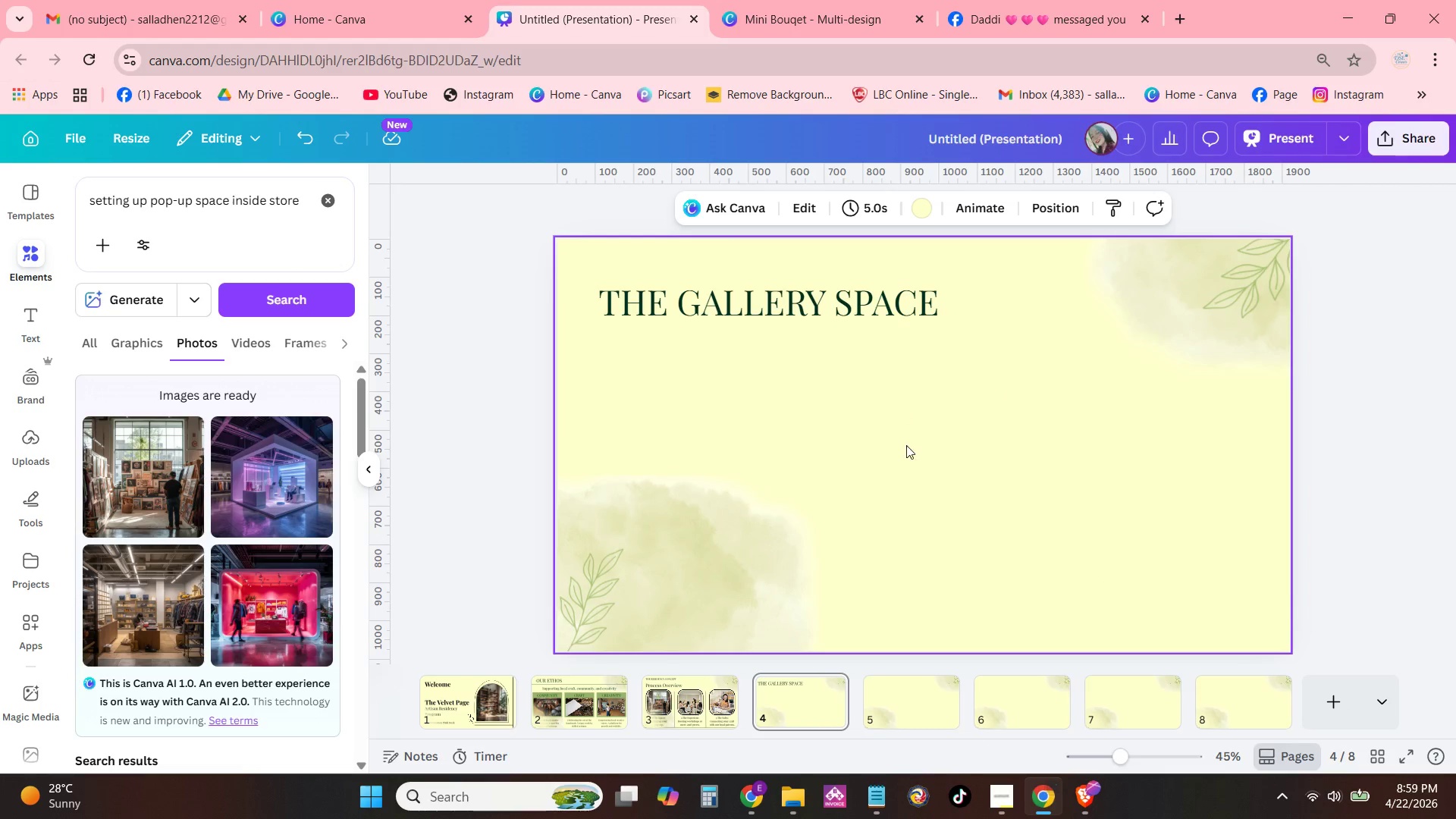 
key(Control+V)
 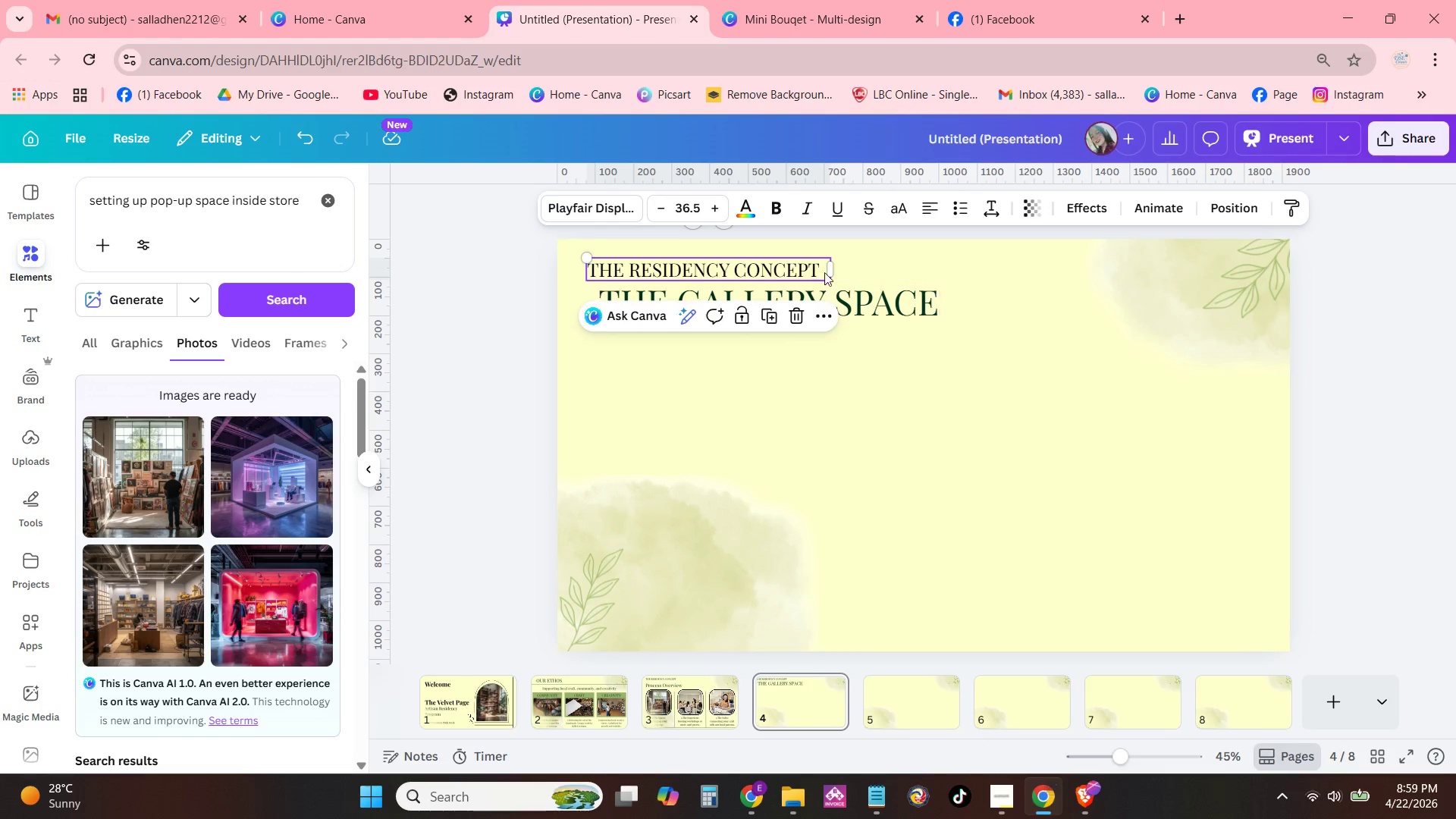 
left_click([863, 258])
 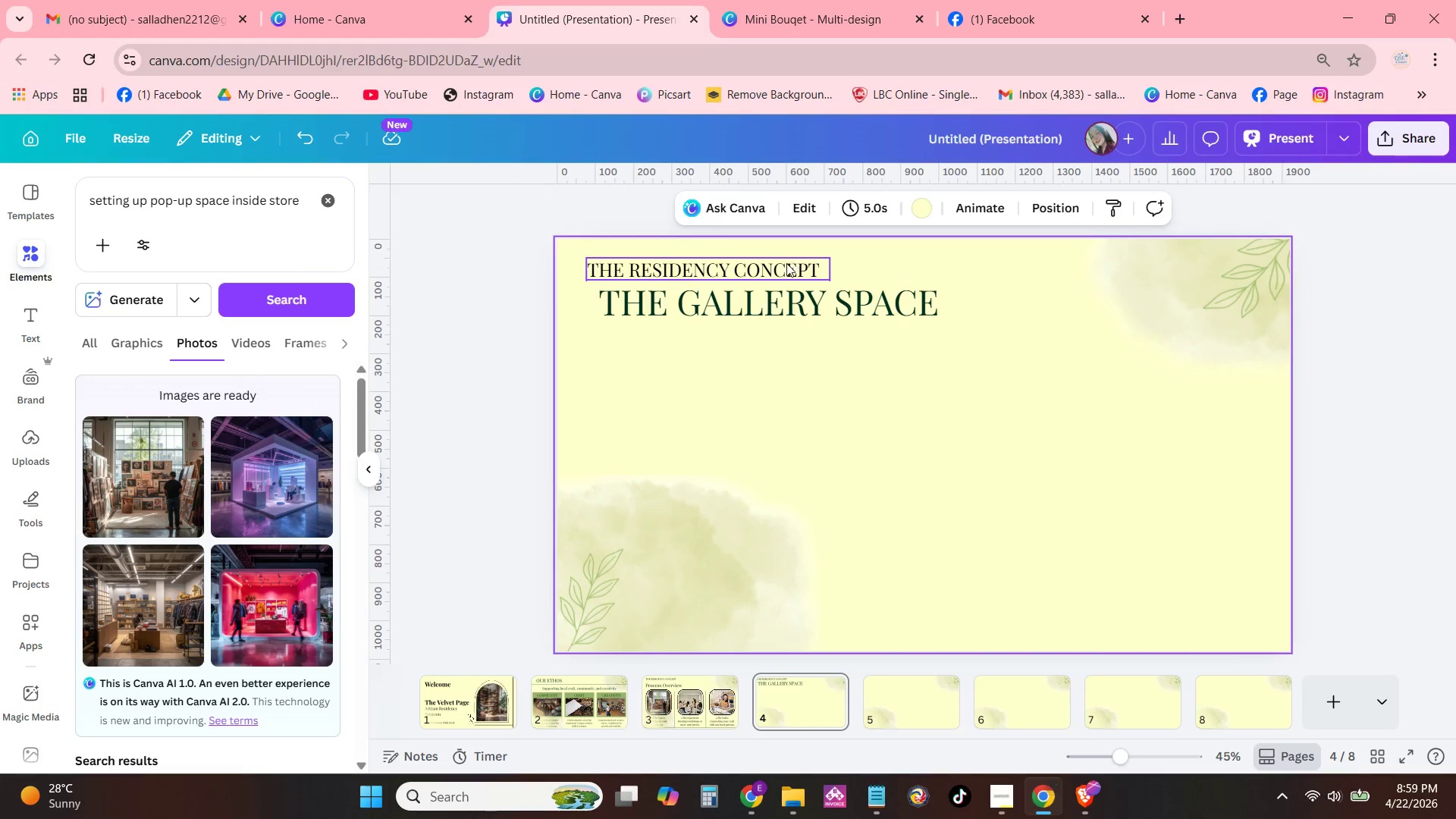 
left_click_drag(start_coordinate=[786, 263], to_coordinate=[800, 347])
 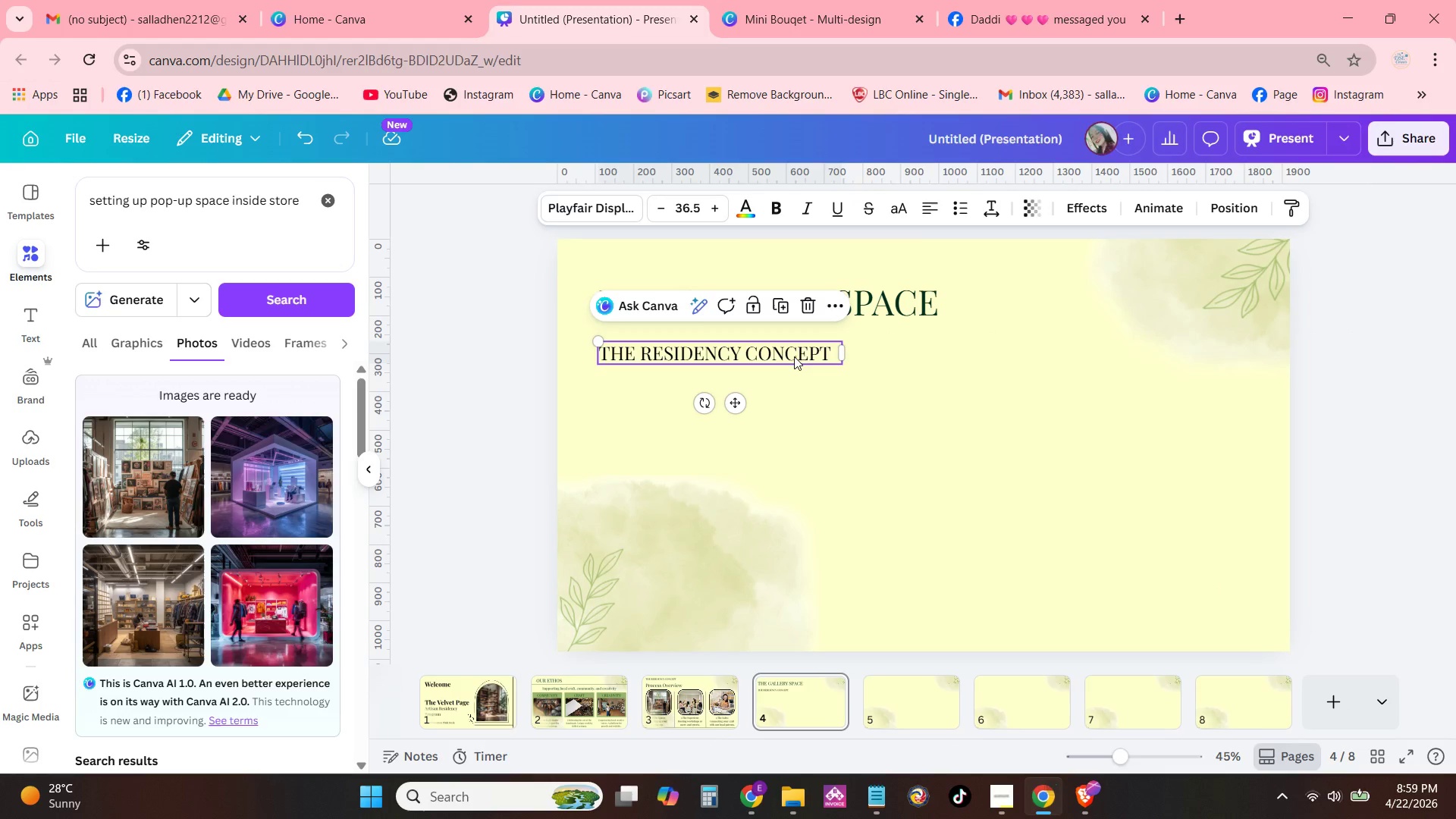 
left_click([794, 356])
 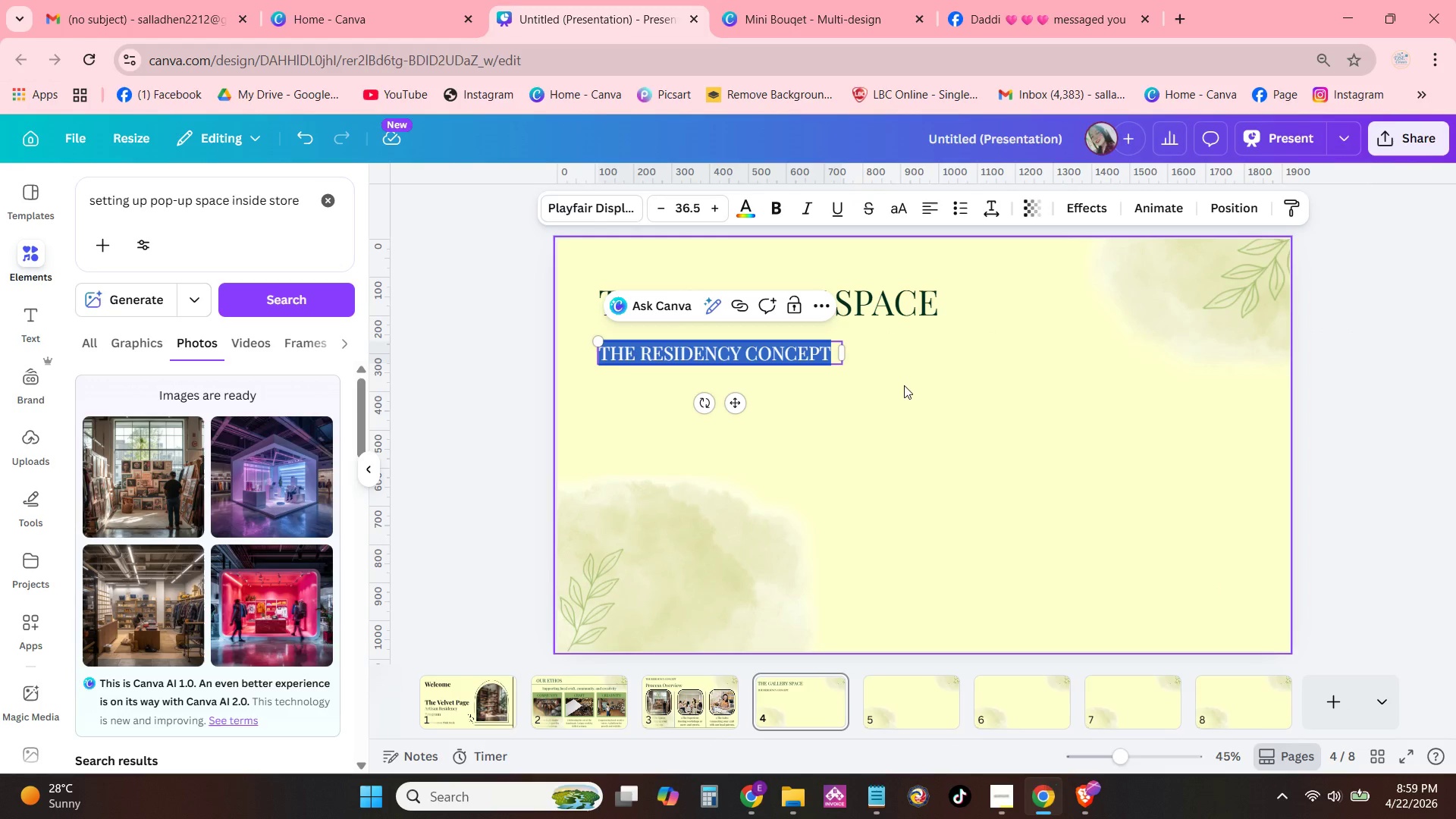 
left_click([945, 389])
 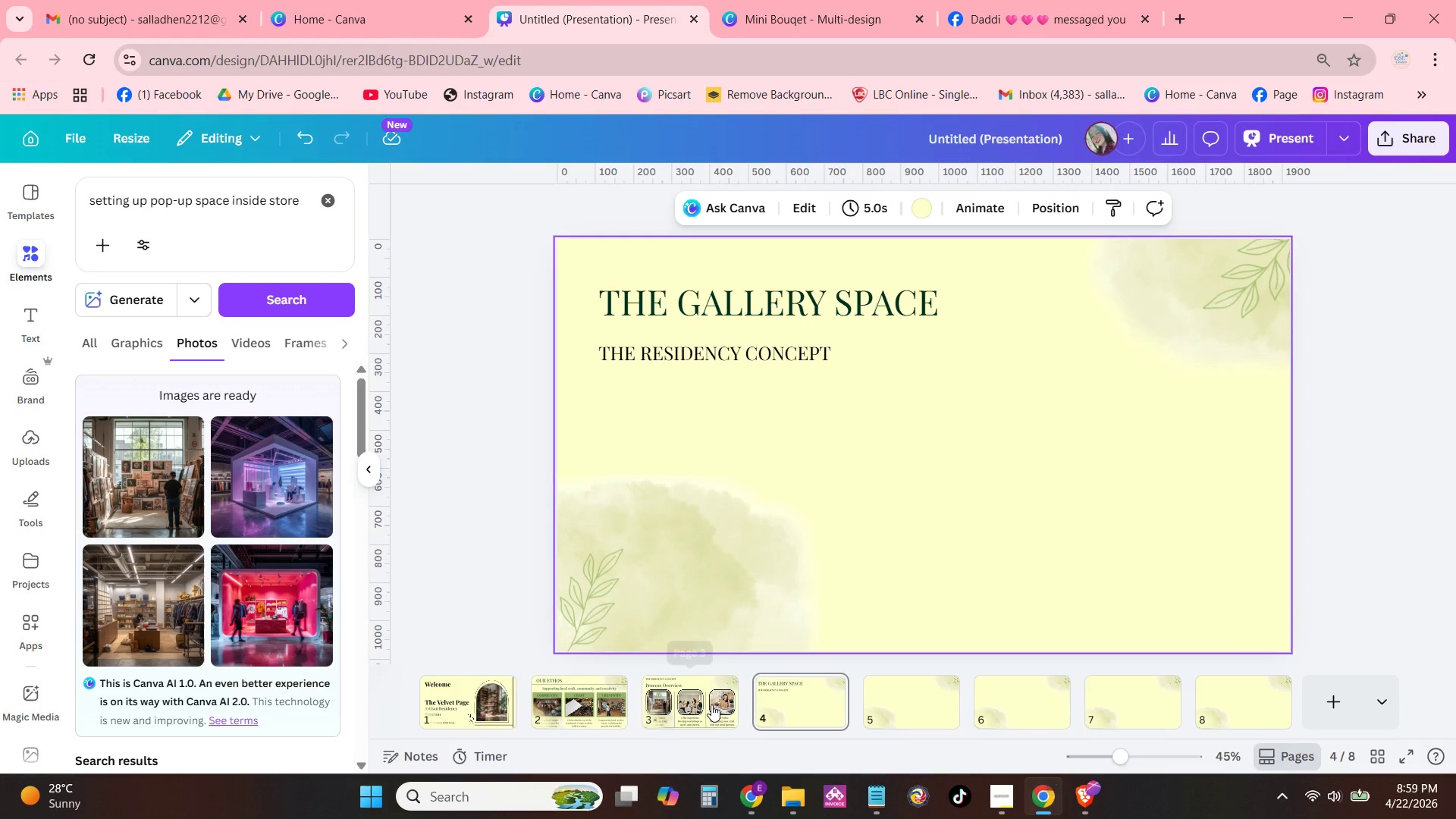 
left_click([711, 704])
 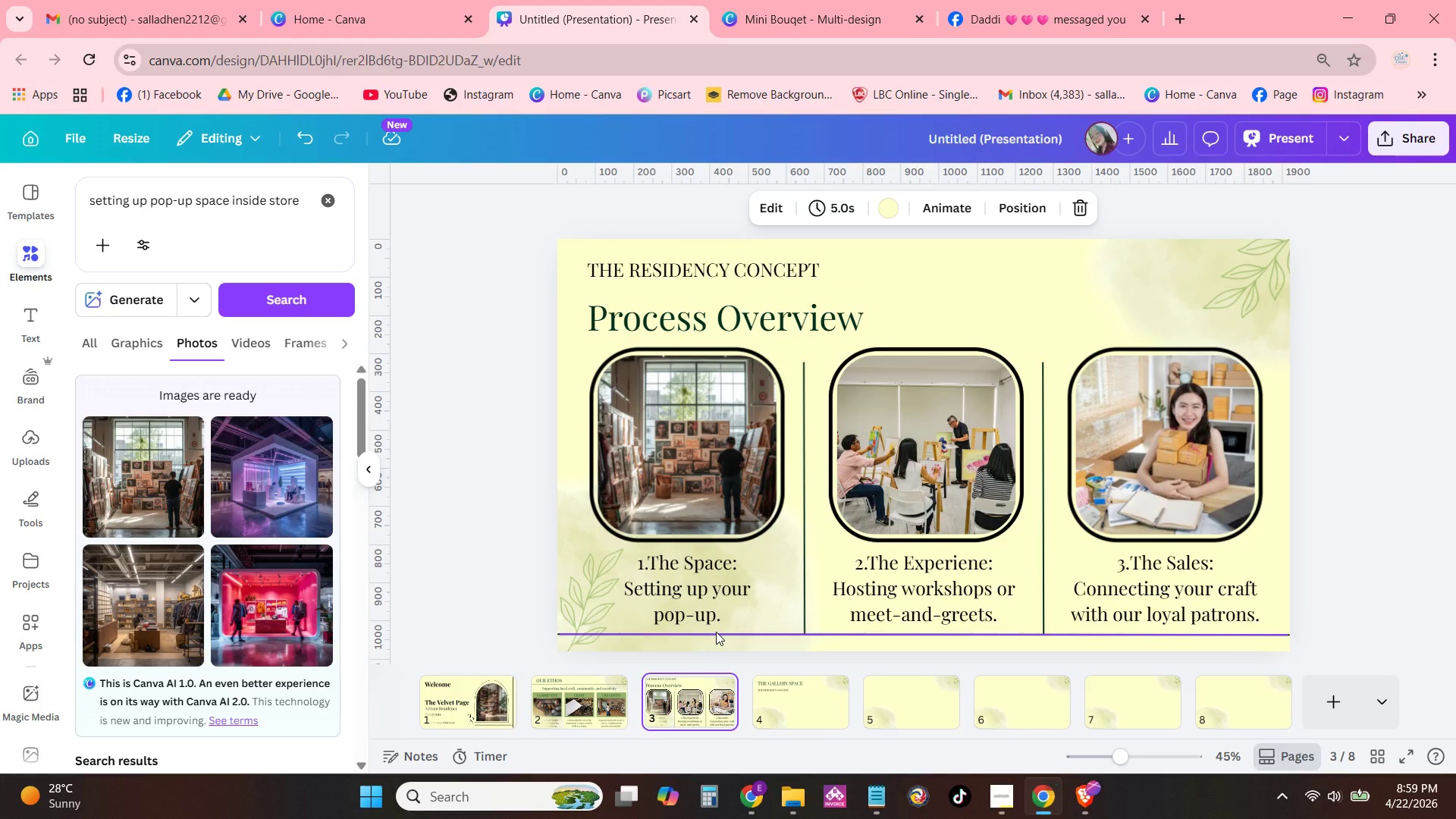 
left_click([716, 632])
 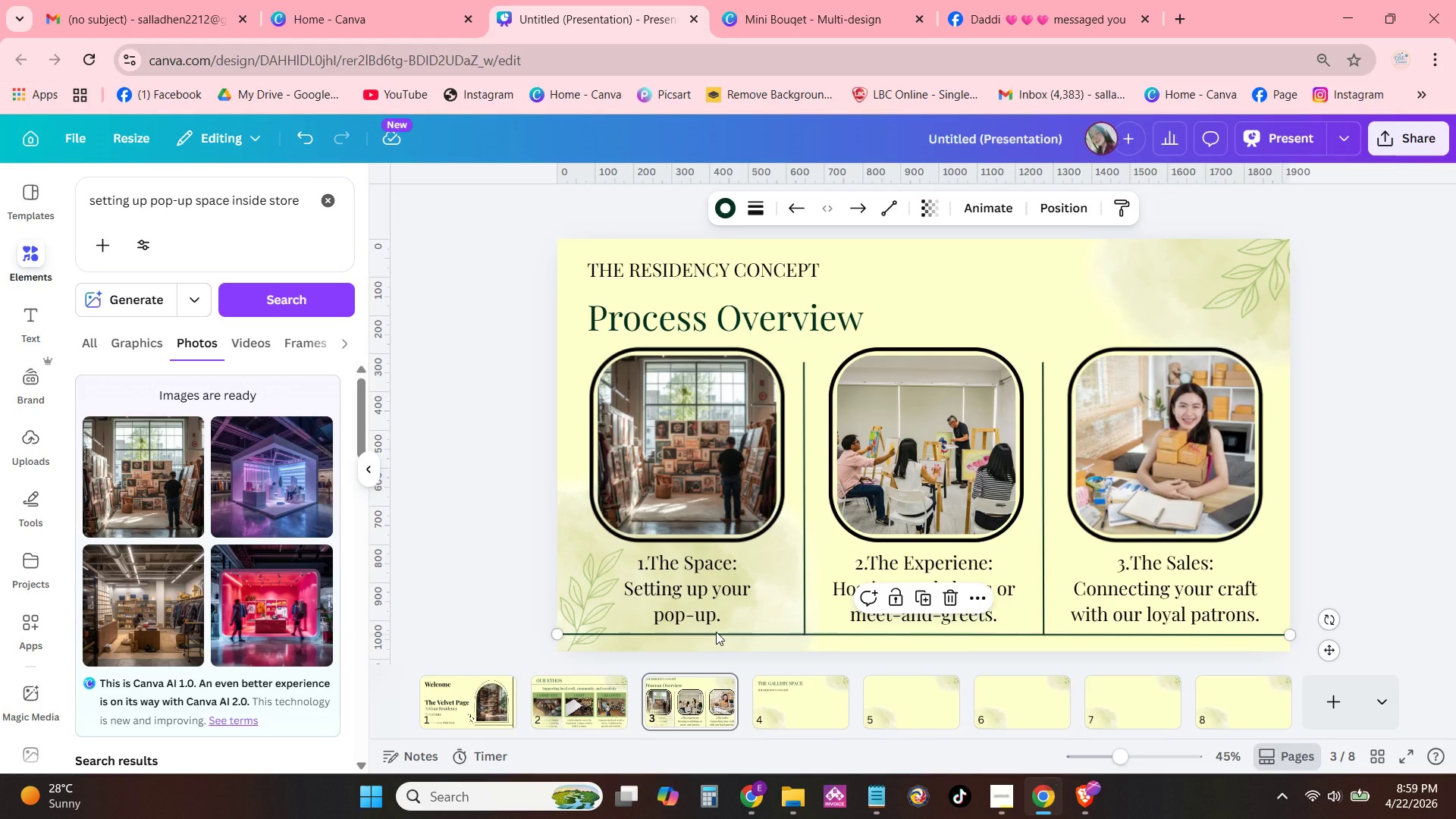 
hold_key(key=ControlLeft, duration=0.42)
 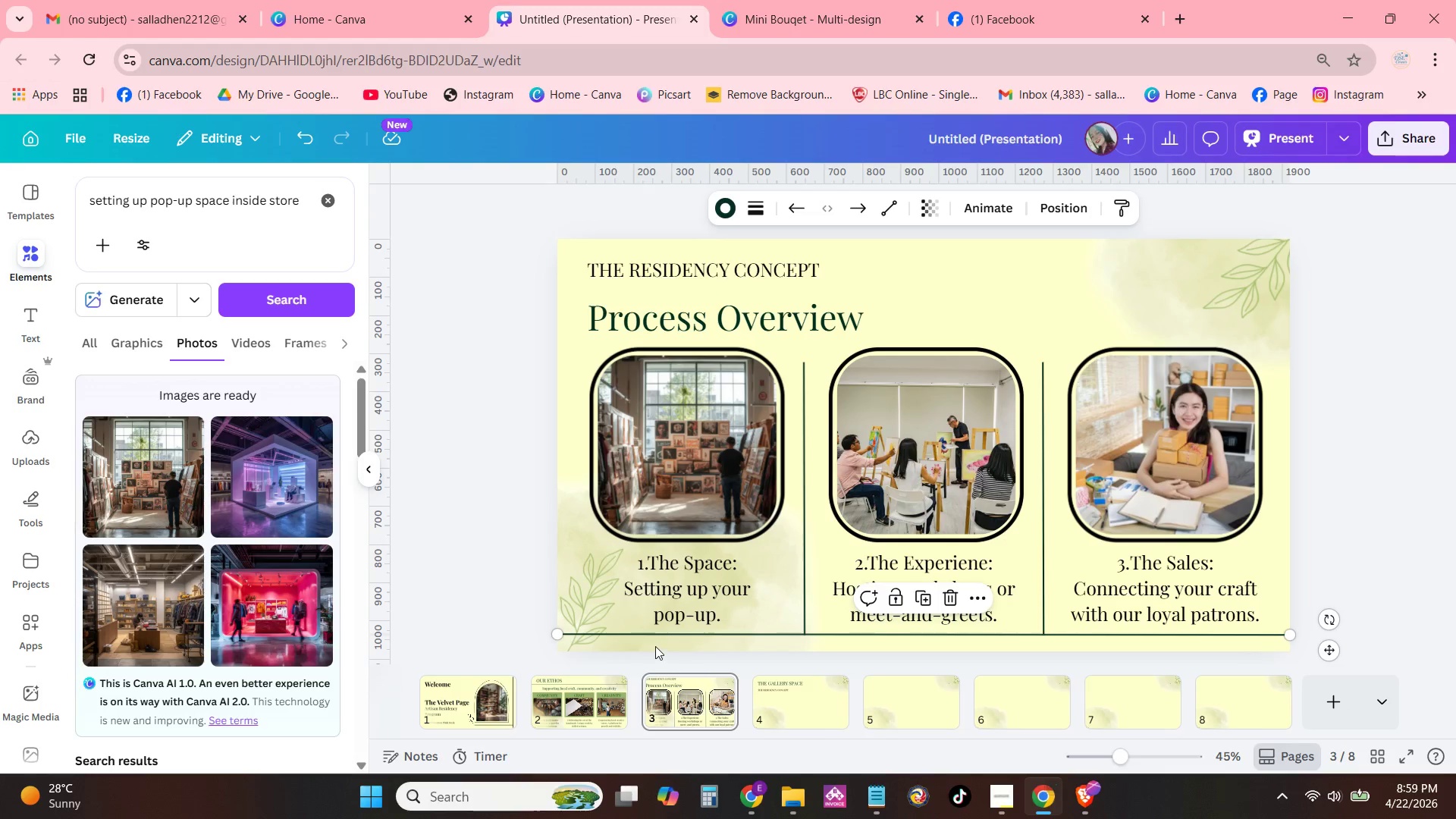 
key(Control+C)
 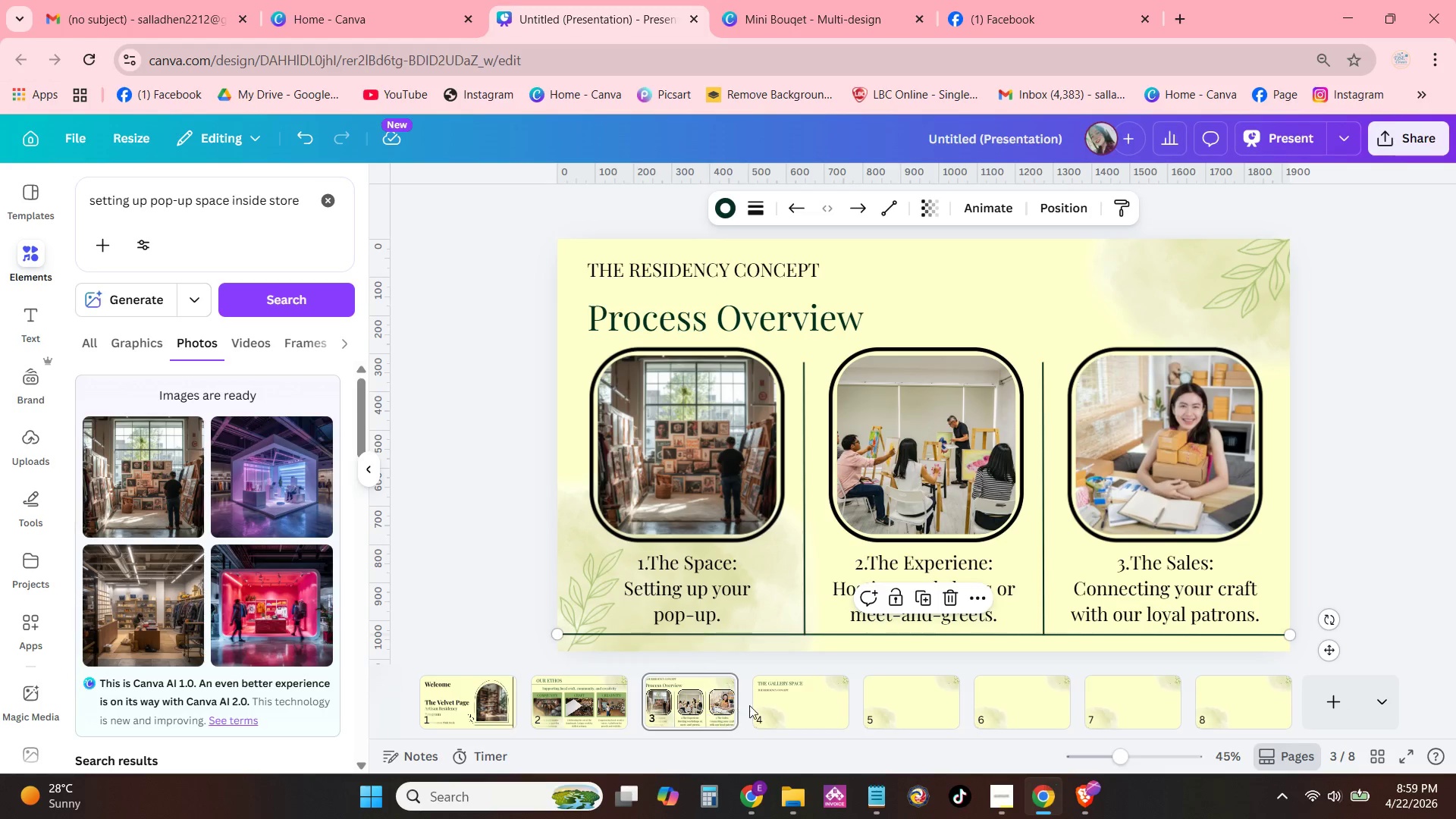 
left_click([770, 704])
 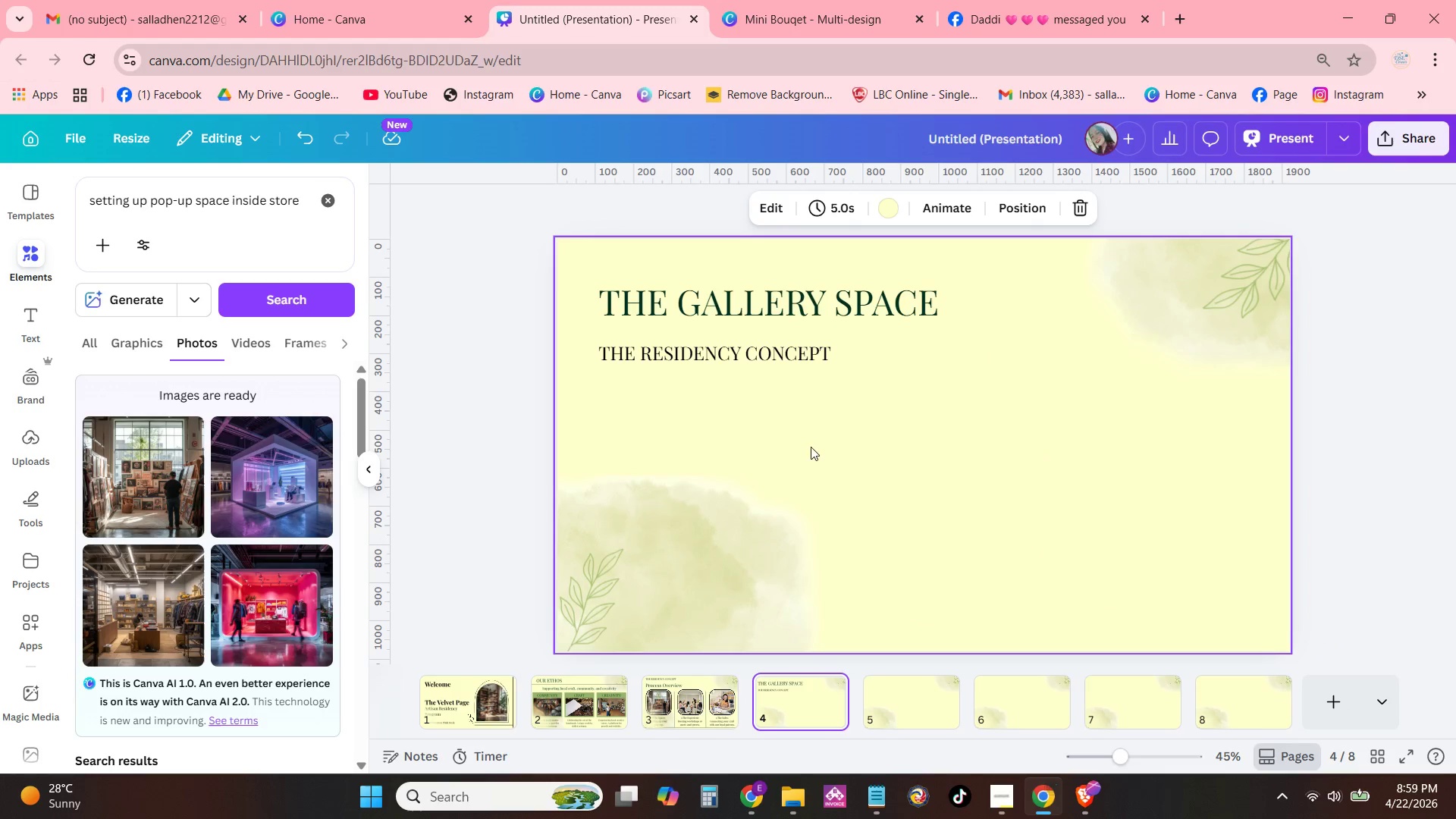 
left_click([852, 420])
 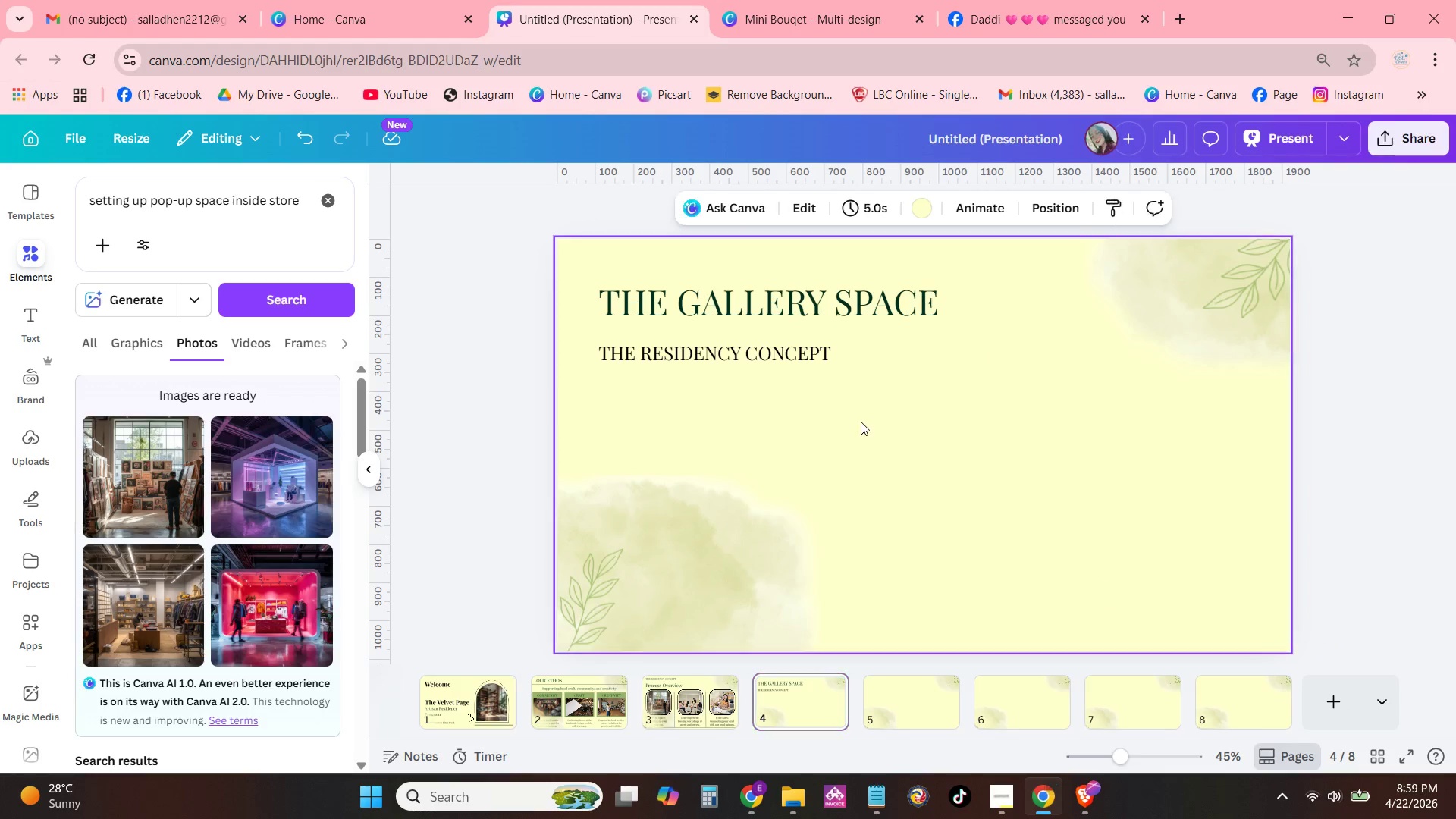 
key(Control+ControlLeft)
 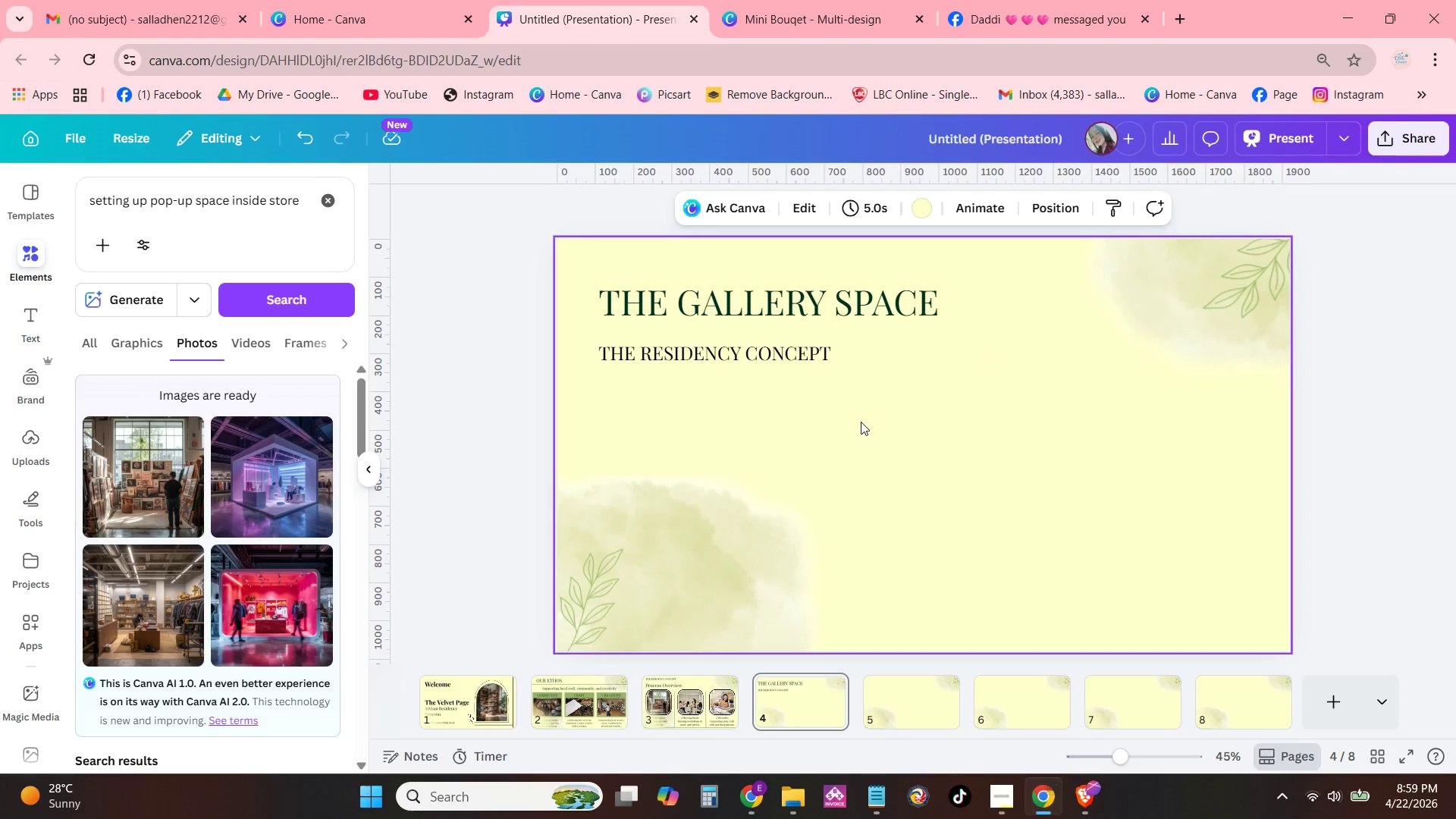 
key(Control+V)
 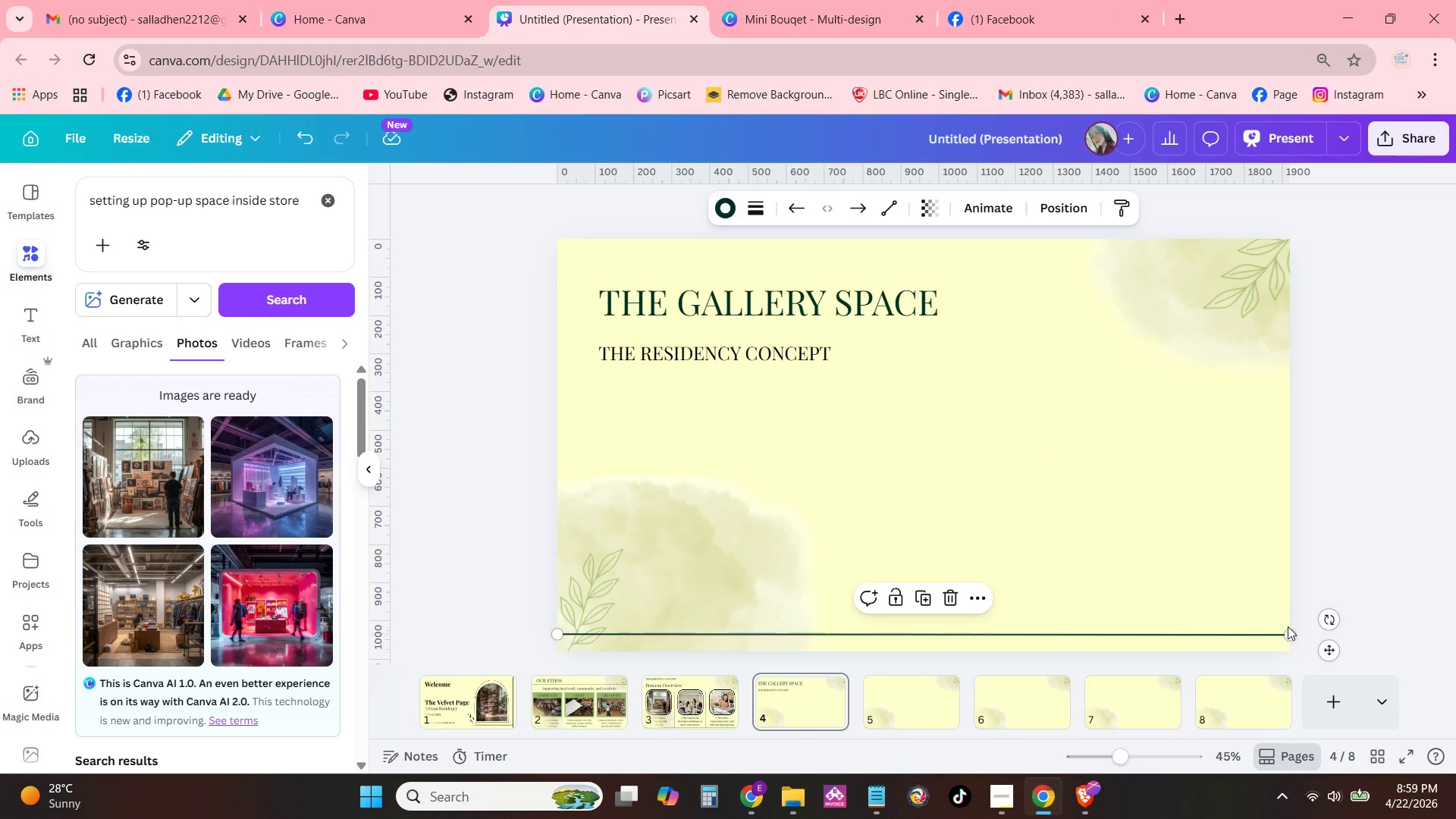 
left_click_drag(start_coordinate=[1291, 632], to_coordinate=[905, 625])
 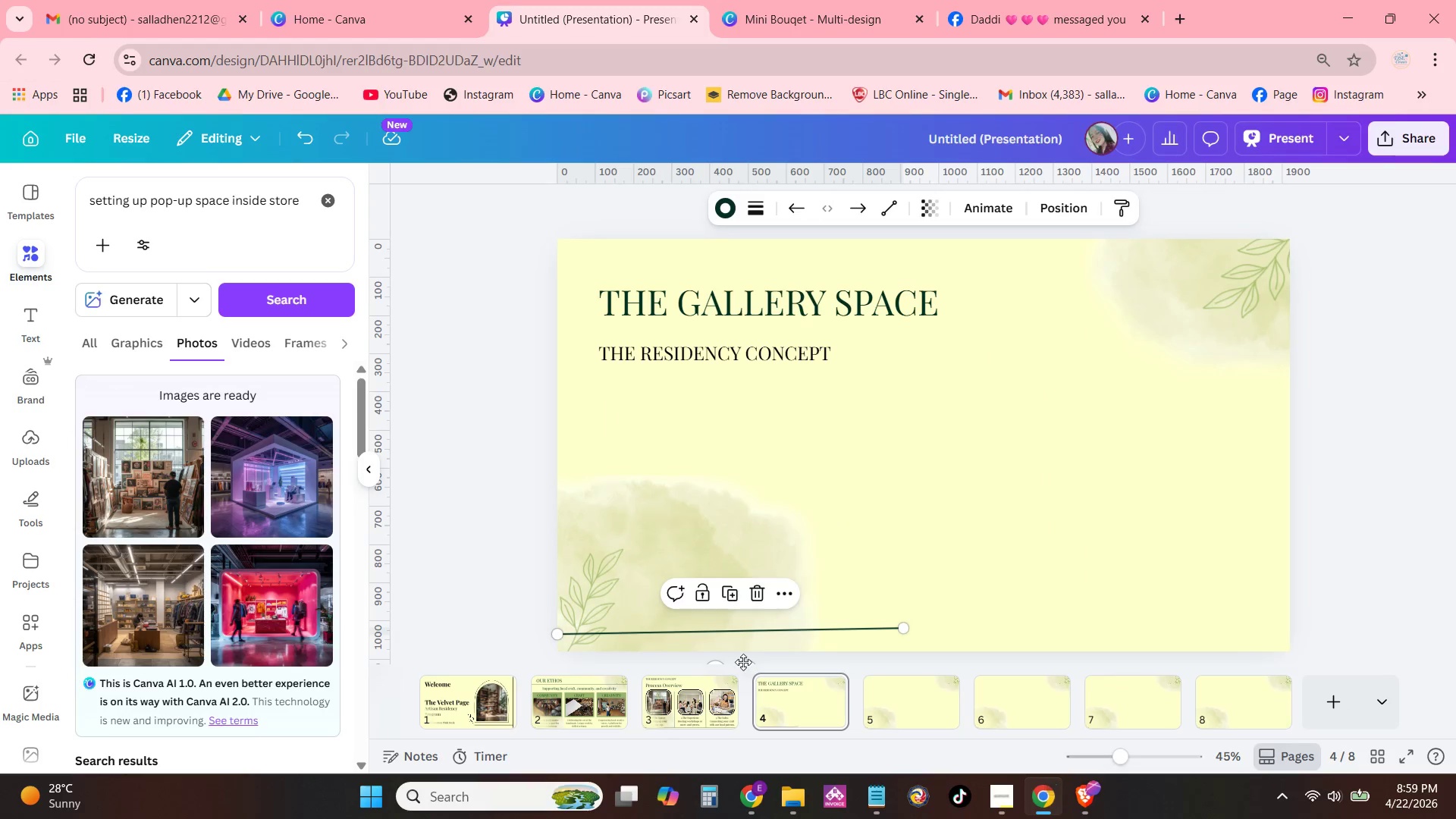 
left_click([746, 660])
 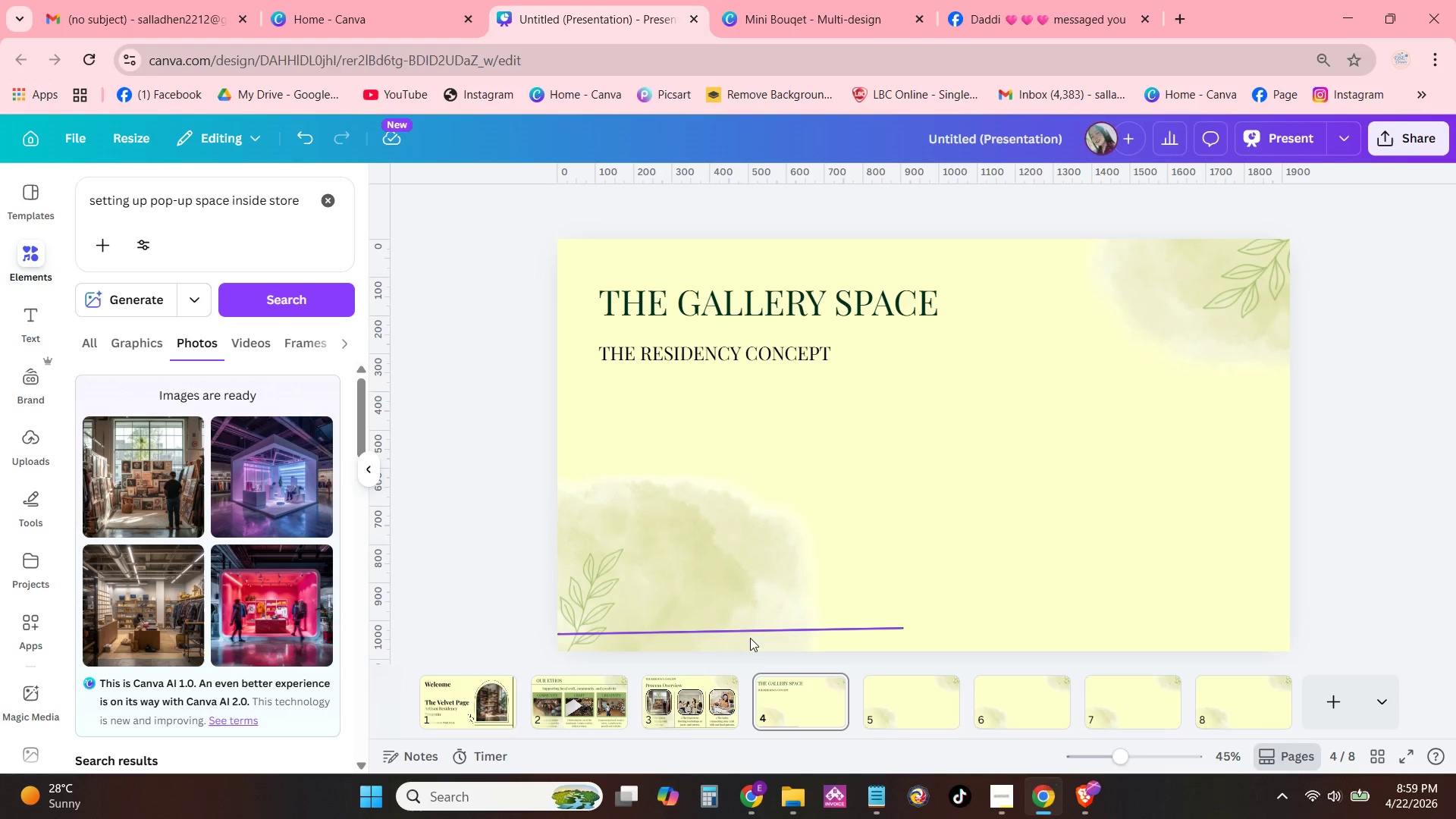 
left_click_drag(start_coordinate=[753, 633], to_coordinate=[792, 397])
 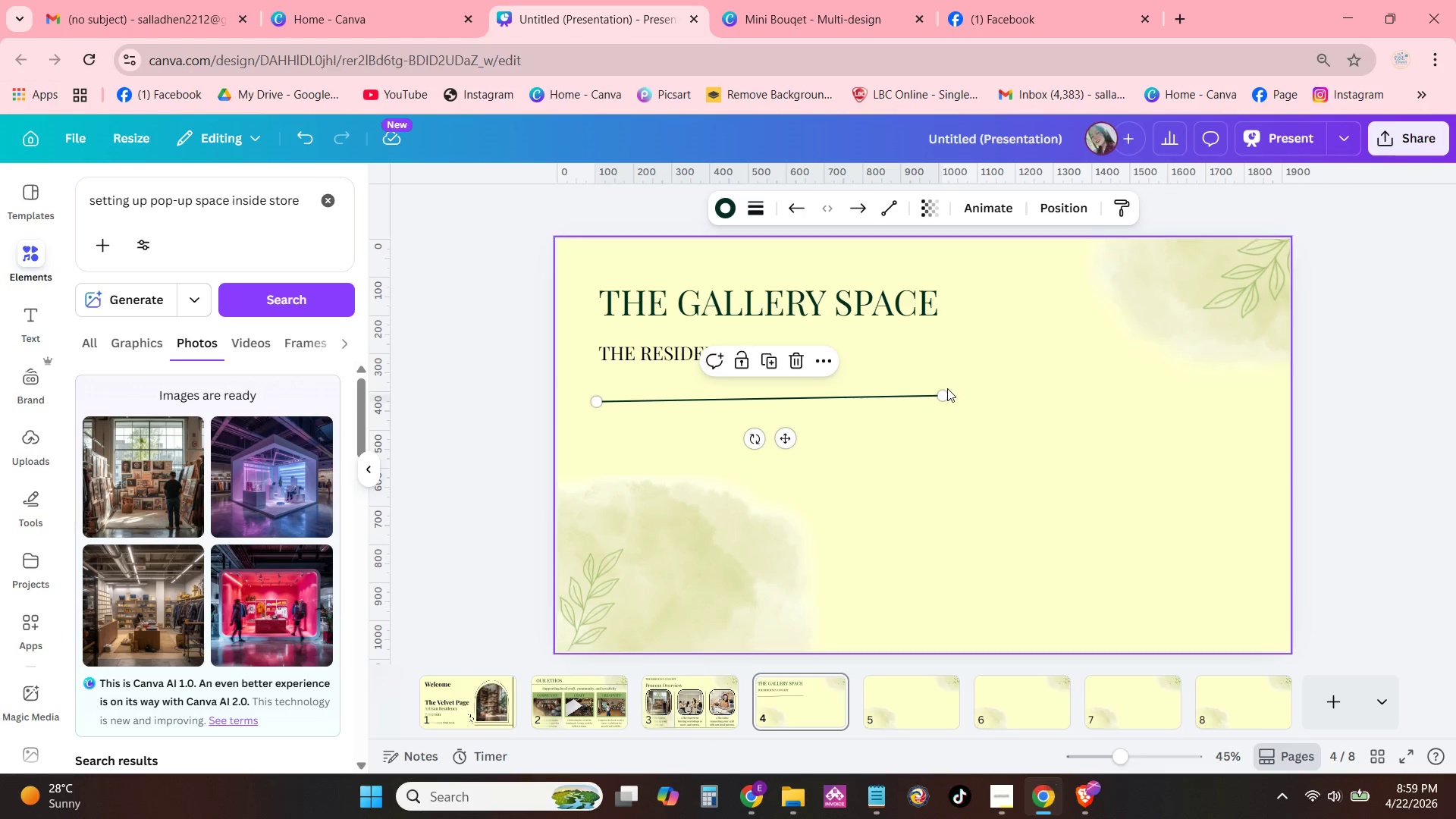 
left_click_drag(start_coordinate=[944, 390], to_coordinate=[750, 394])
 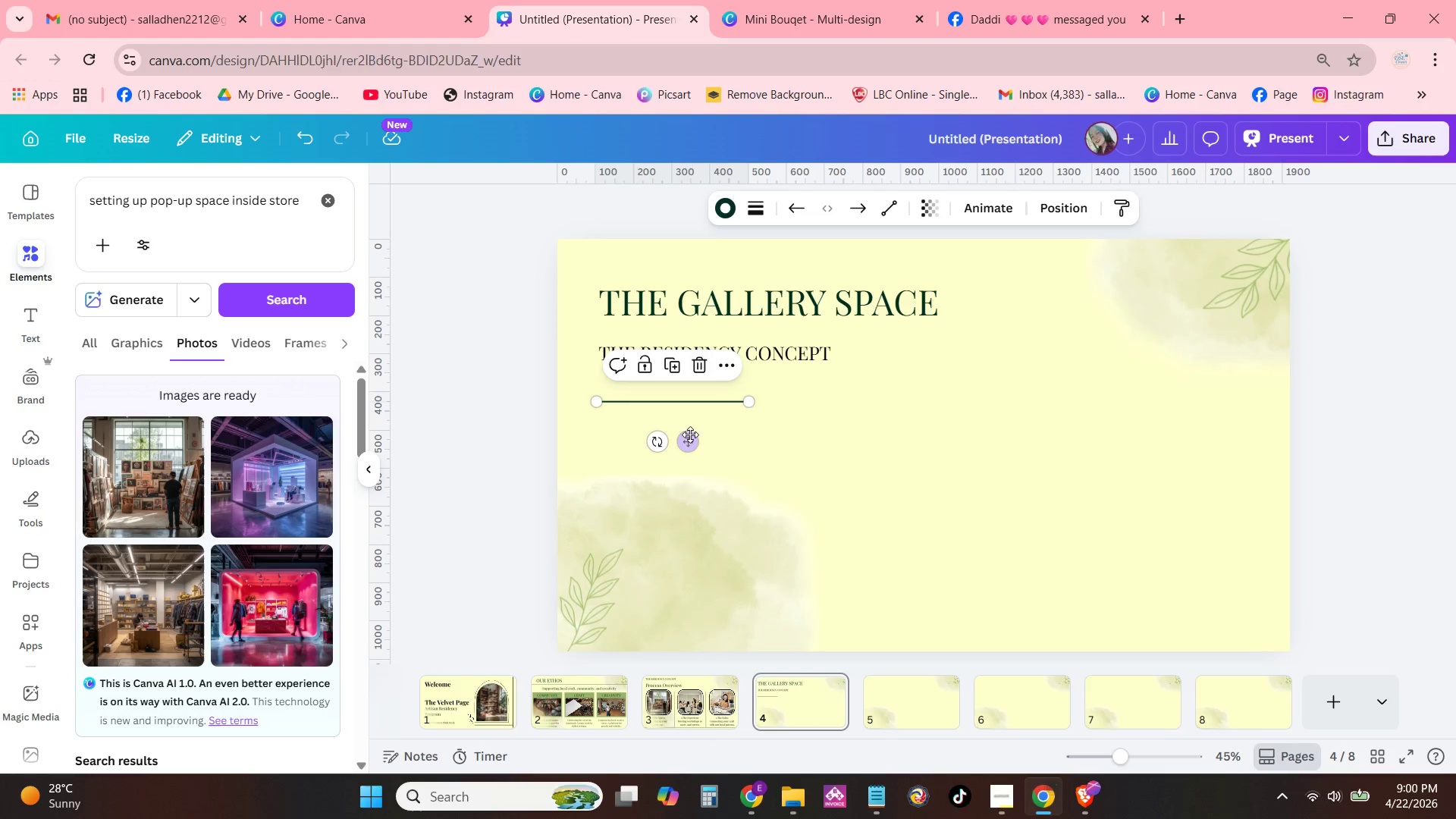 
left_click_drag(start_coordinate=[688, 438], to_coordinate=[695, 369])
 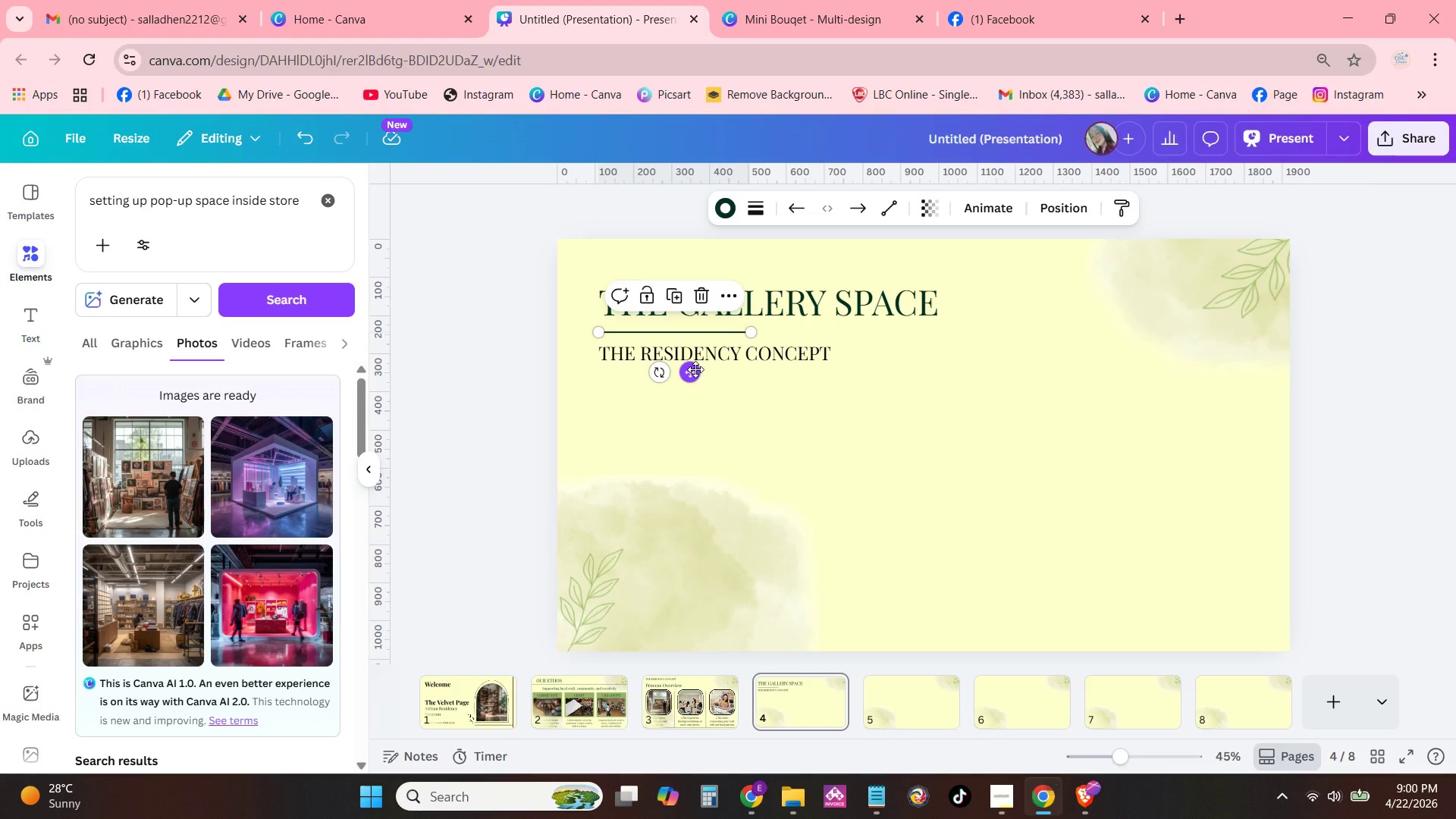 
key(Control+C)
 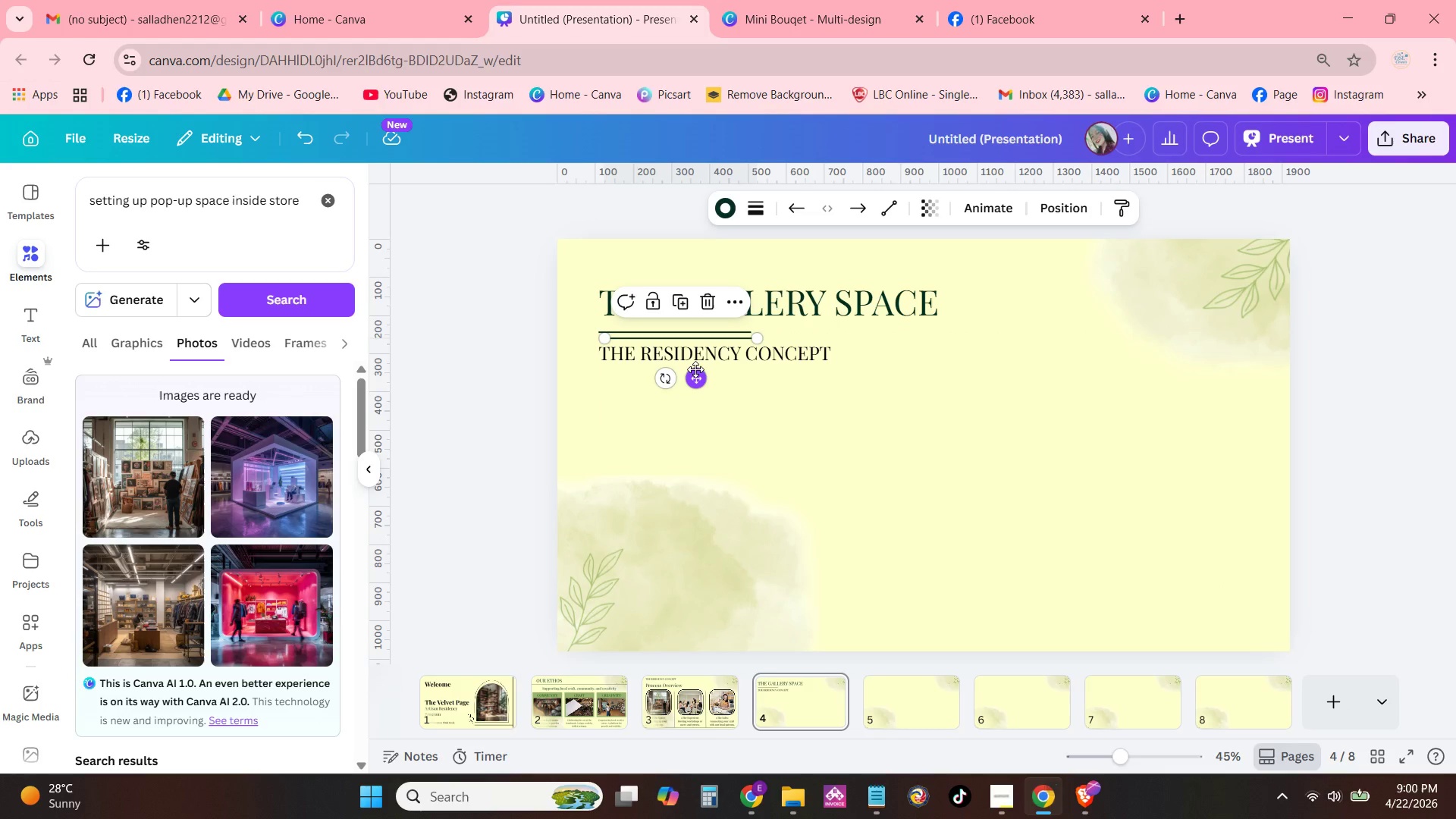 
key(Control+V)
 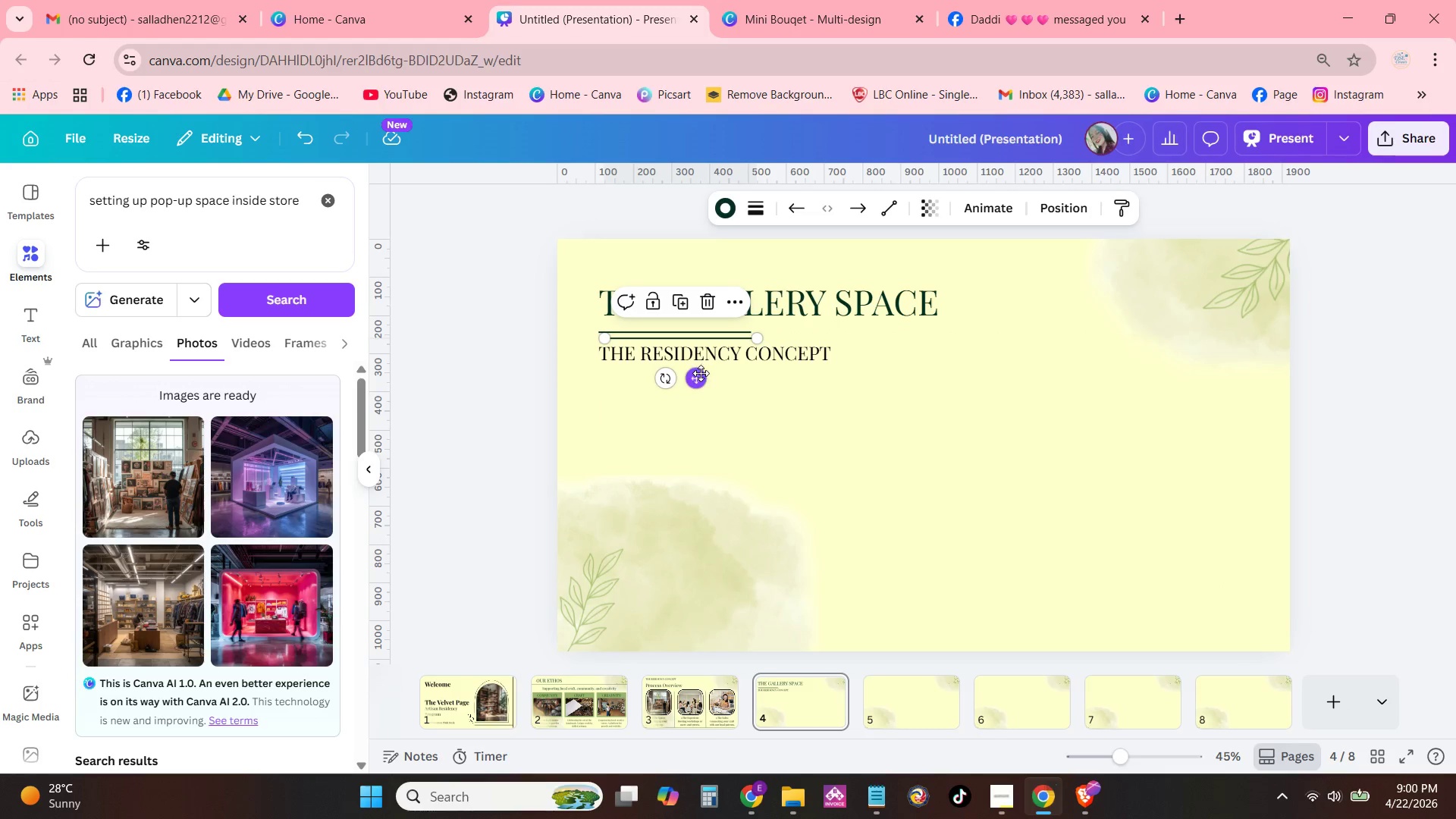 
left_click_drag(start_coordinate=[697, 375], to_coordinate=[748, 369])
 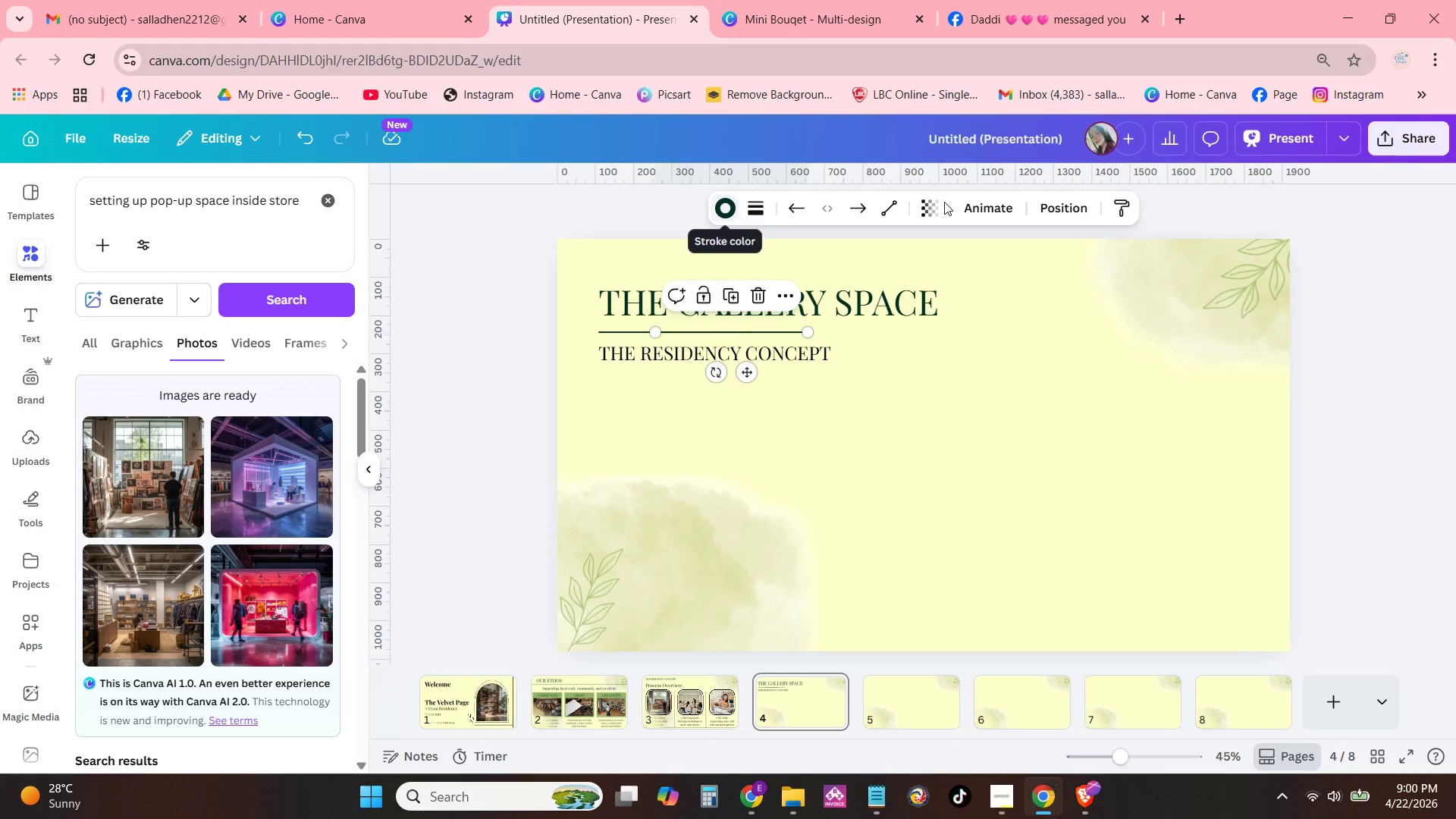 
left_click([938, 211])
 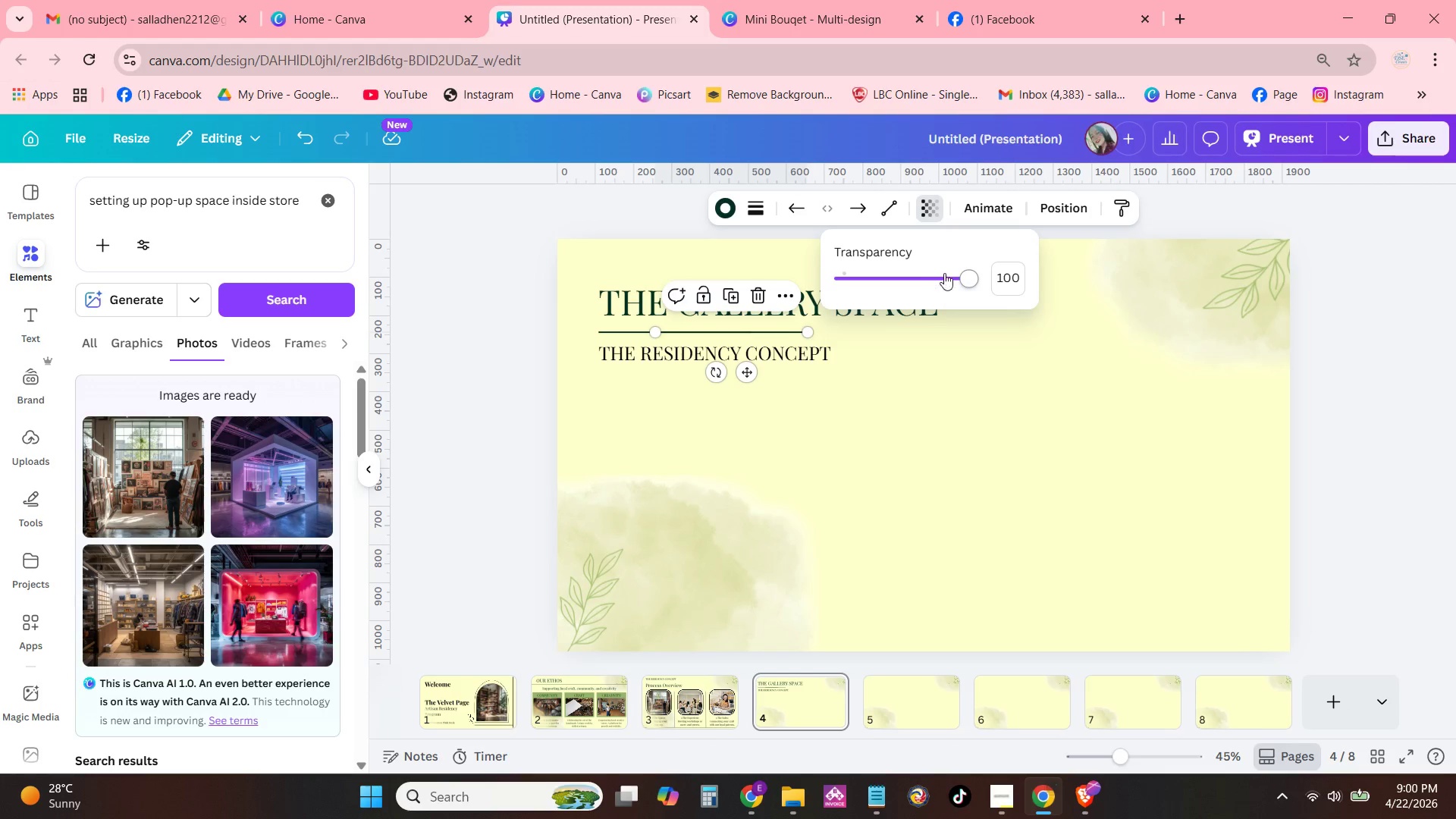 
left_click_drag(start_coordinate=[955, 272], to_coordinate=[895, 278])
 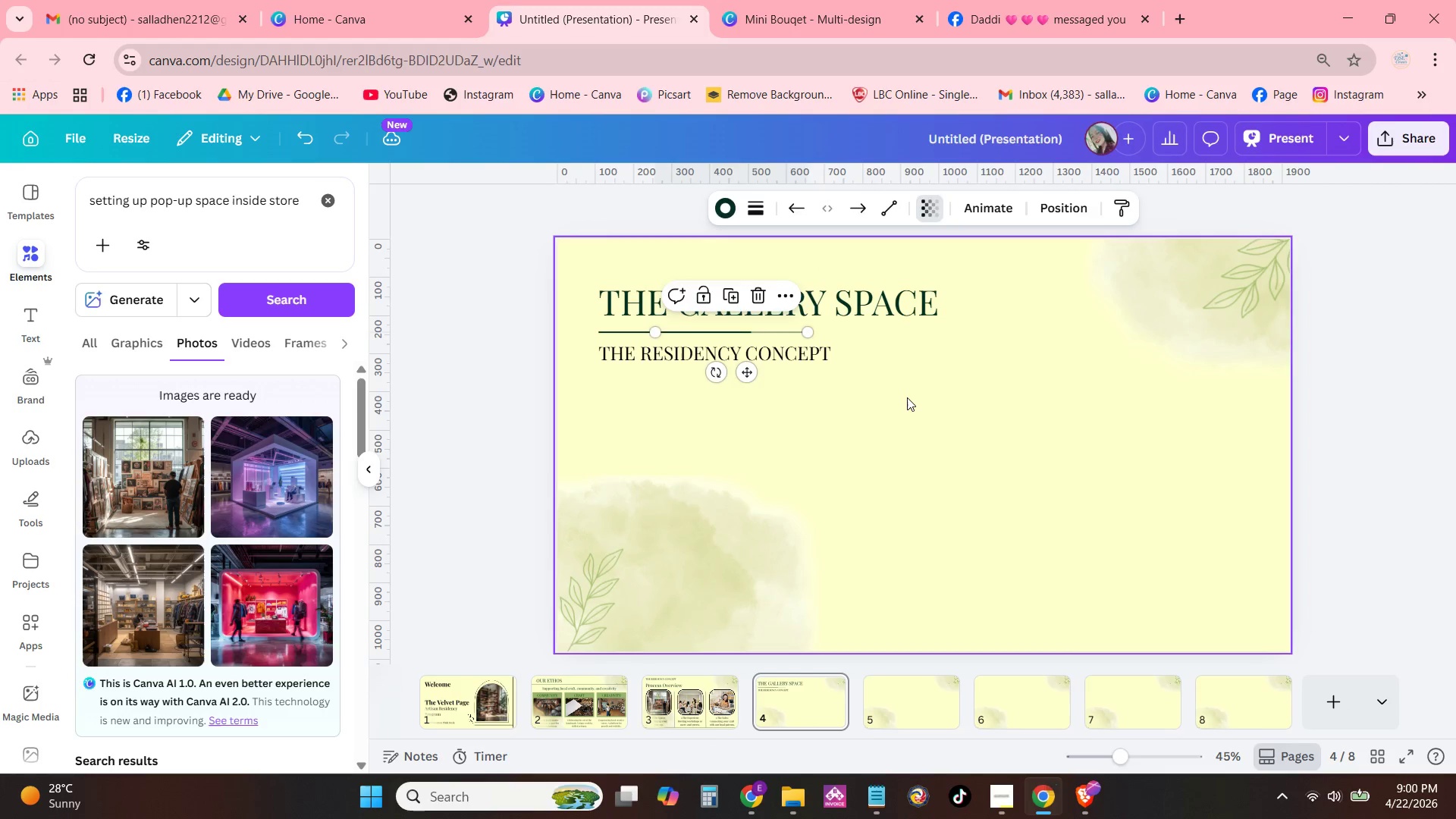 
left_click([907, 397])
 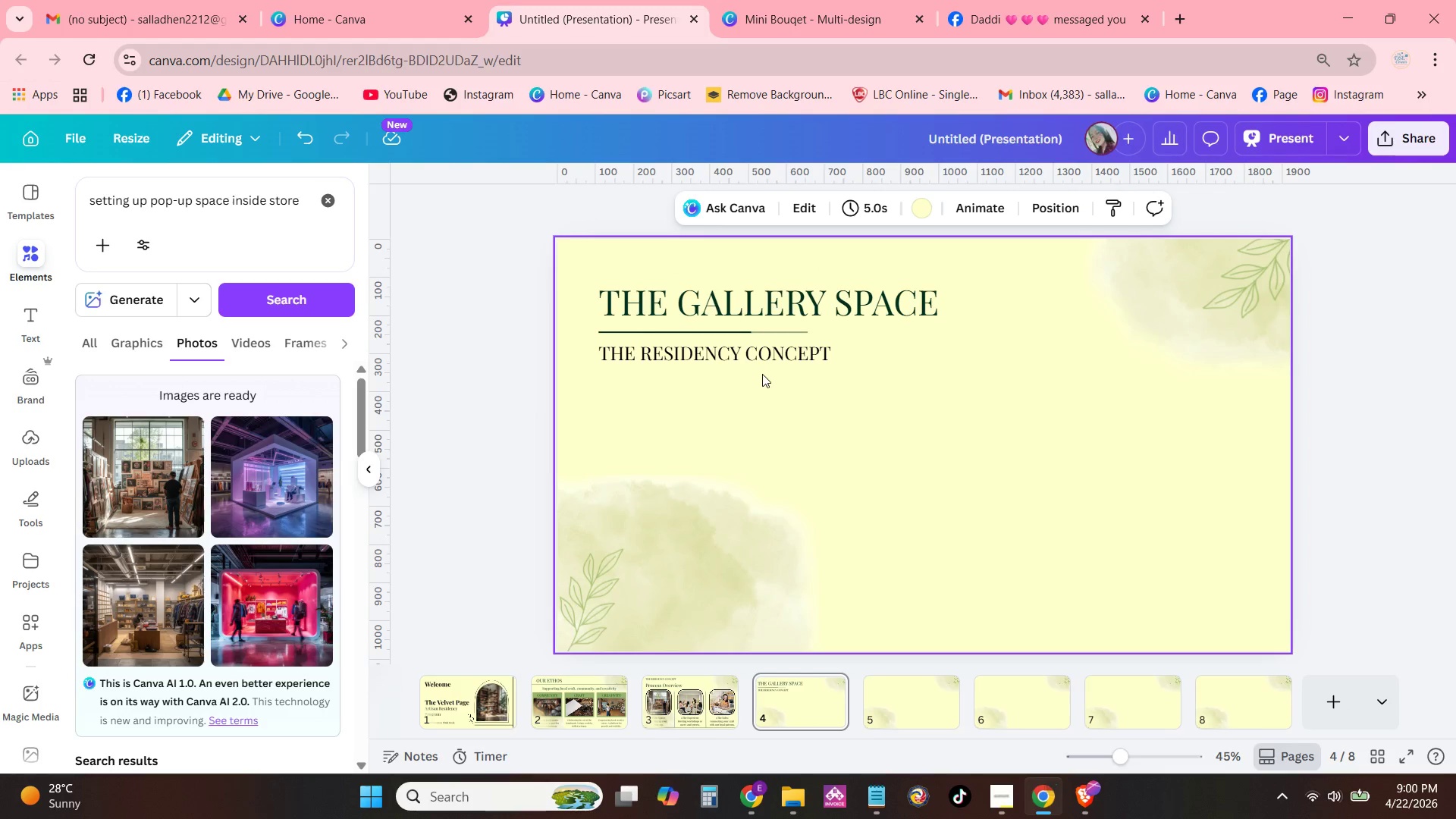 
left_click([774, 357])
 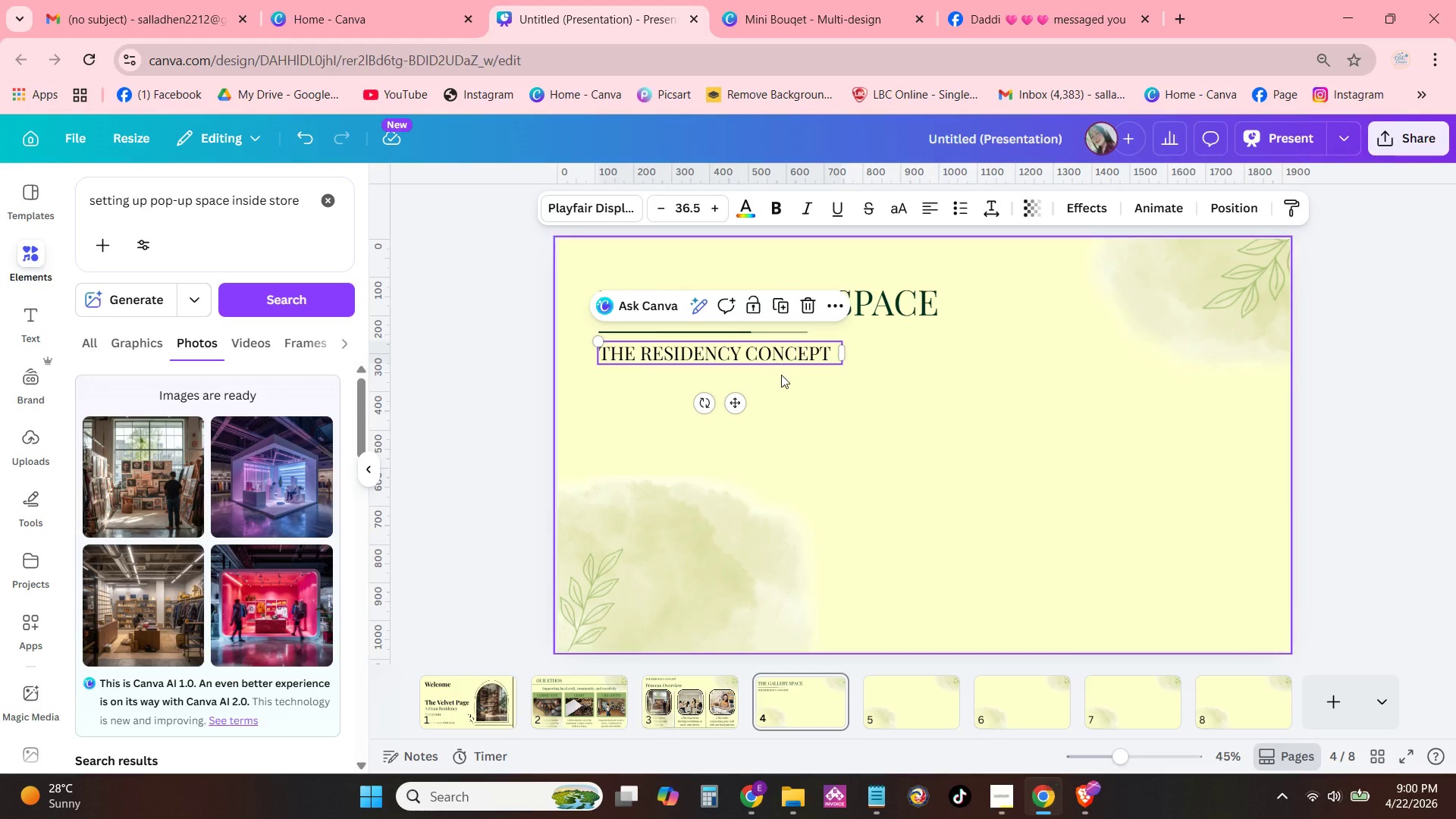 
left_click_drag(start_coordinate=[738, 401], to_coordinate=[737, 406])
 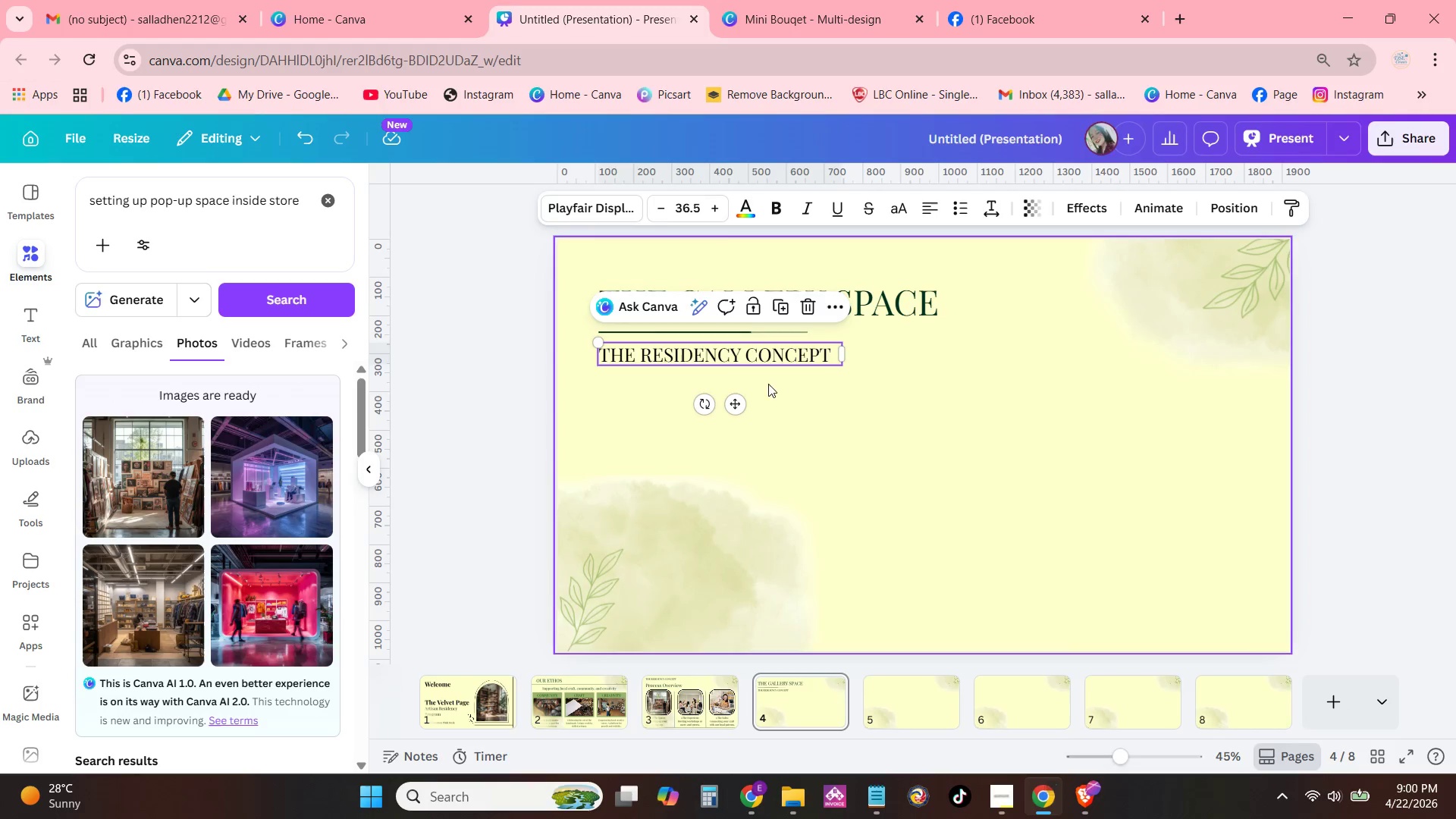 
left_click([805, 398])
 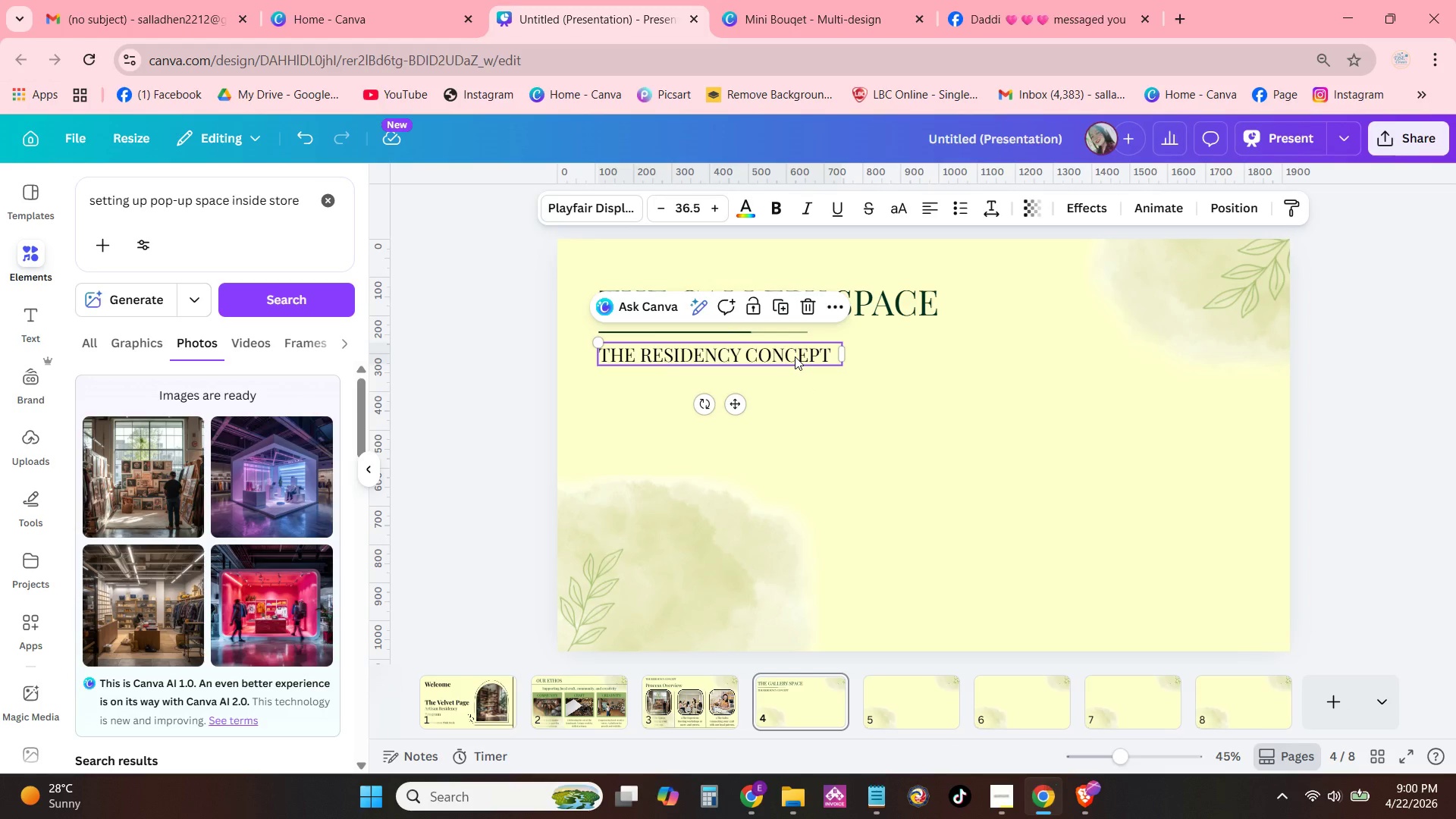 
double_click([795, 356])
 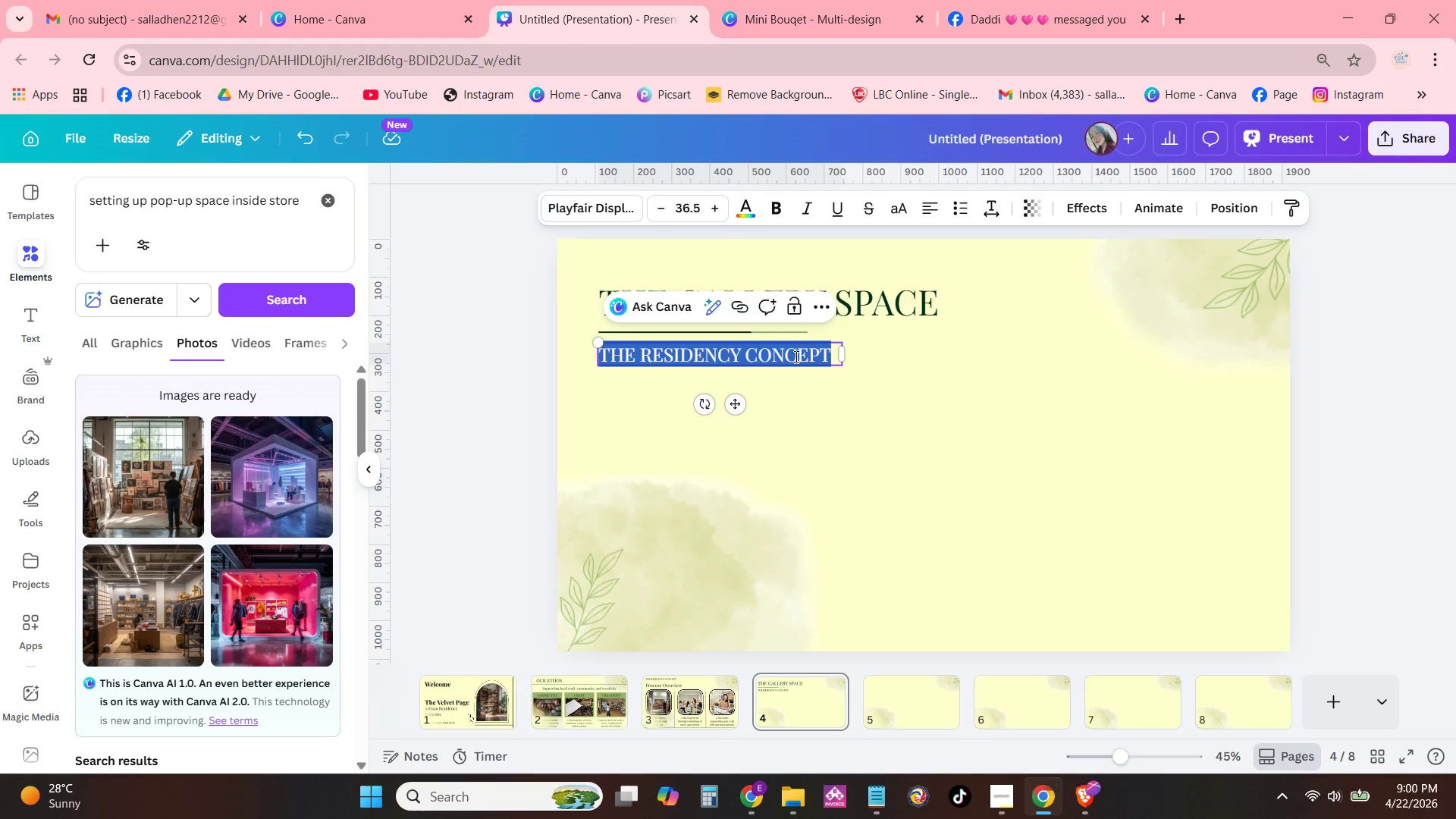 
triple_click([795, 356])
 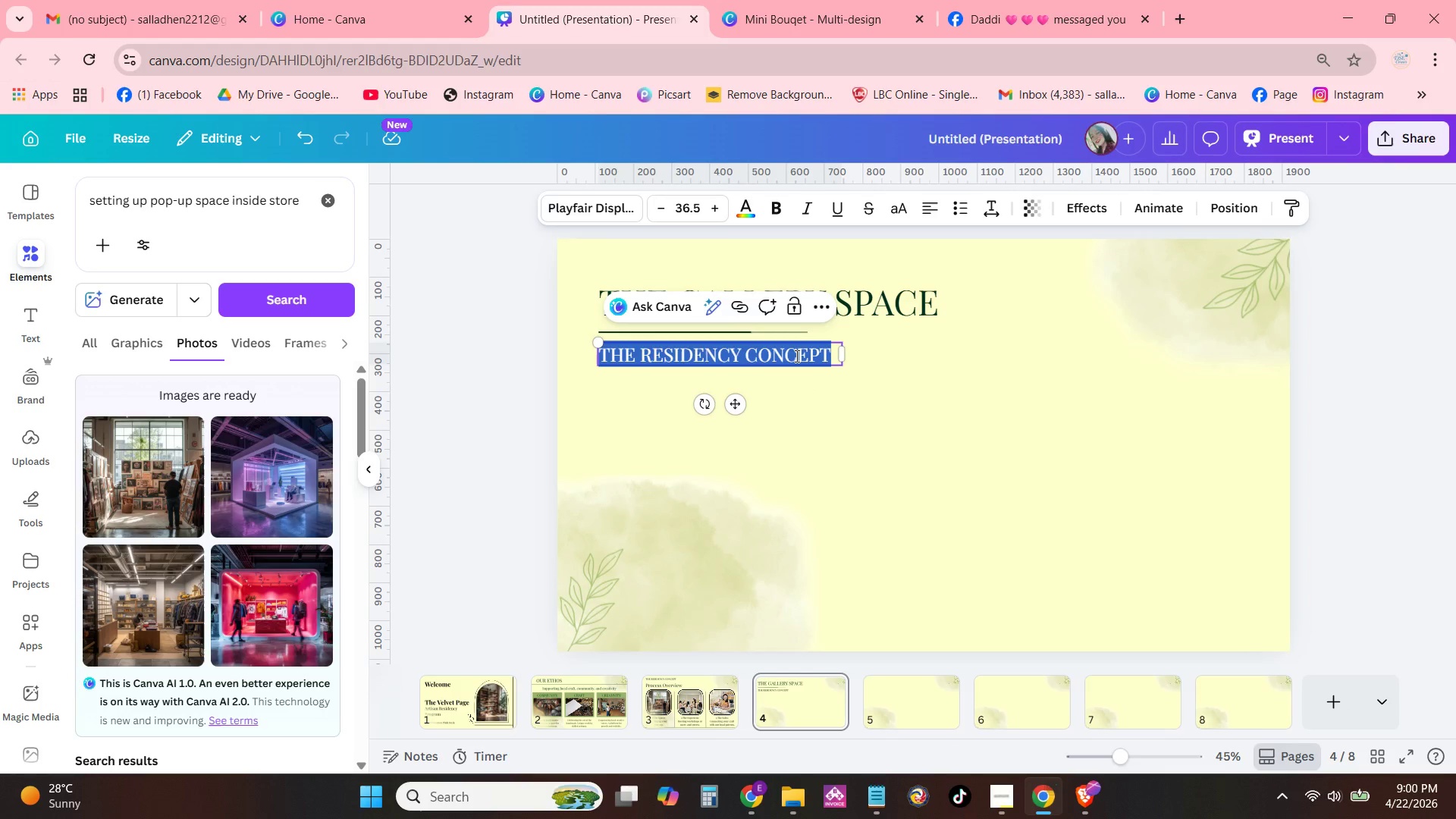 
type(A CURATED )
 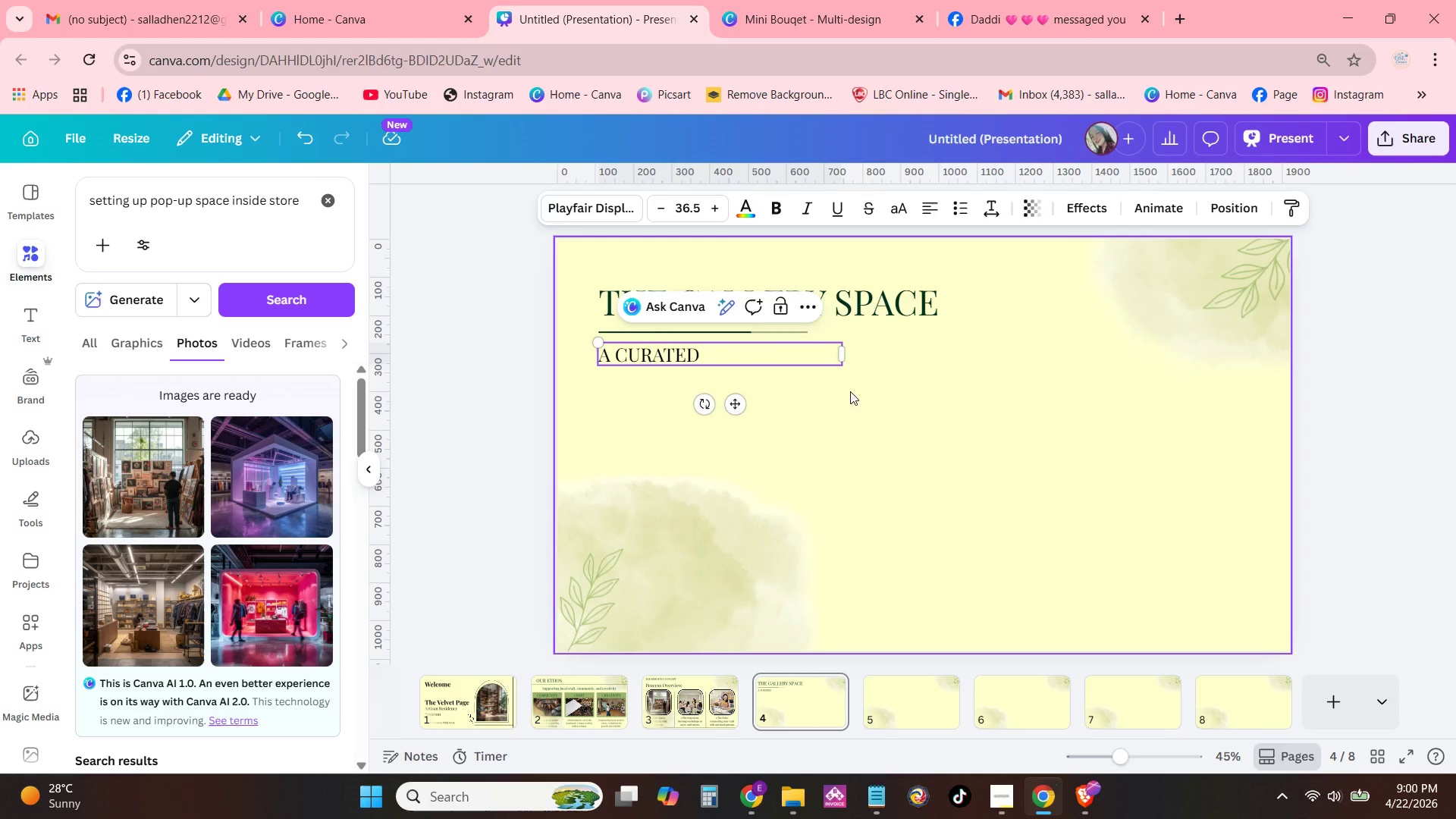 
type(PKLA)
key(Backspace)
key(Backspace)
key(Backspace)
type(LATO)
key(Backspace)
type(FROM)
key(Backspace)
key(Backspace)
key(Backspace)
type(ORM FOR)
 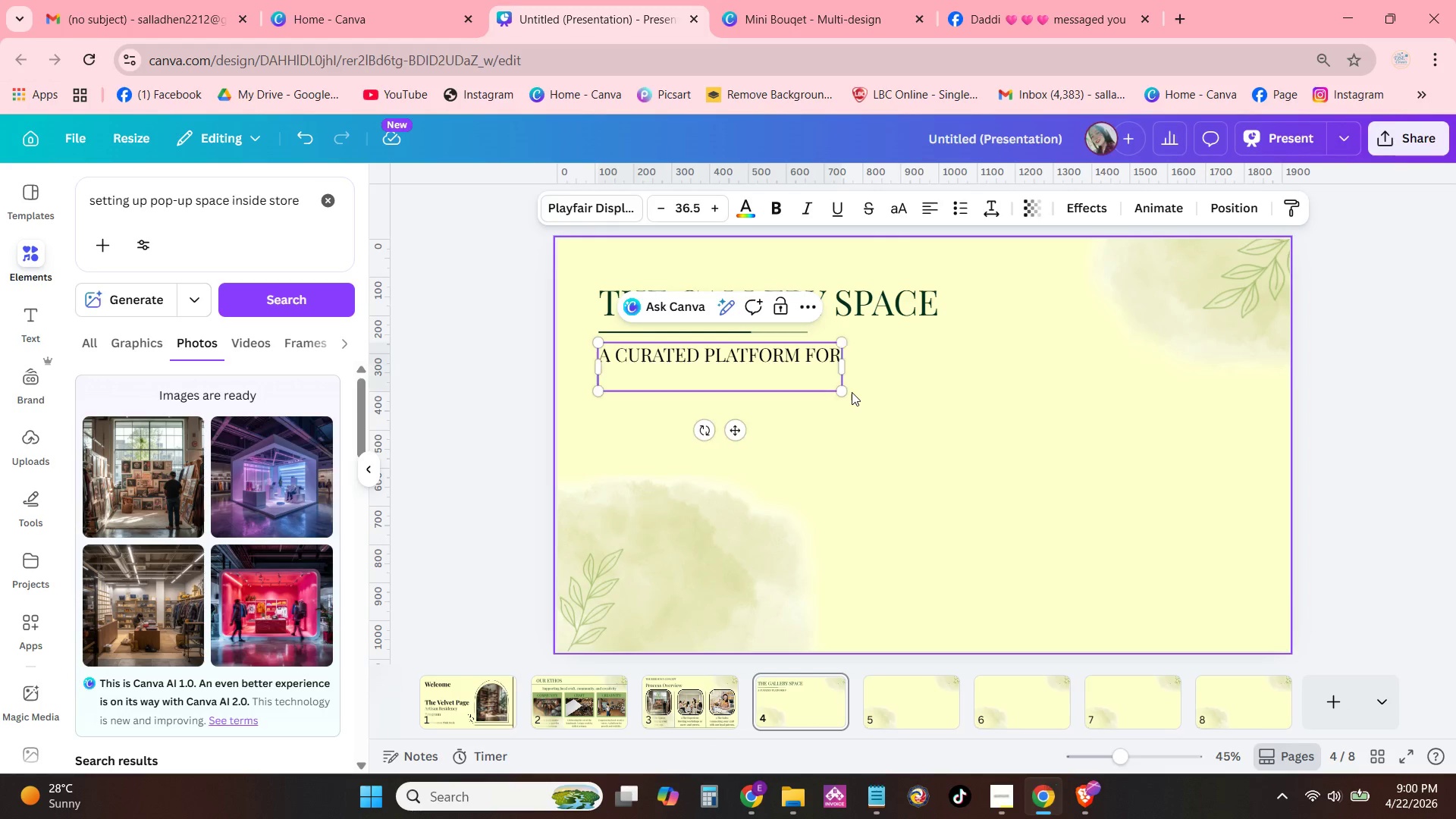 
key(Enter)
 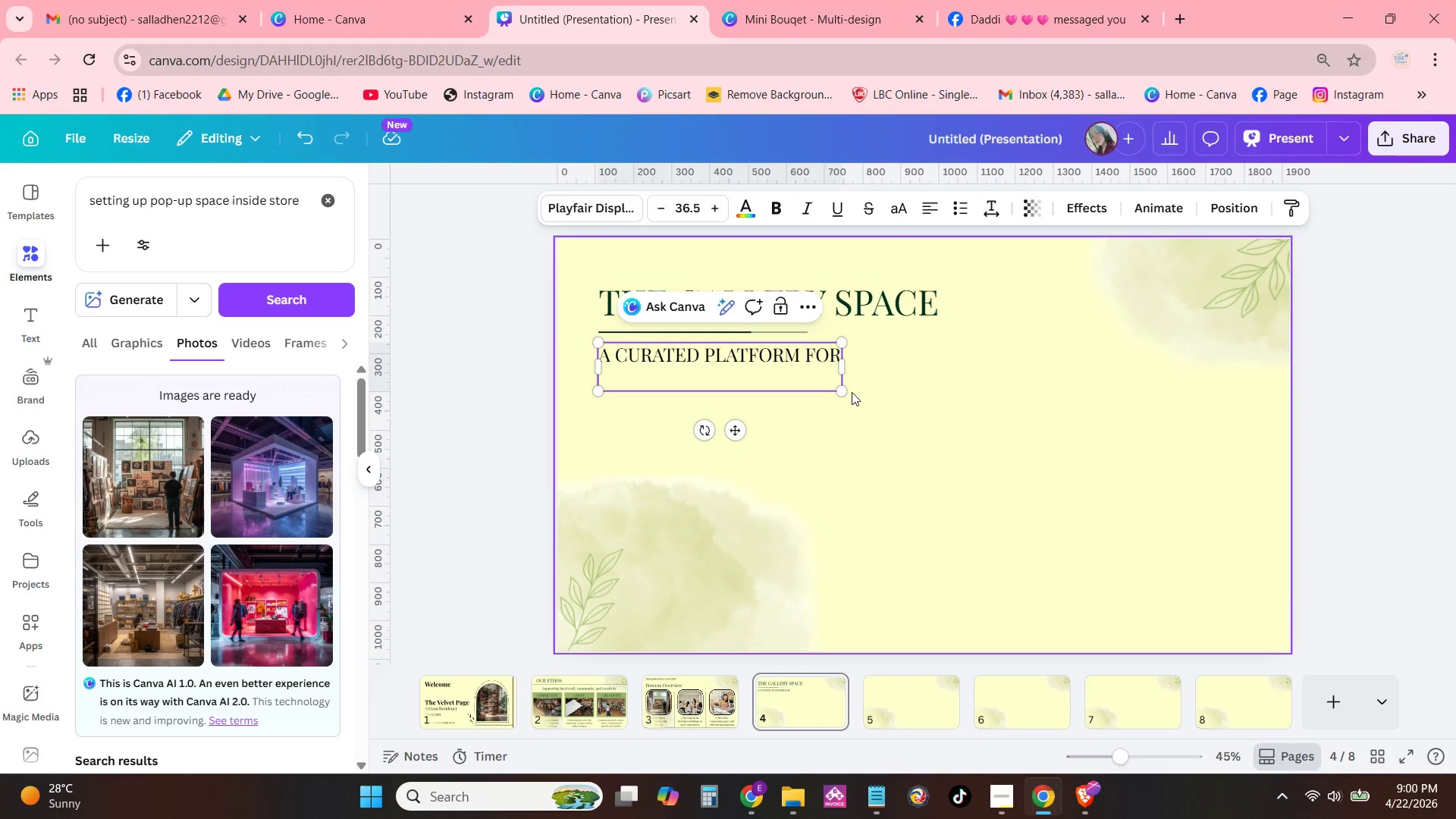 
type(LOCAL ARTIST)
 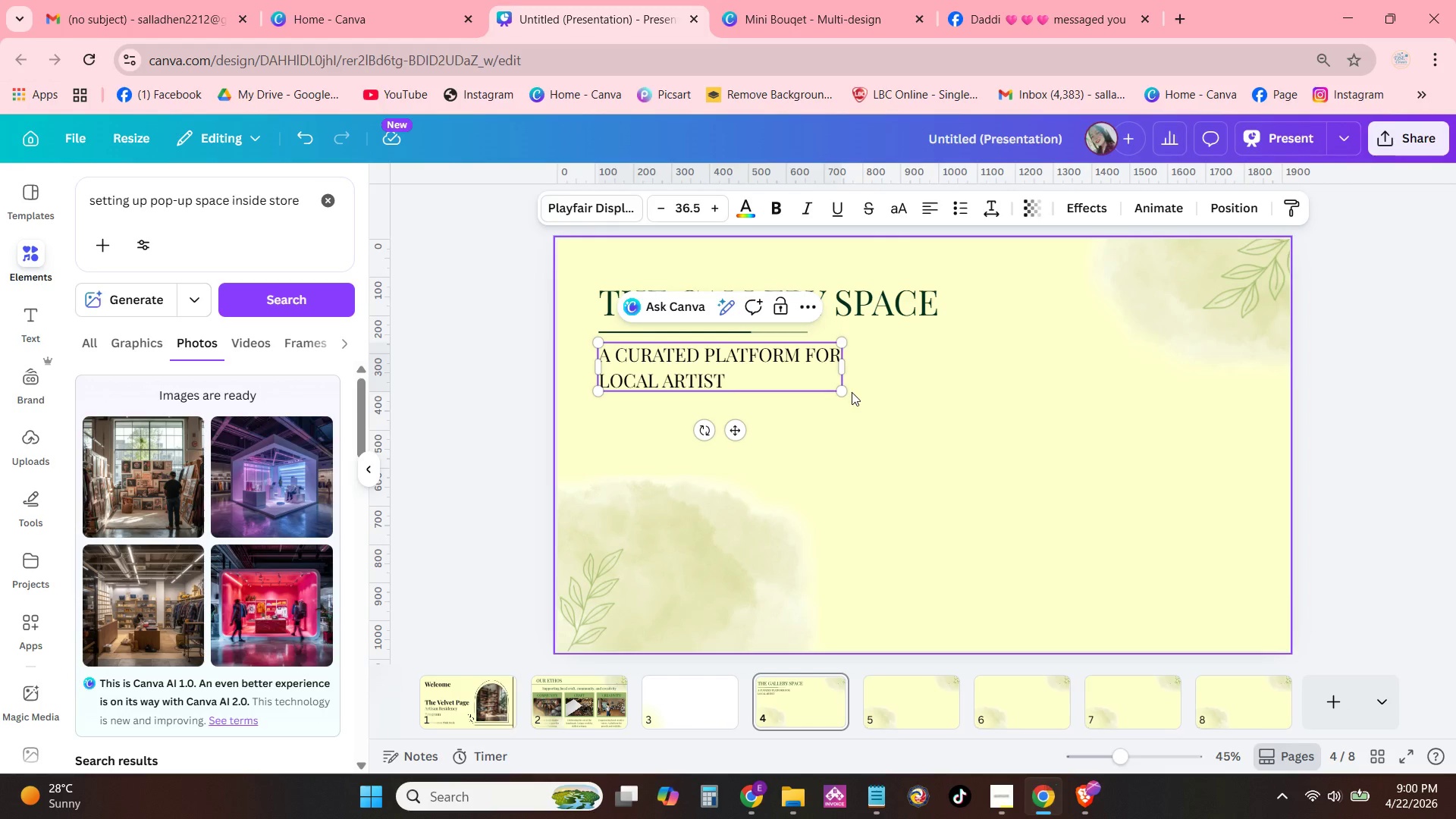 
key(S)
 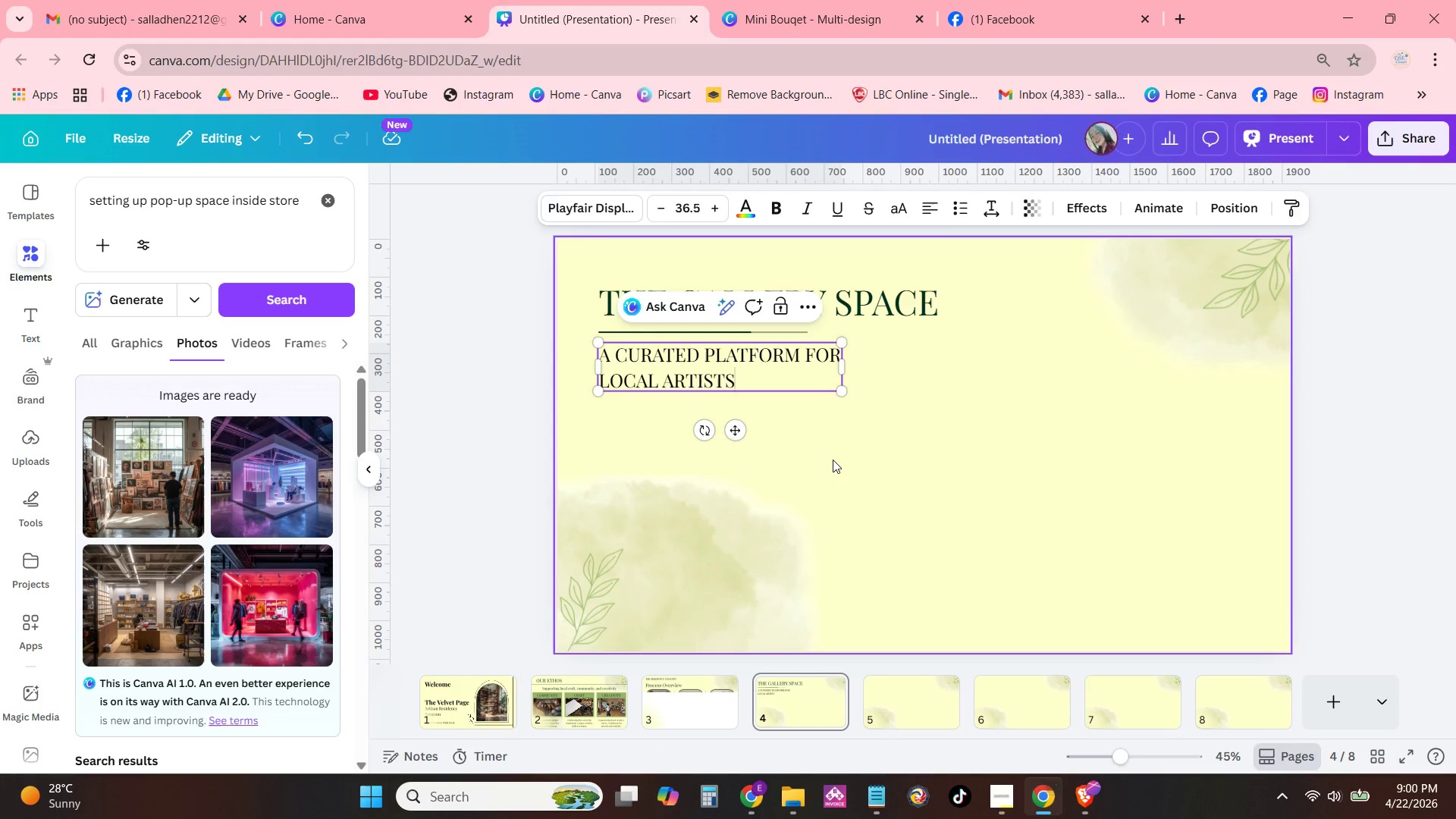 
left_click([833, 460])
 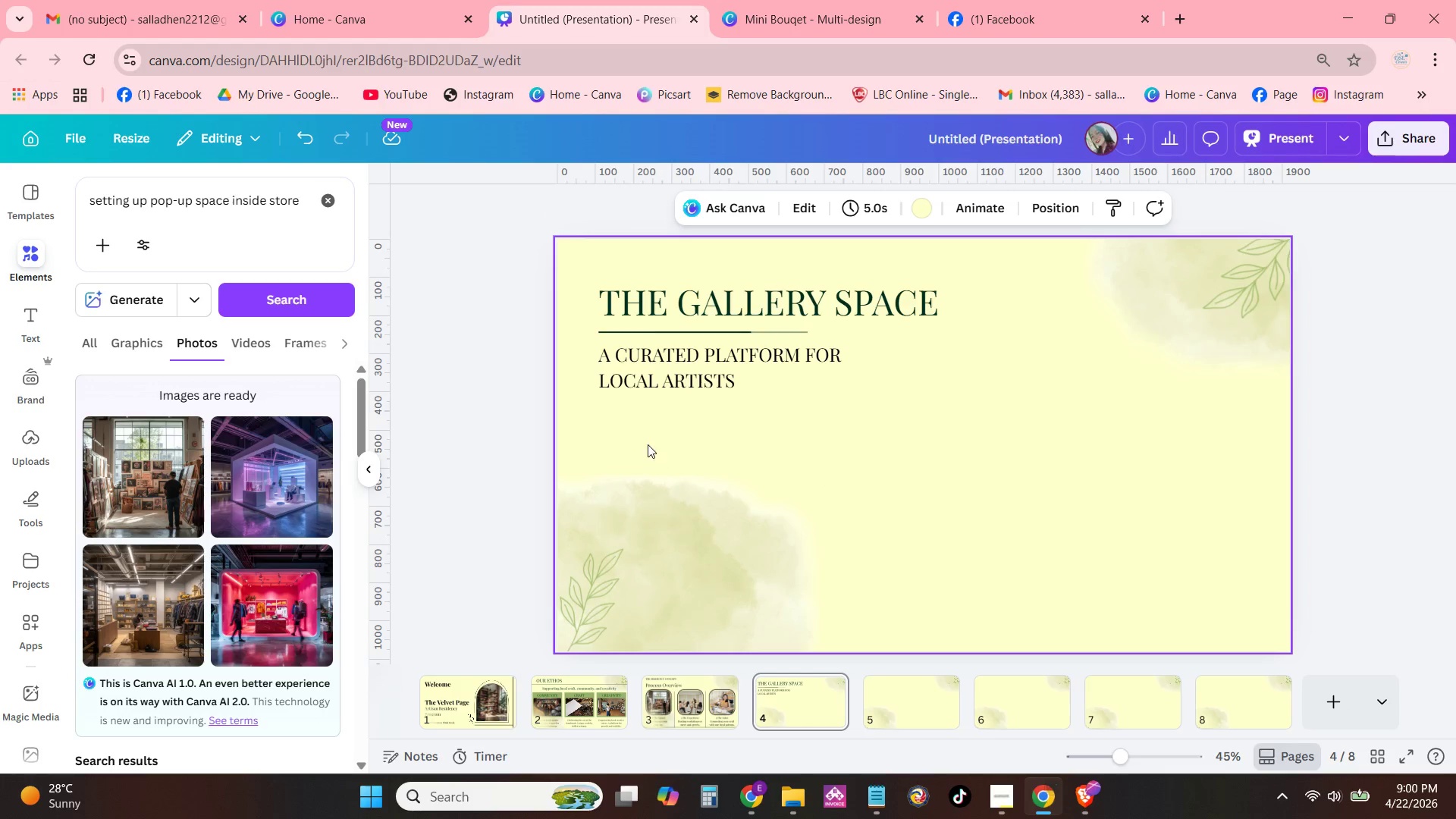 
left_click([785, 382])
 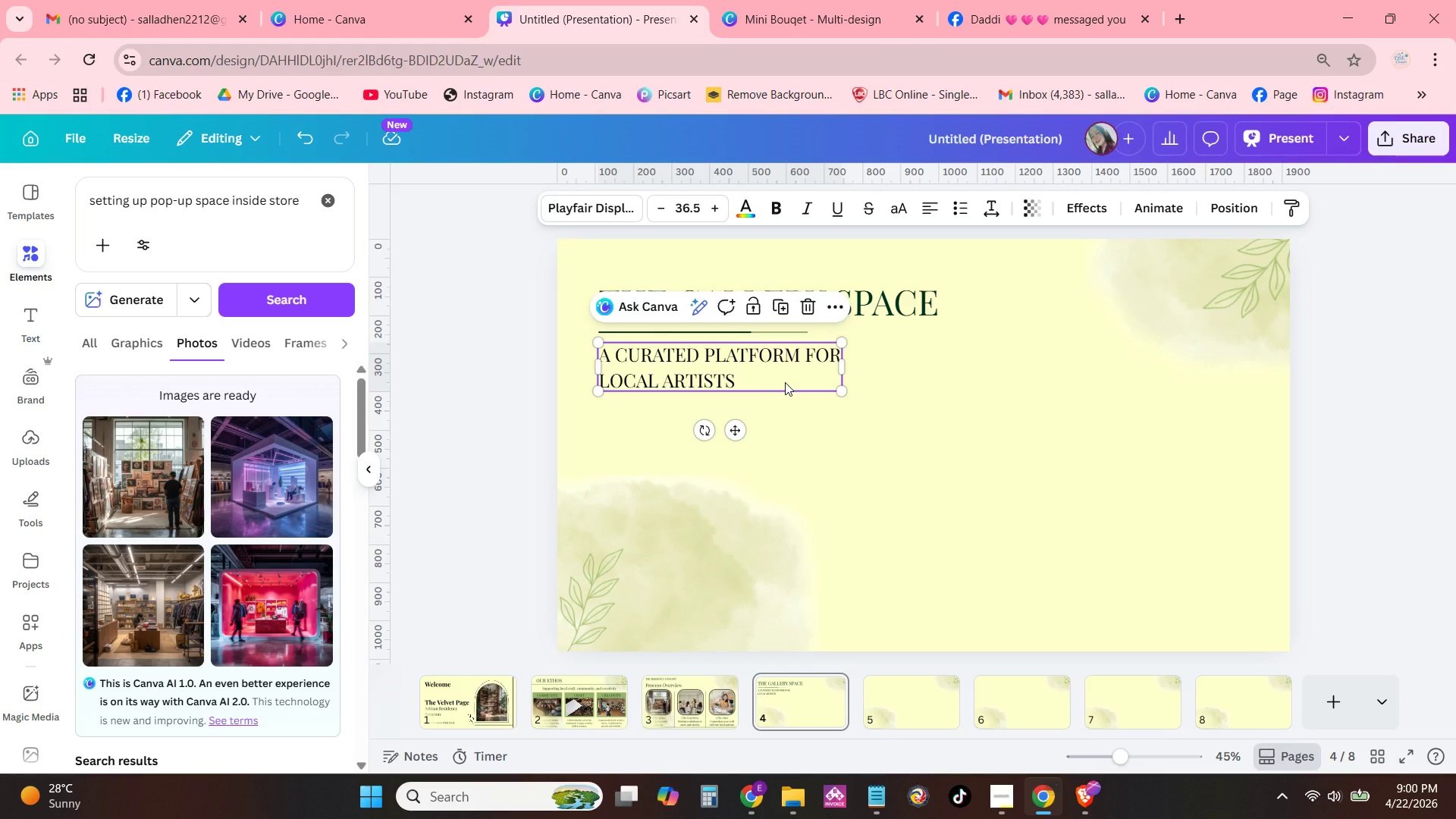 
key(Control+C)
 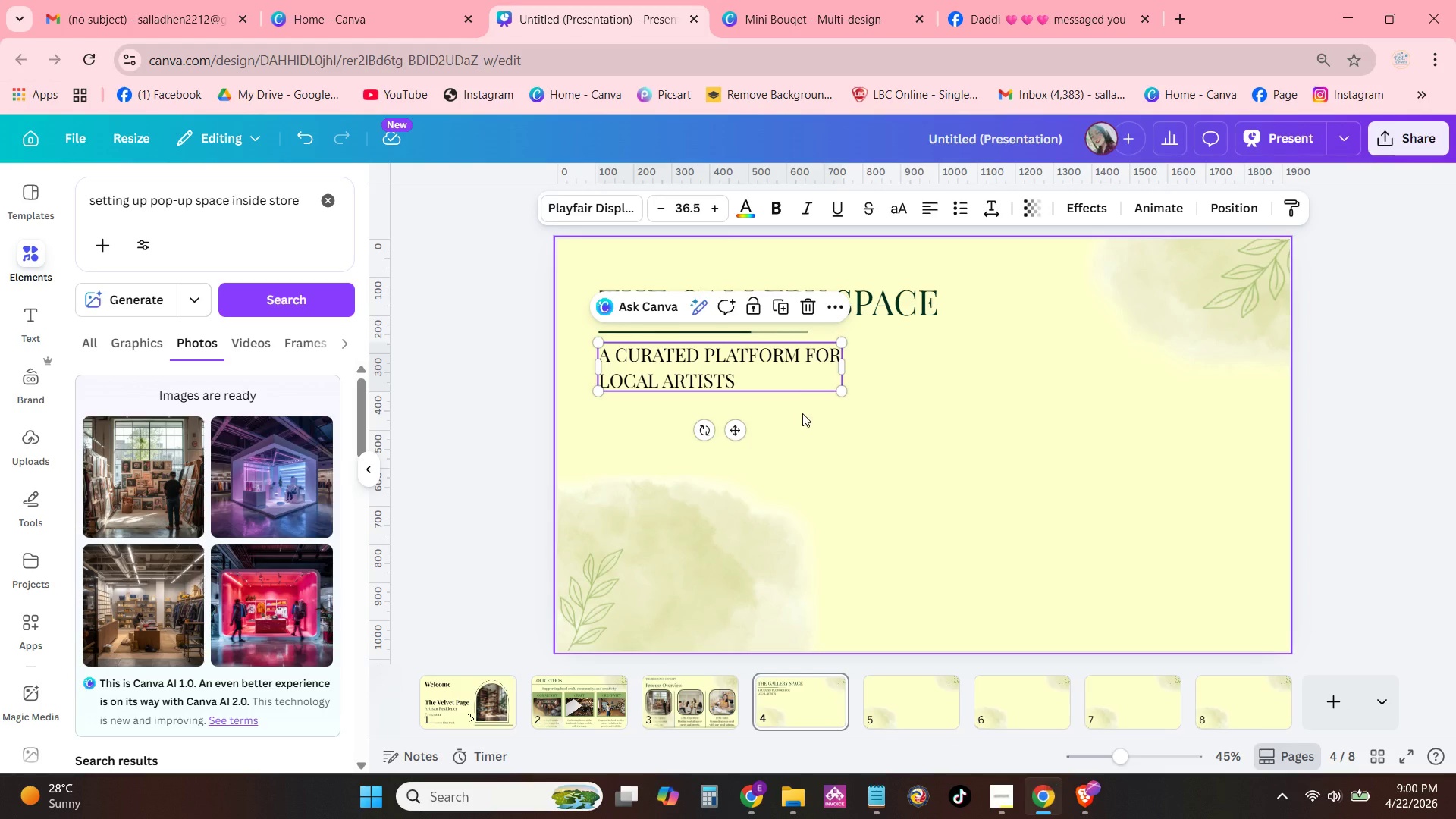 
key(Control+V)
 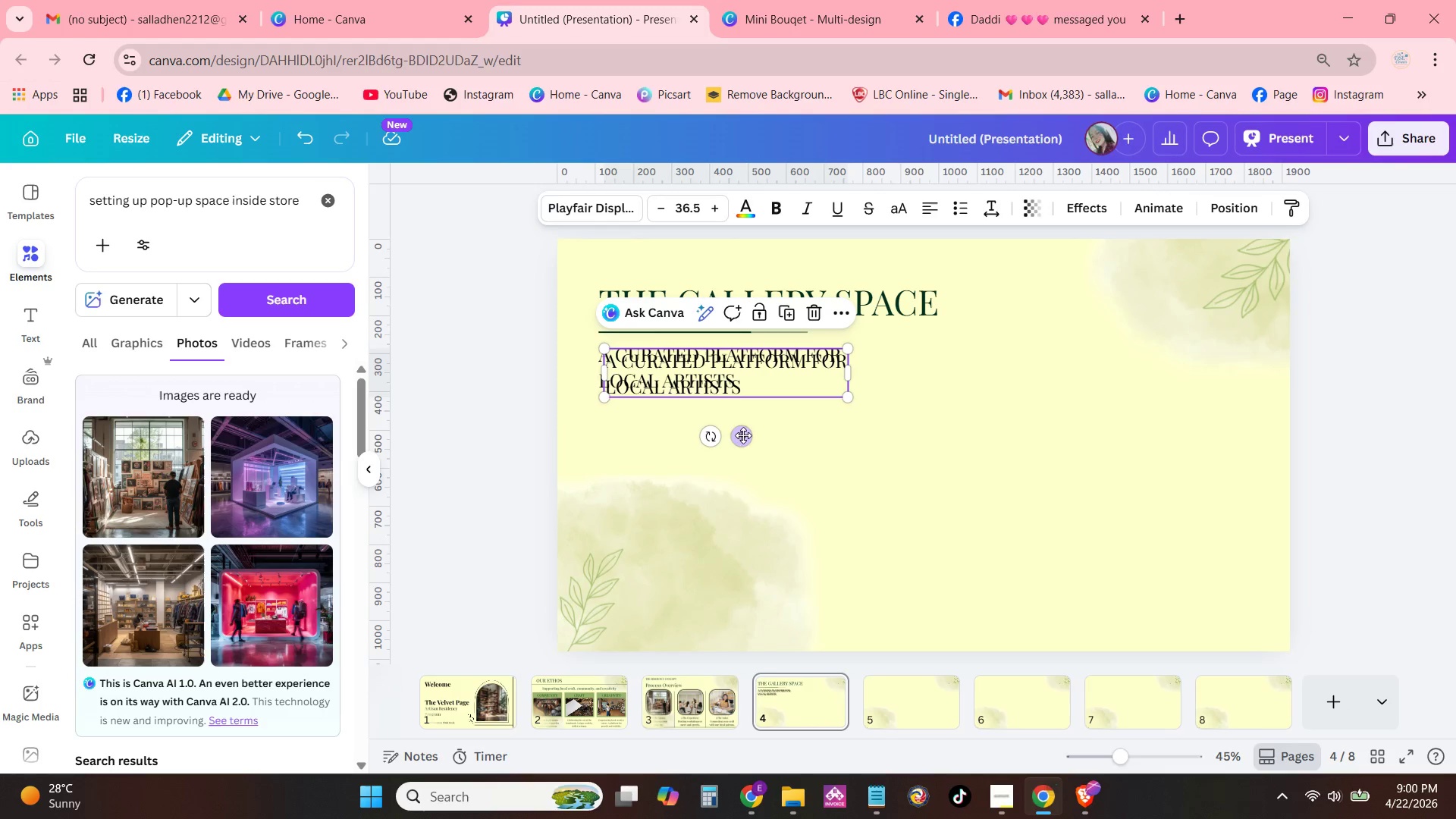 
left_click_drag(start_coordinate=[743, 435], to_coordinate=[734, 492])
 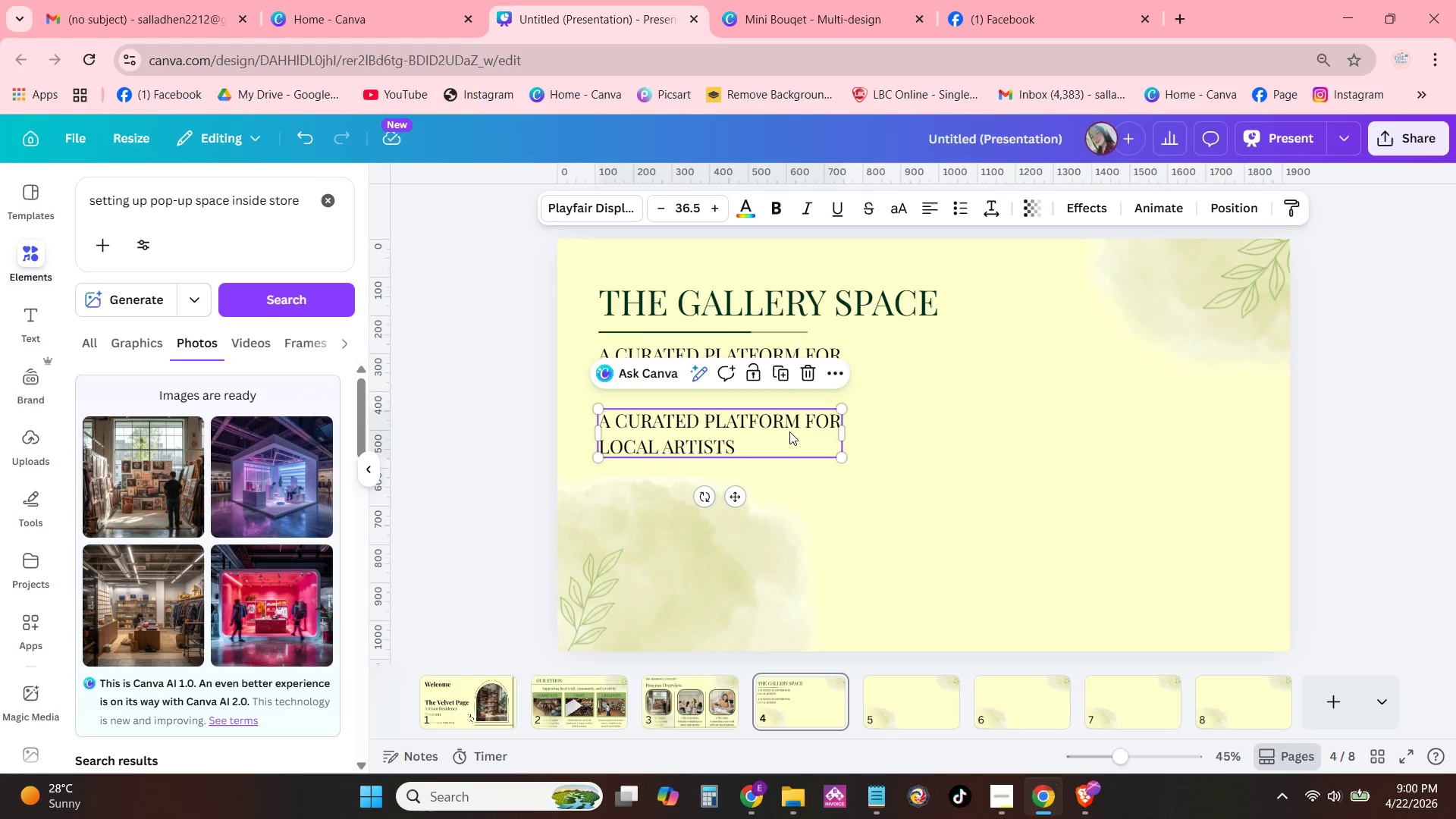 
left_click([789, 431])
 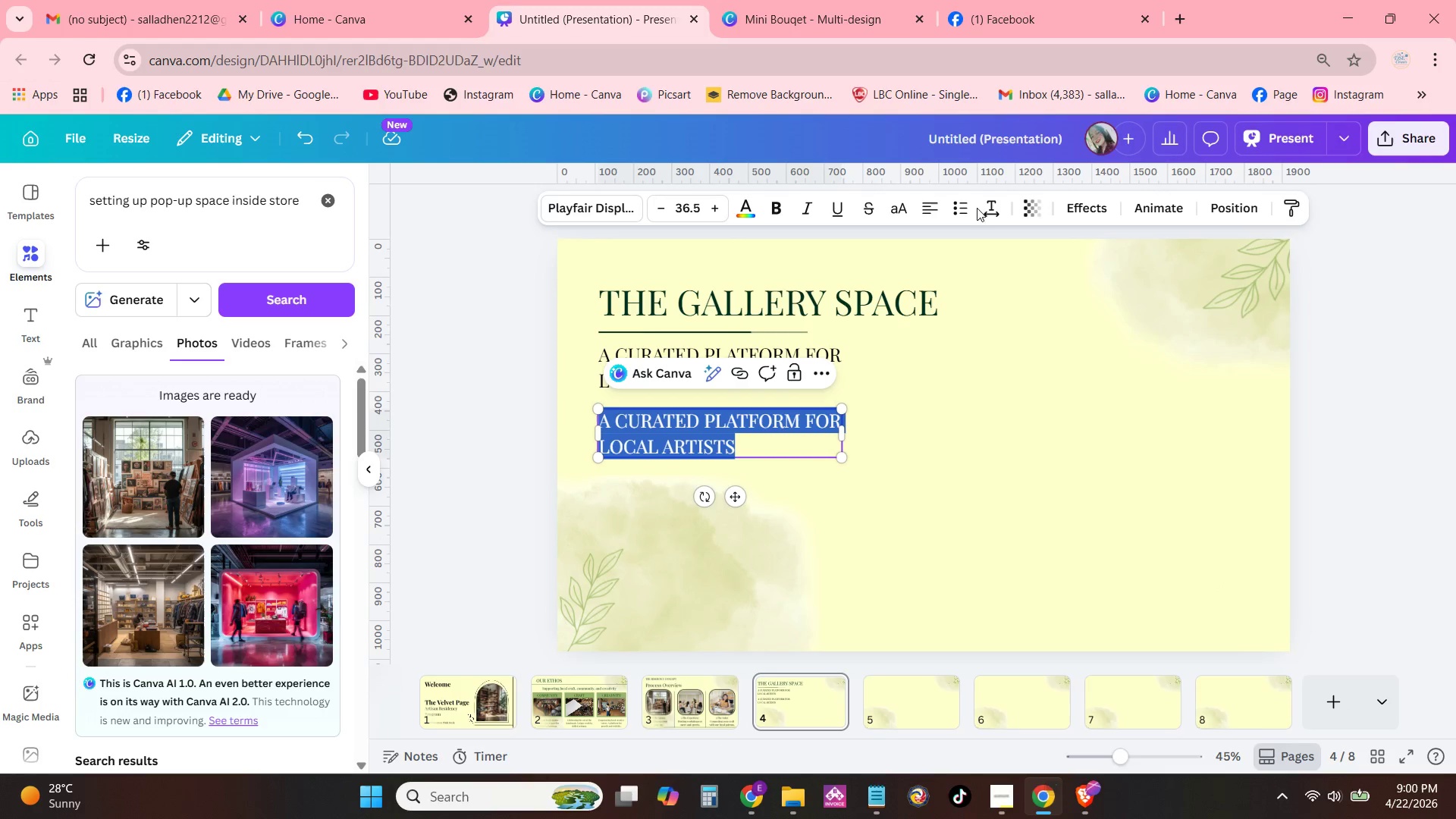 
left_click([976, 202])
 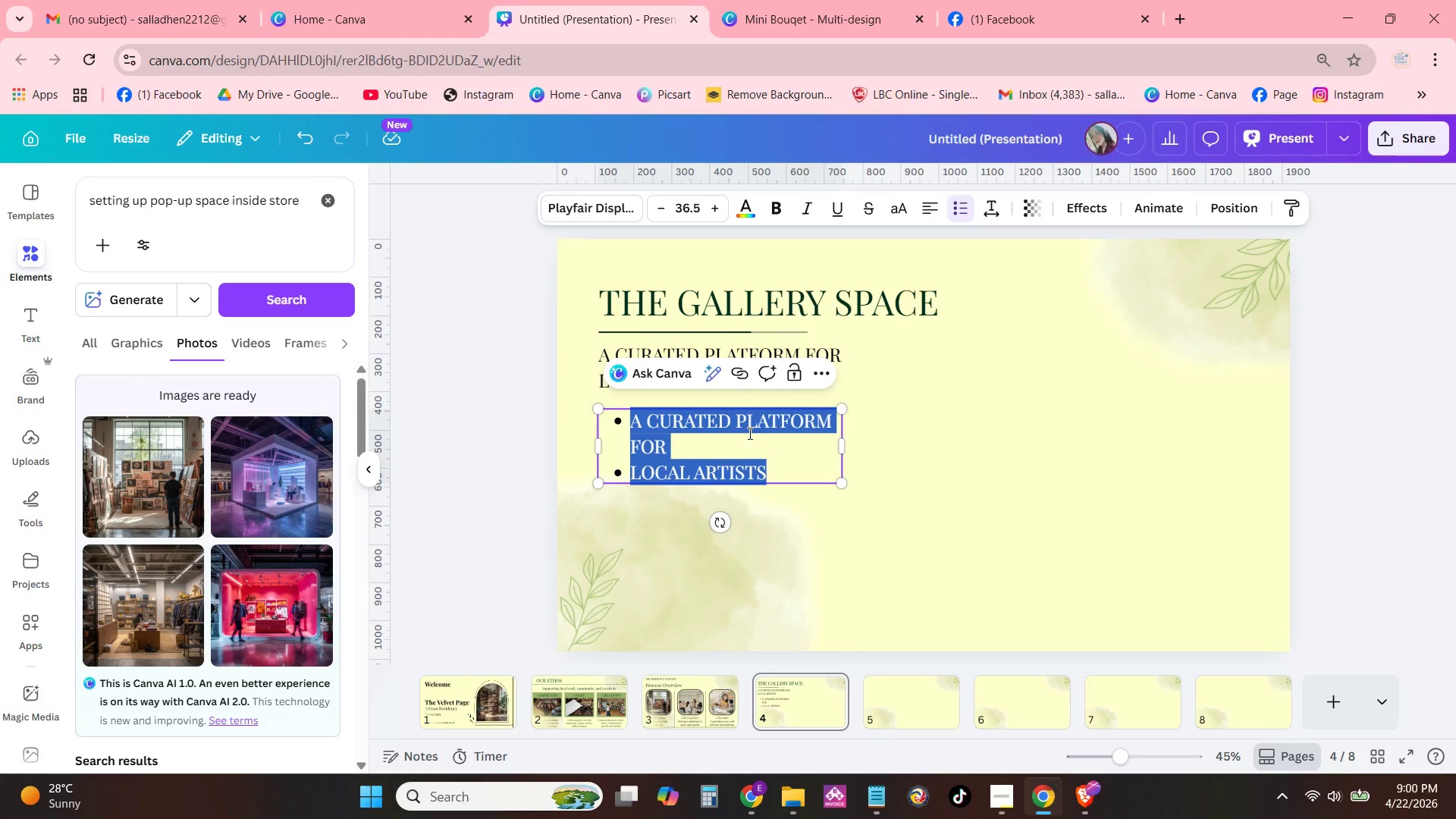 
type(h)
key(Backspace)
type(High )
key(Backspace)
type(-End )
key(Backspace)
type( boutique)
 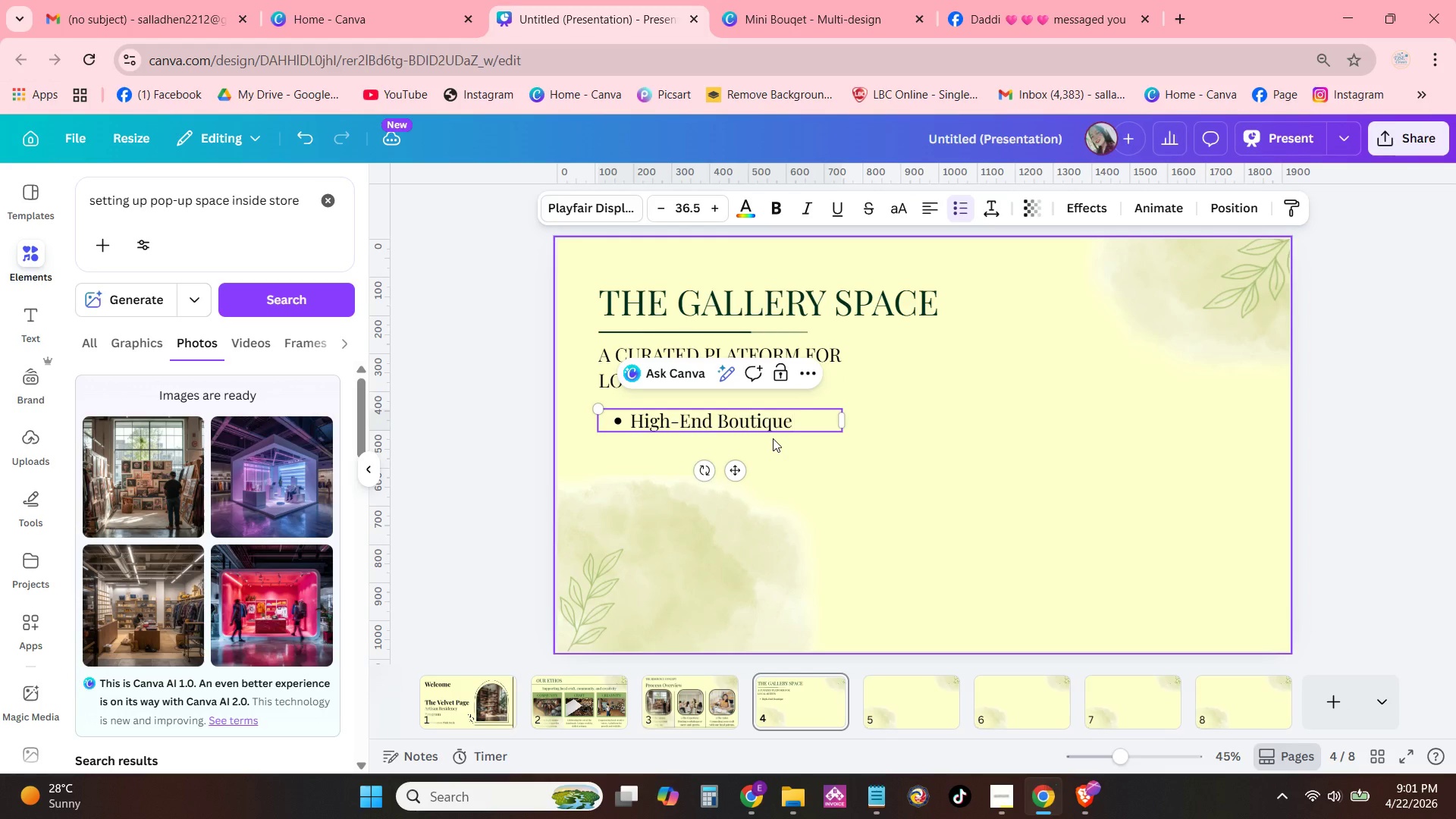 
hold_key(key=Backspace, duration=0.98)
 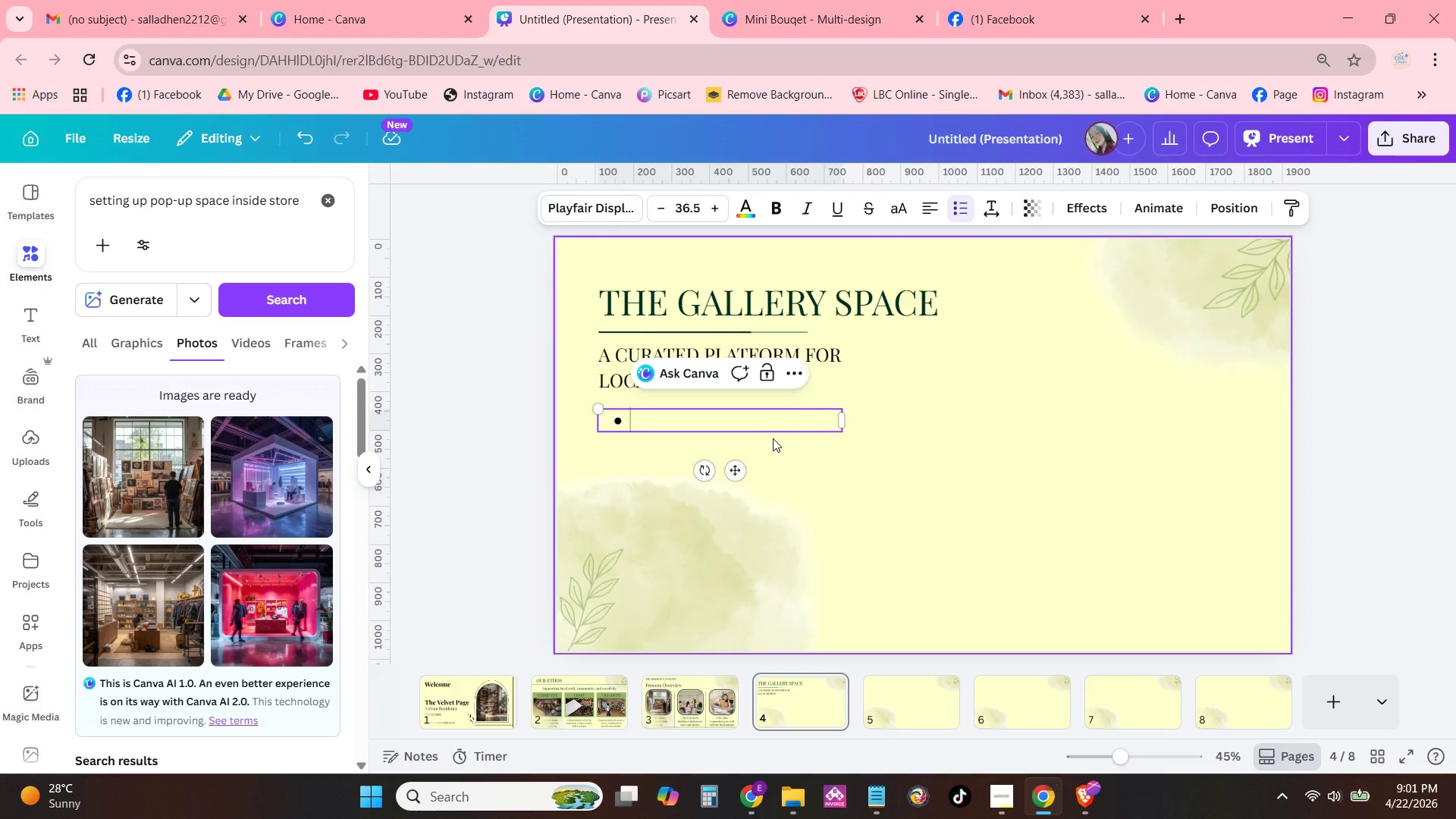 
type(HIGH END BOUTIQUE ENVIRONMENT)
 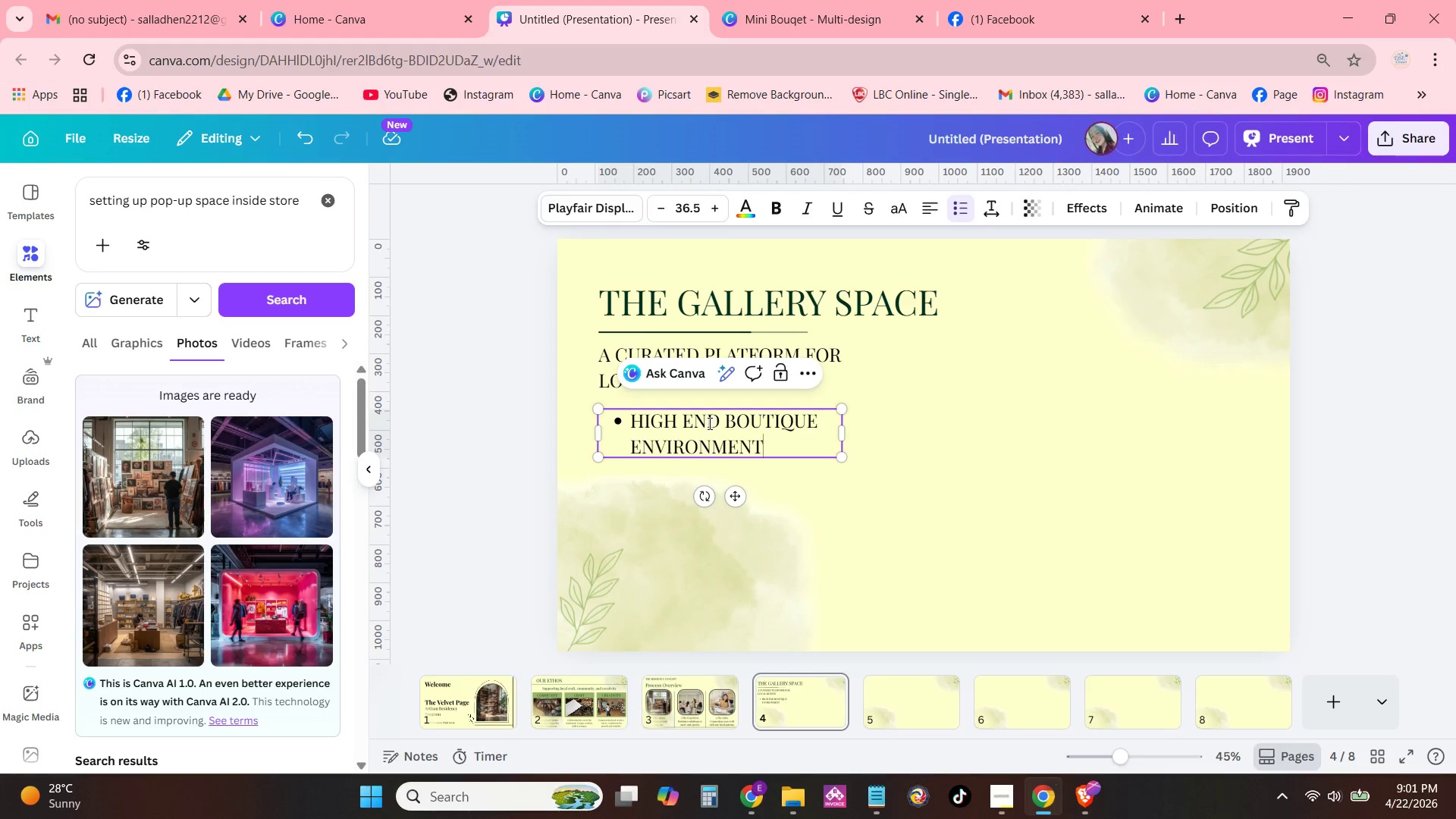 
left_click([684, 425])
 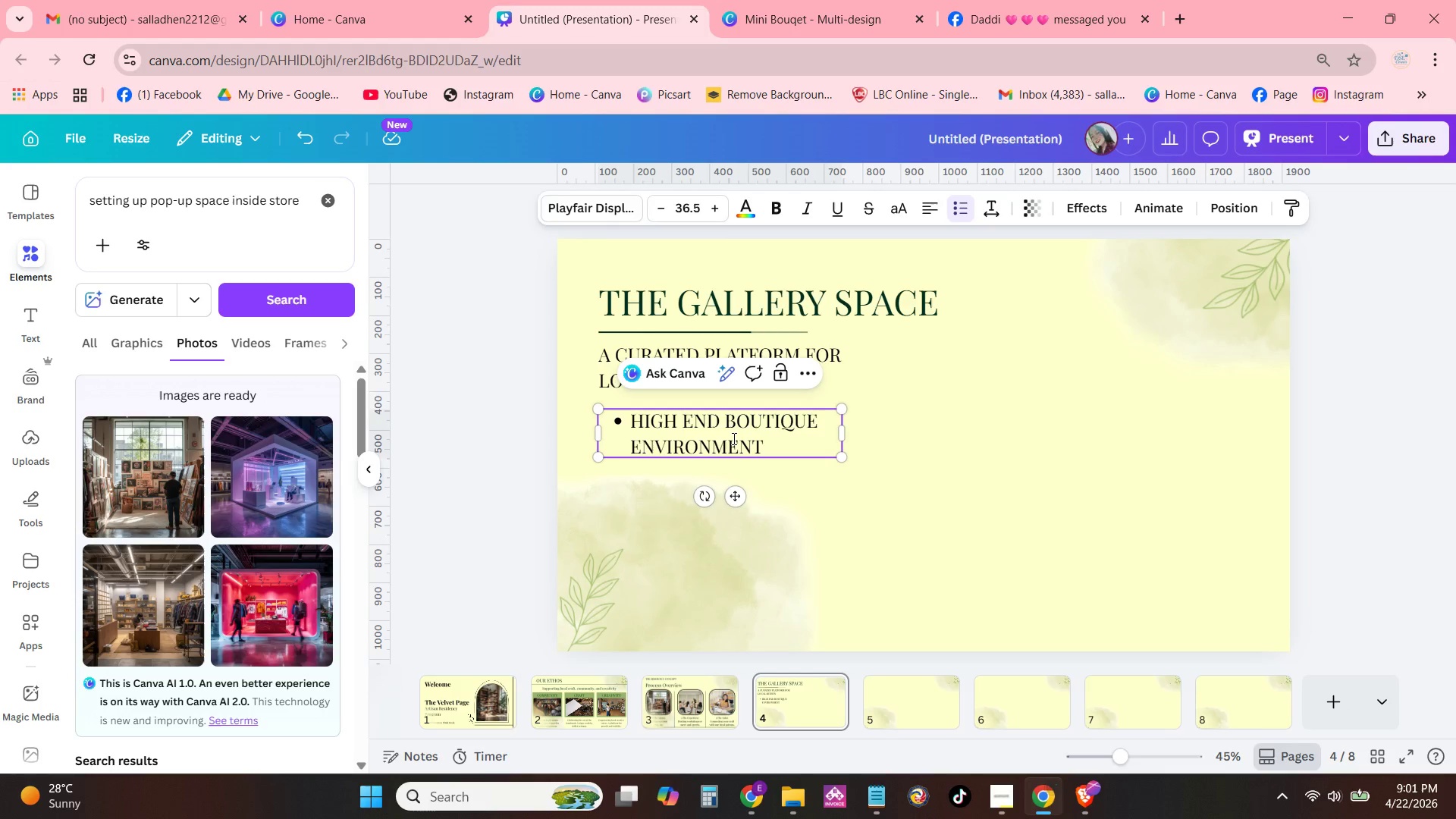 
key(Backspace)
 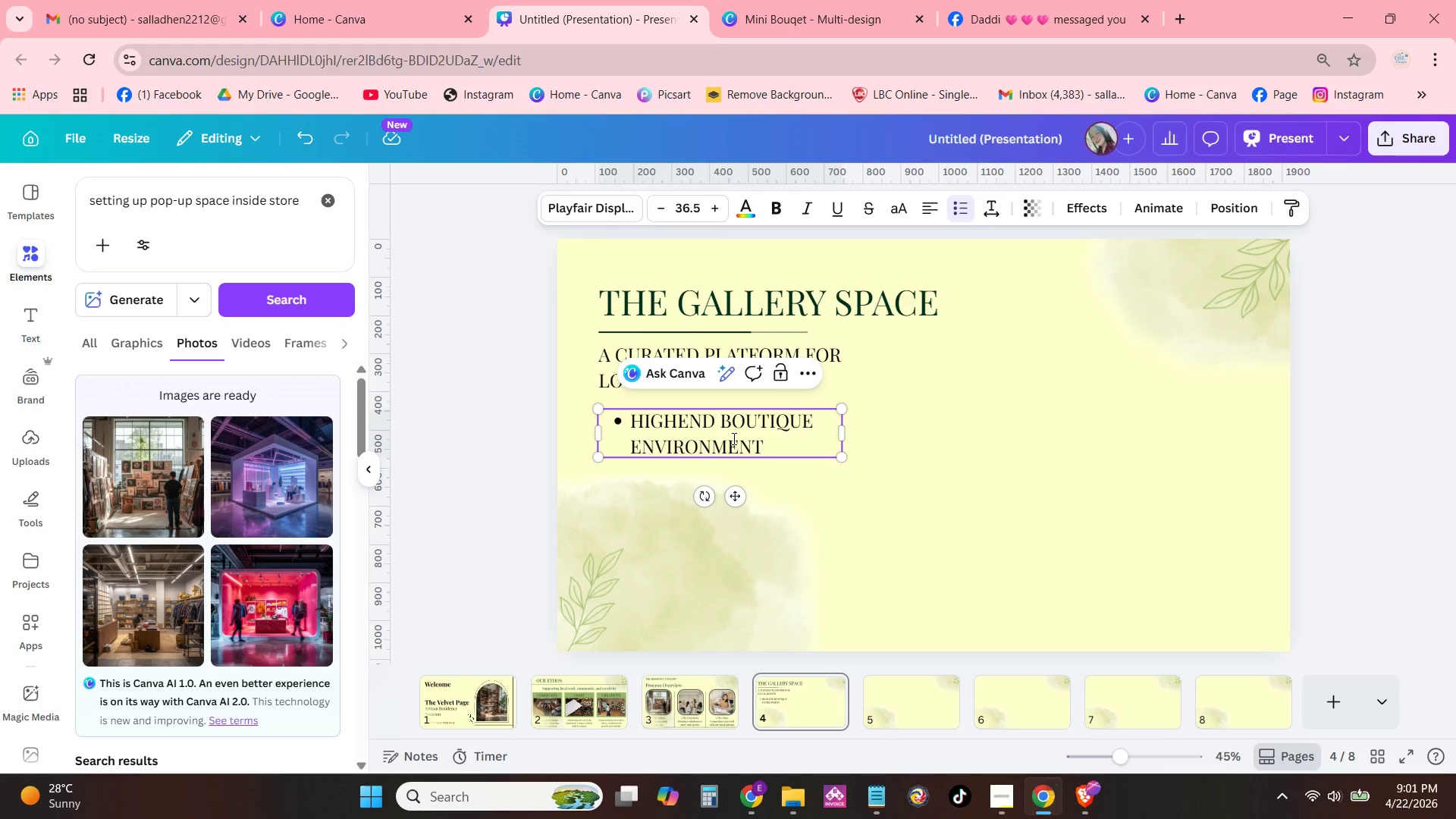 
key(Minus)
 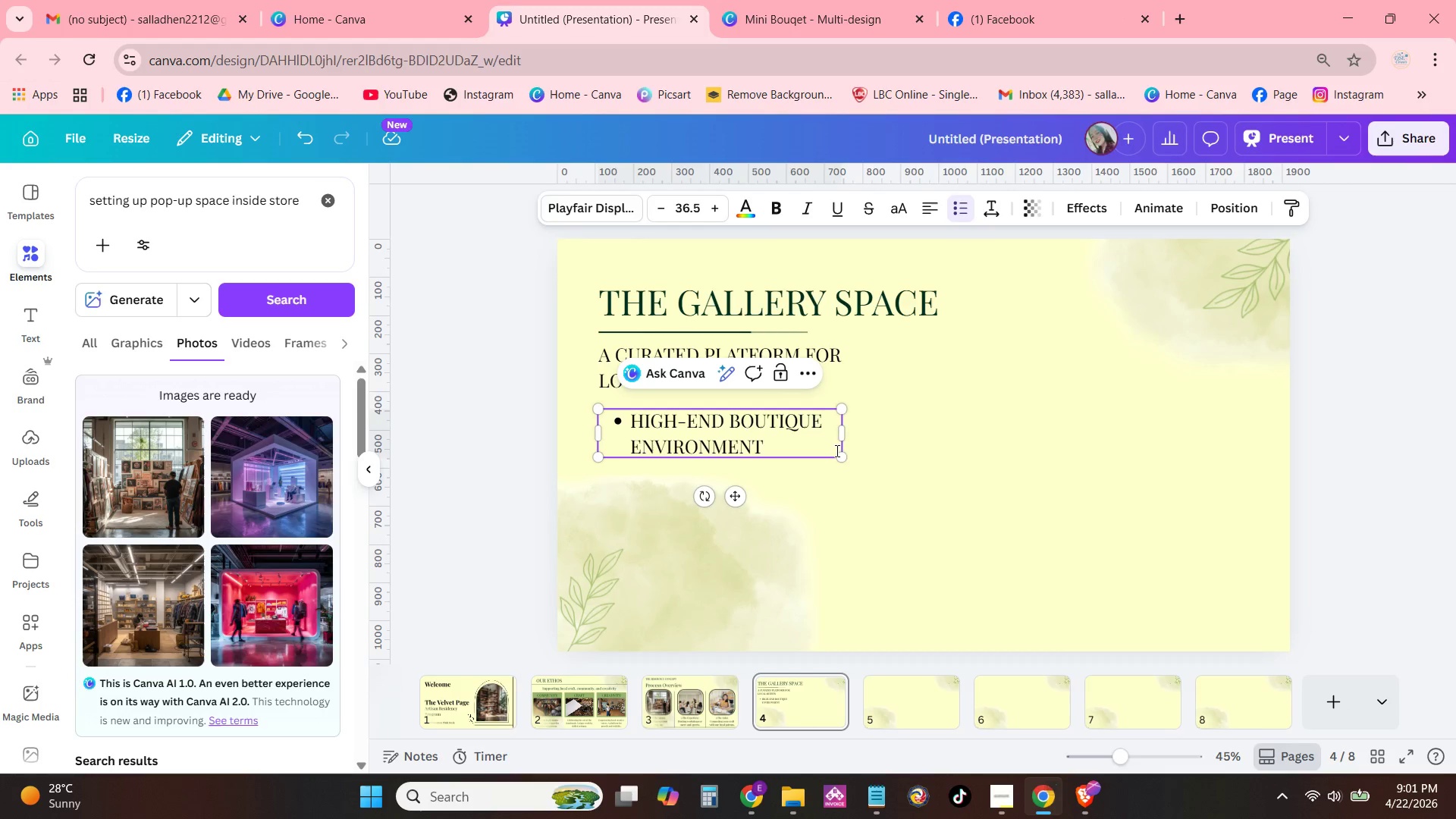 
left_click([830, 441])
 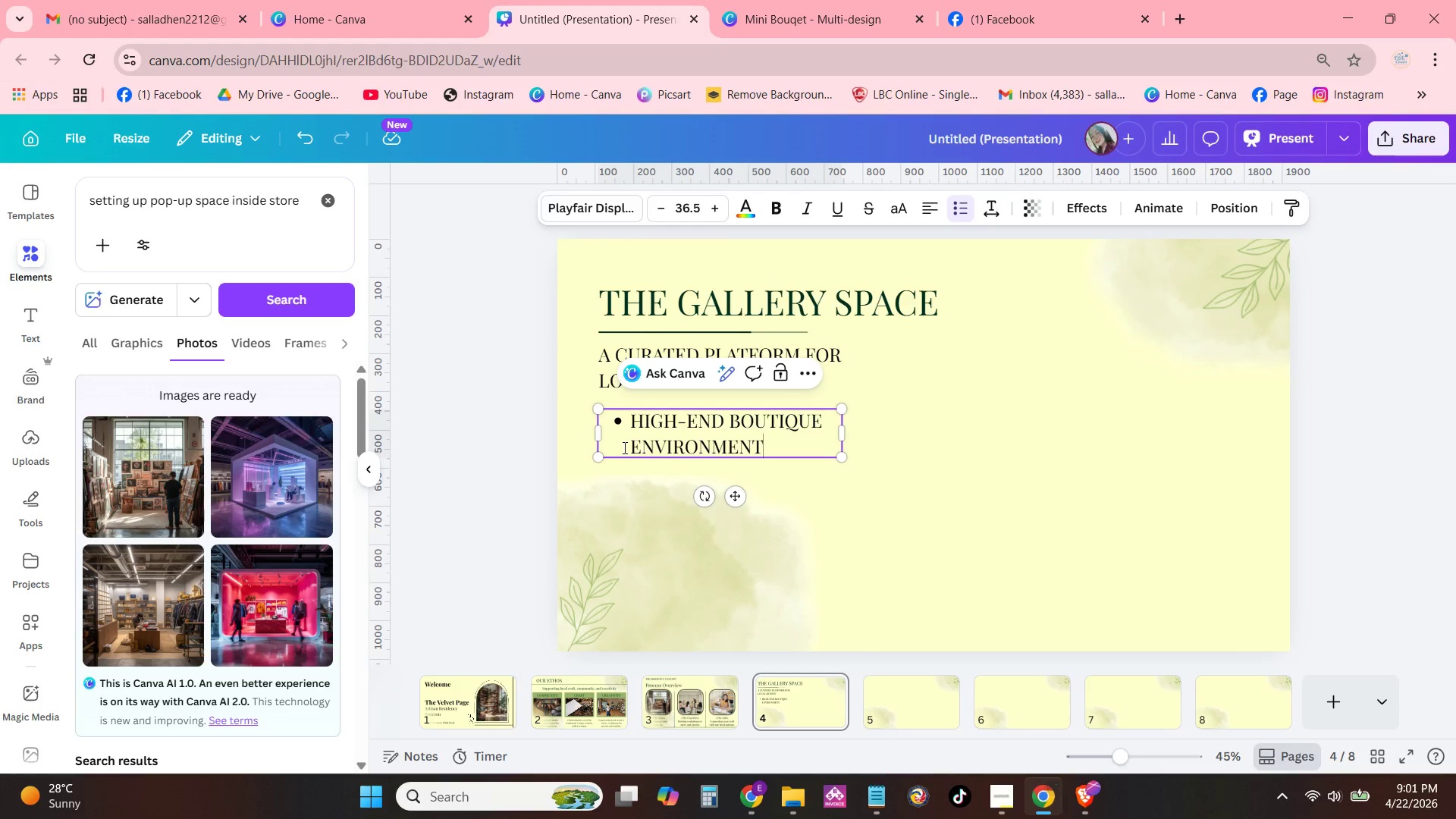 
left_click([632, 448])
 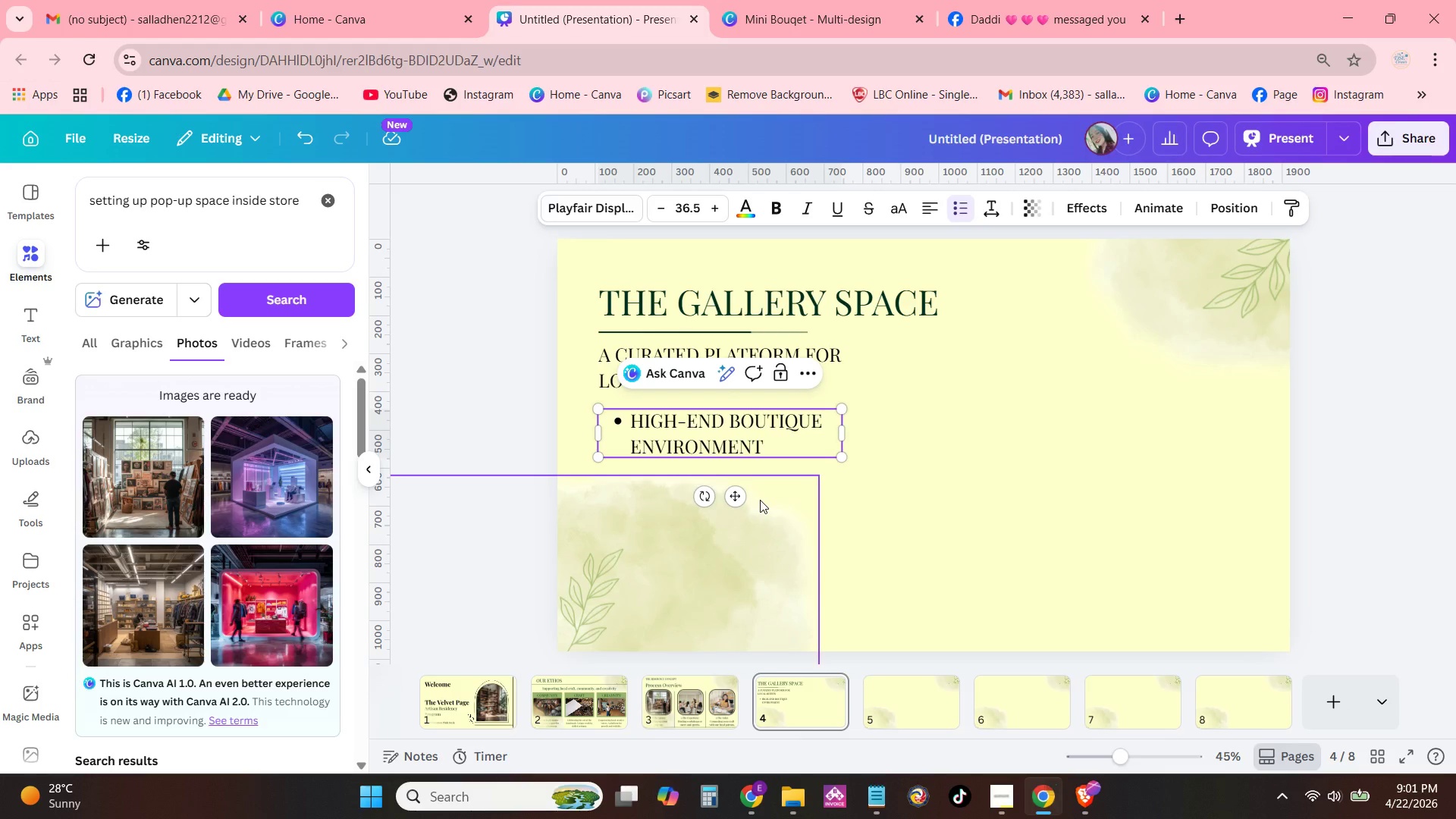 
key(Backspace)
 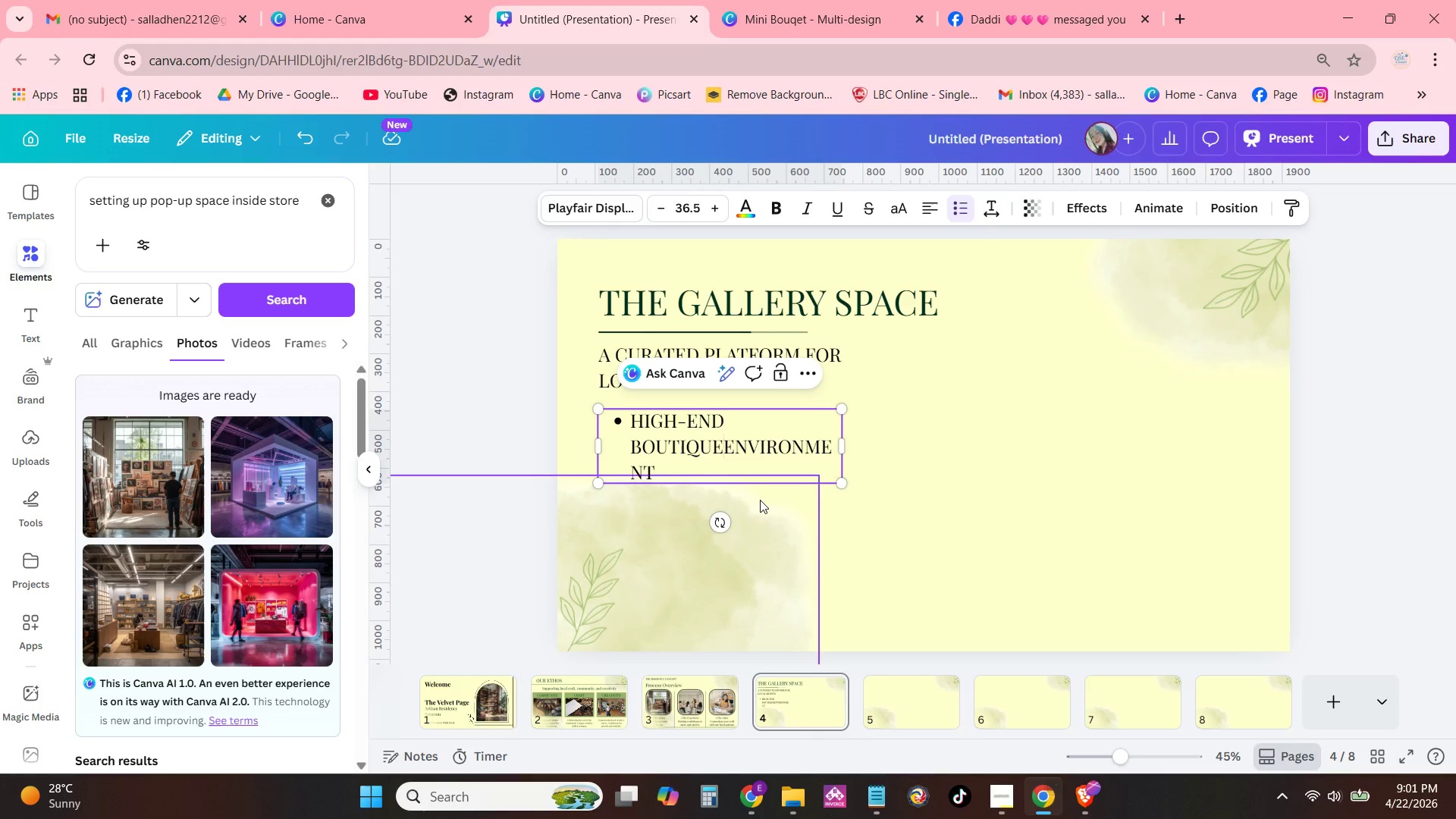 
key(Enter)
 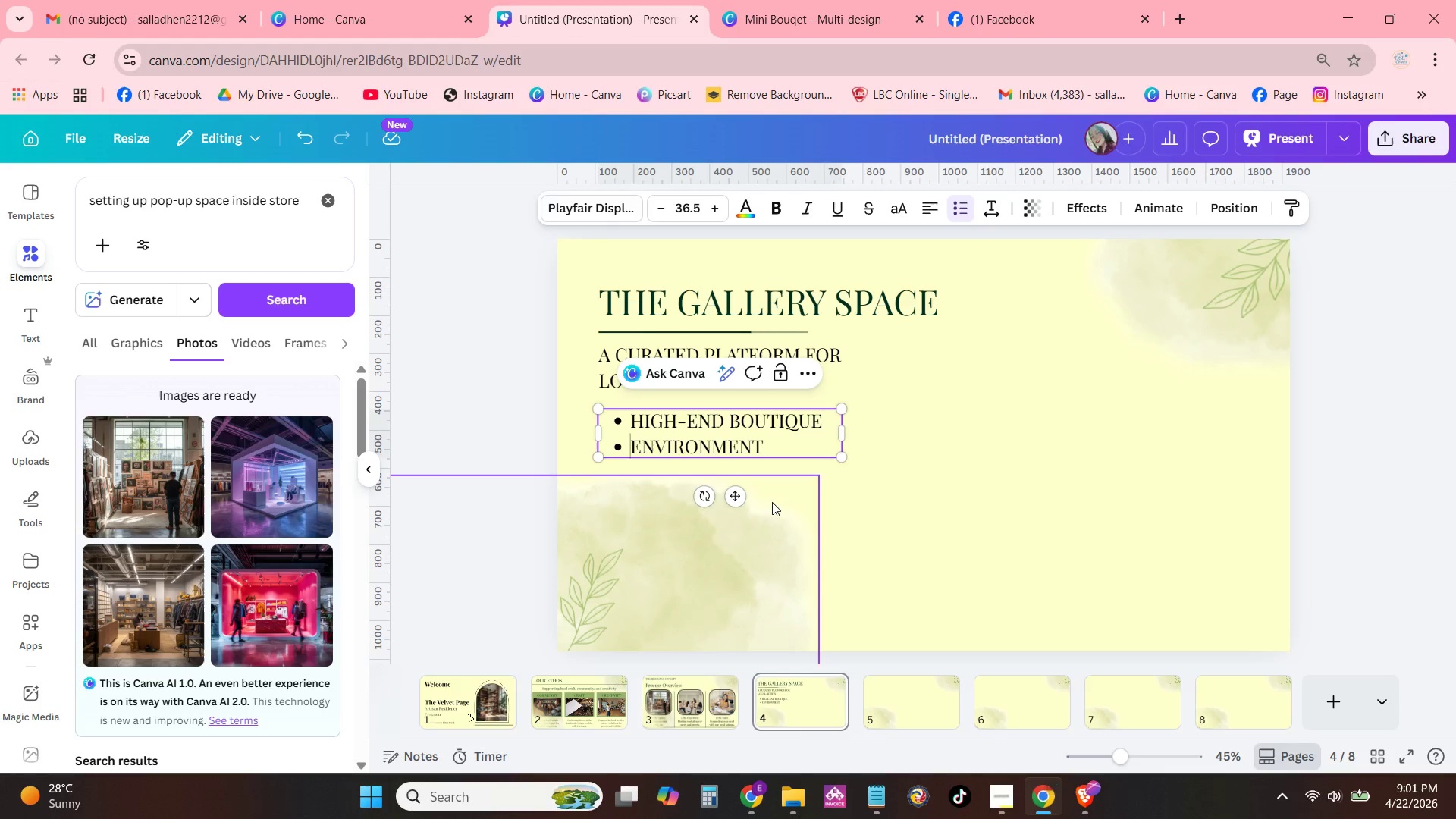 
key(Backspace)
 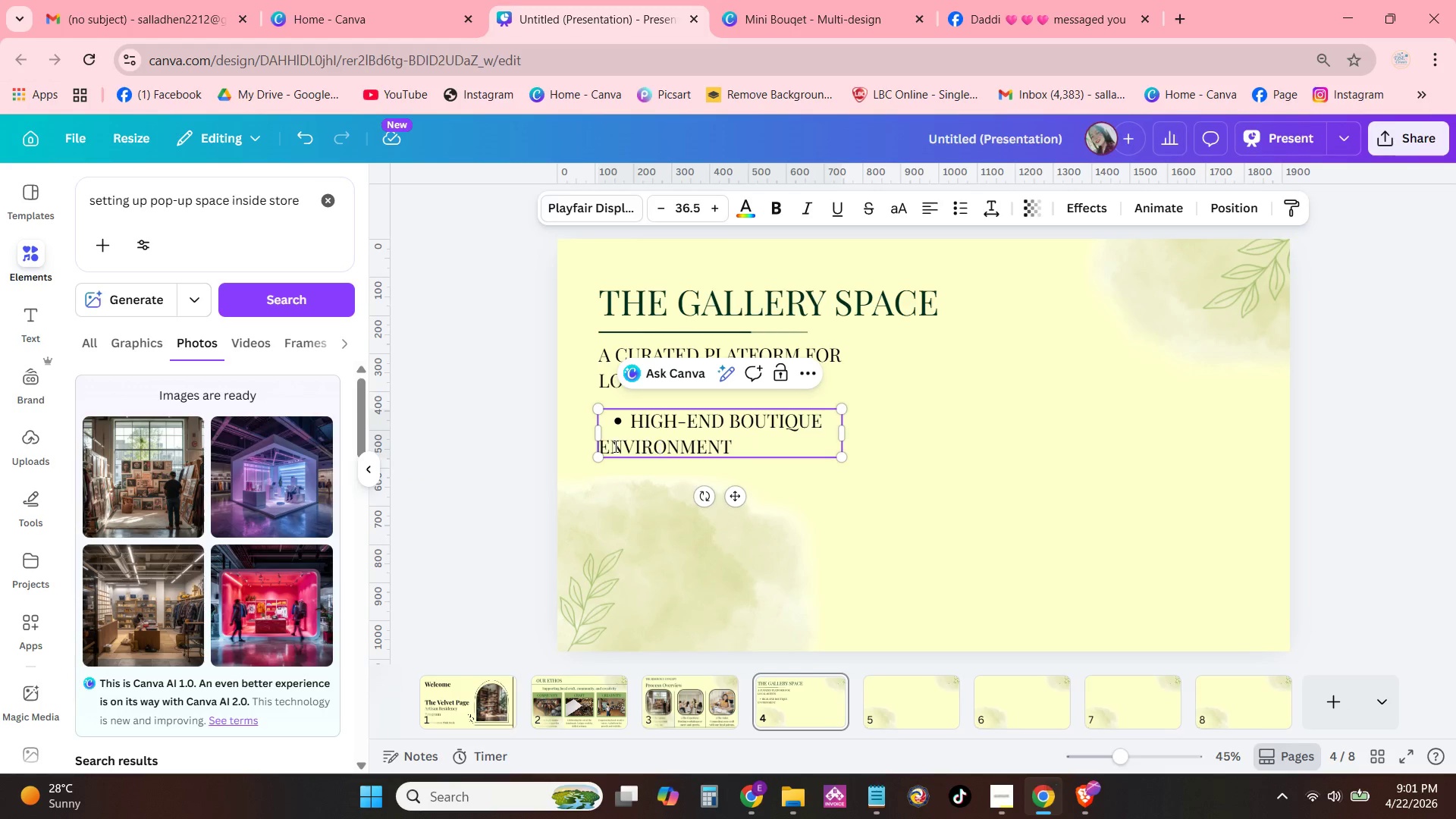 
left_click([600, 447])
 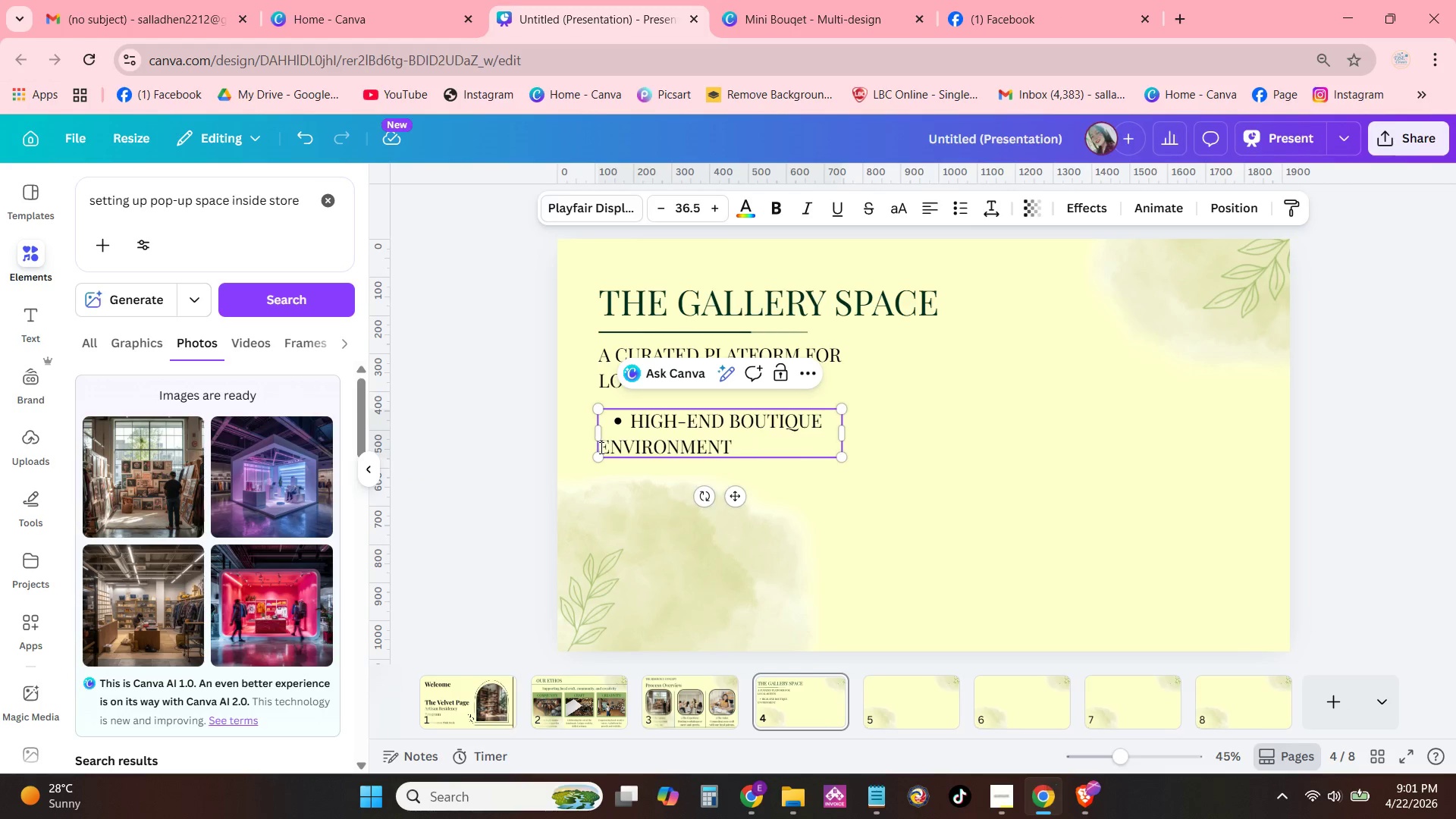 
key(Backspace)
 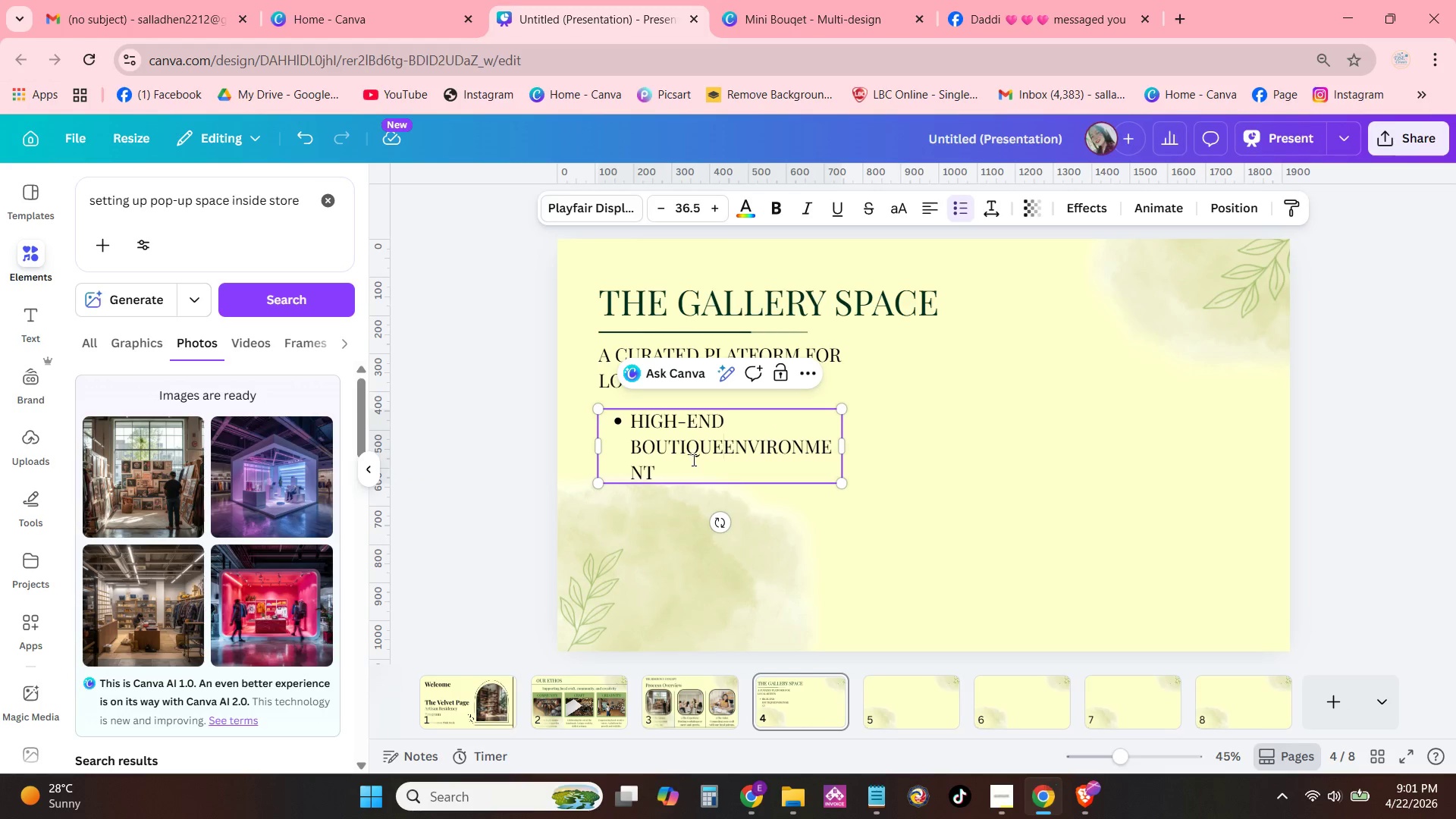 
key(Space)
 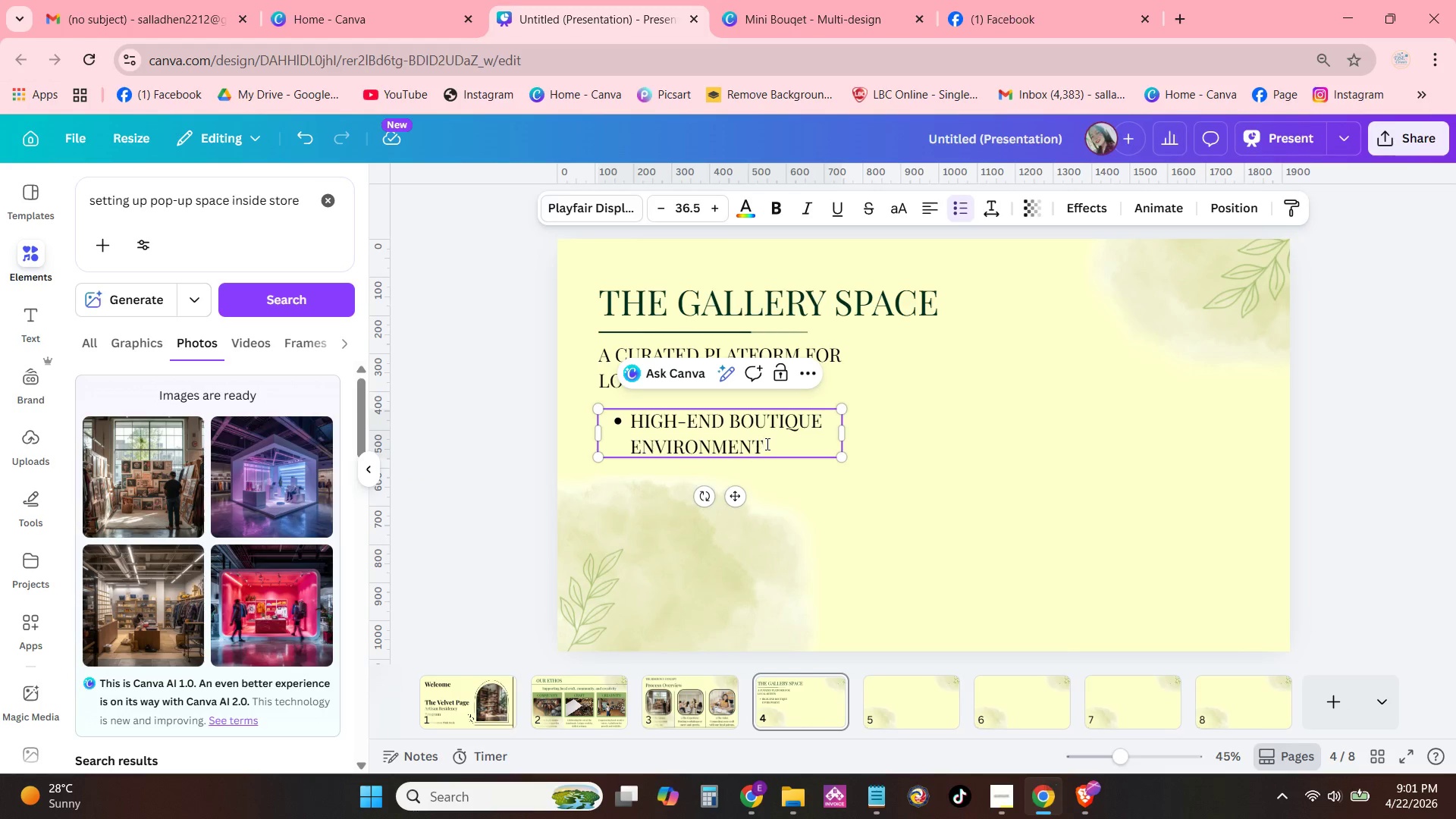 
left_click([767, 444])
 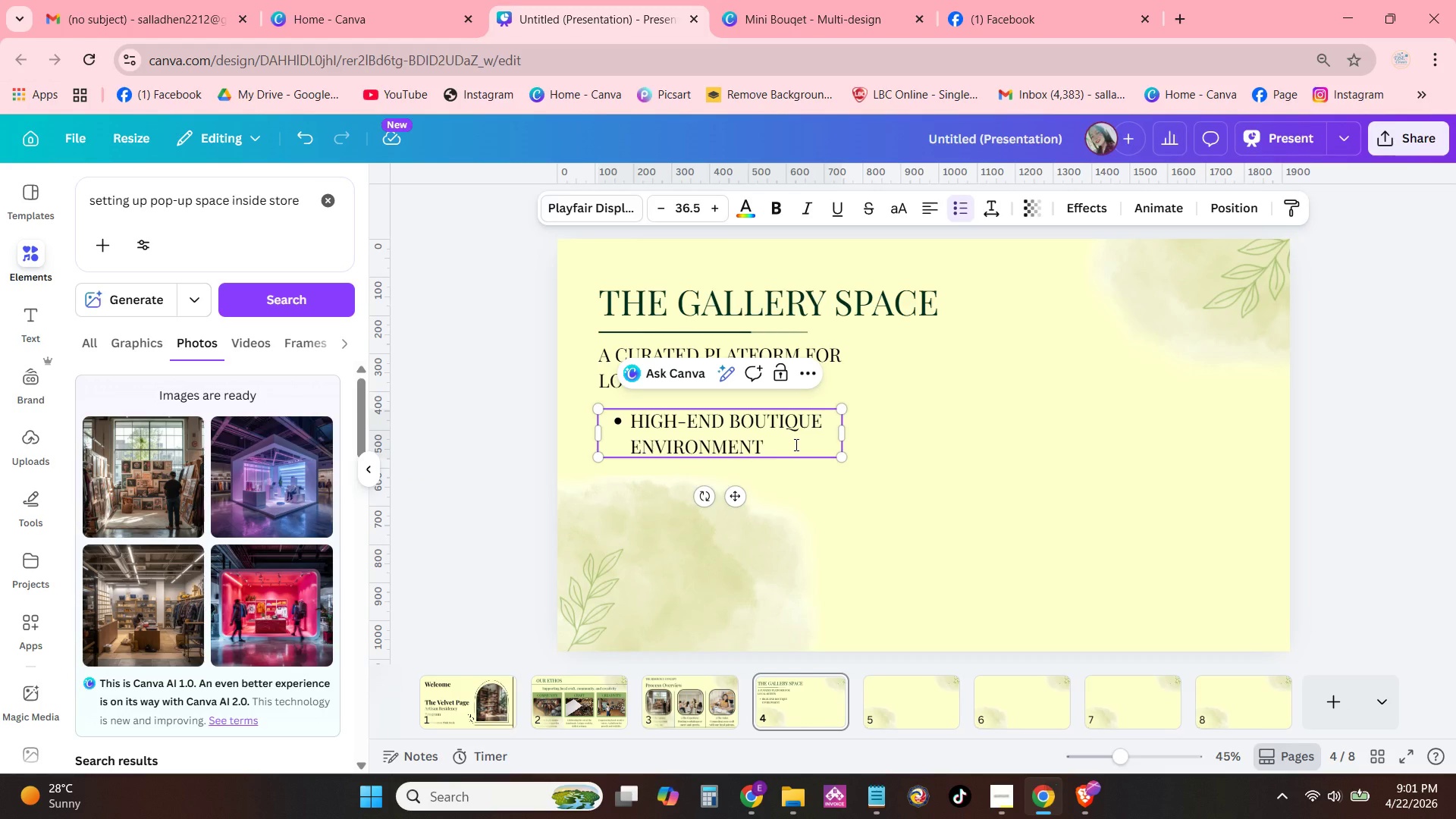 
key(Space)
 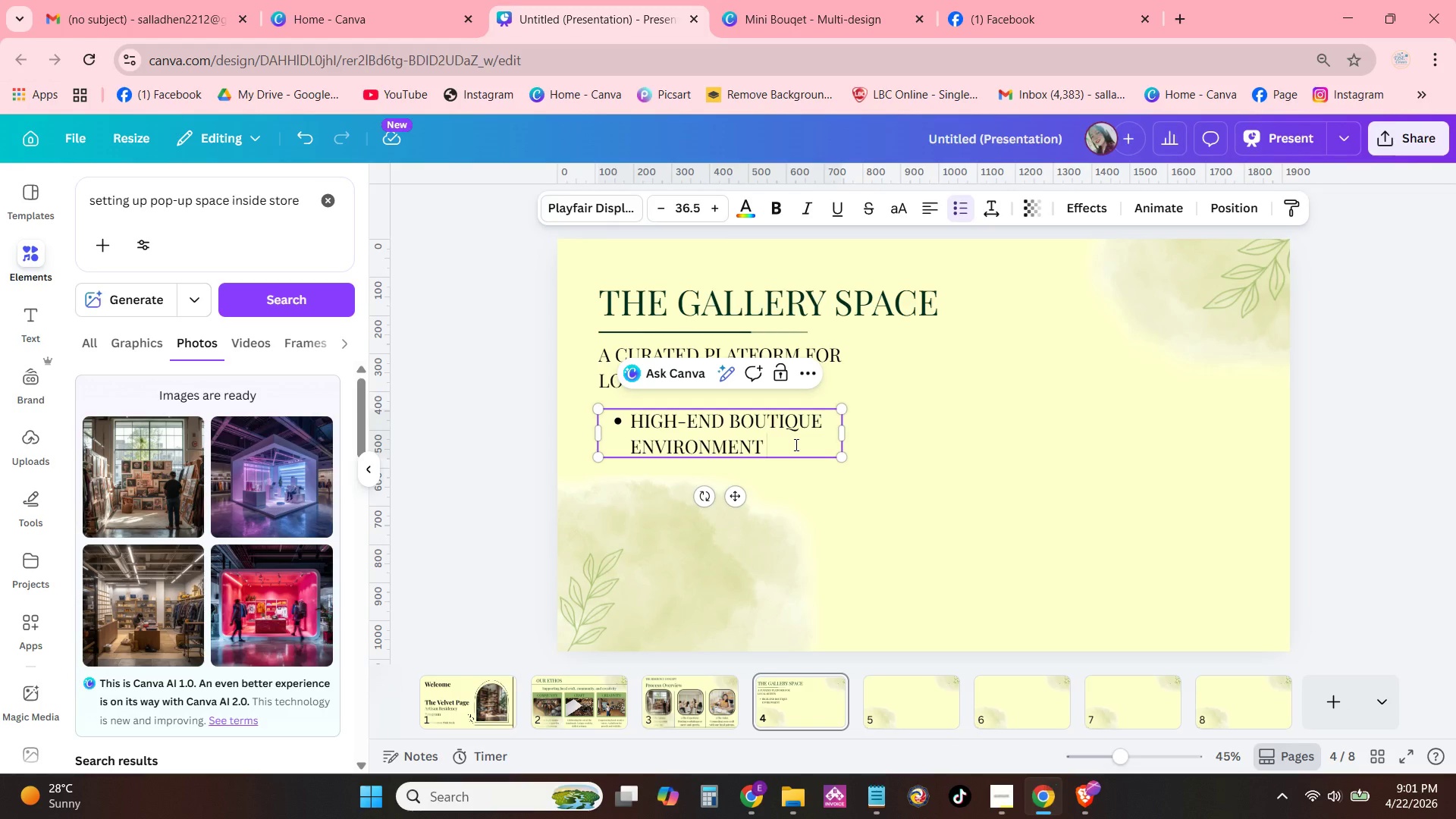 
key(Minus)
 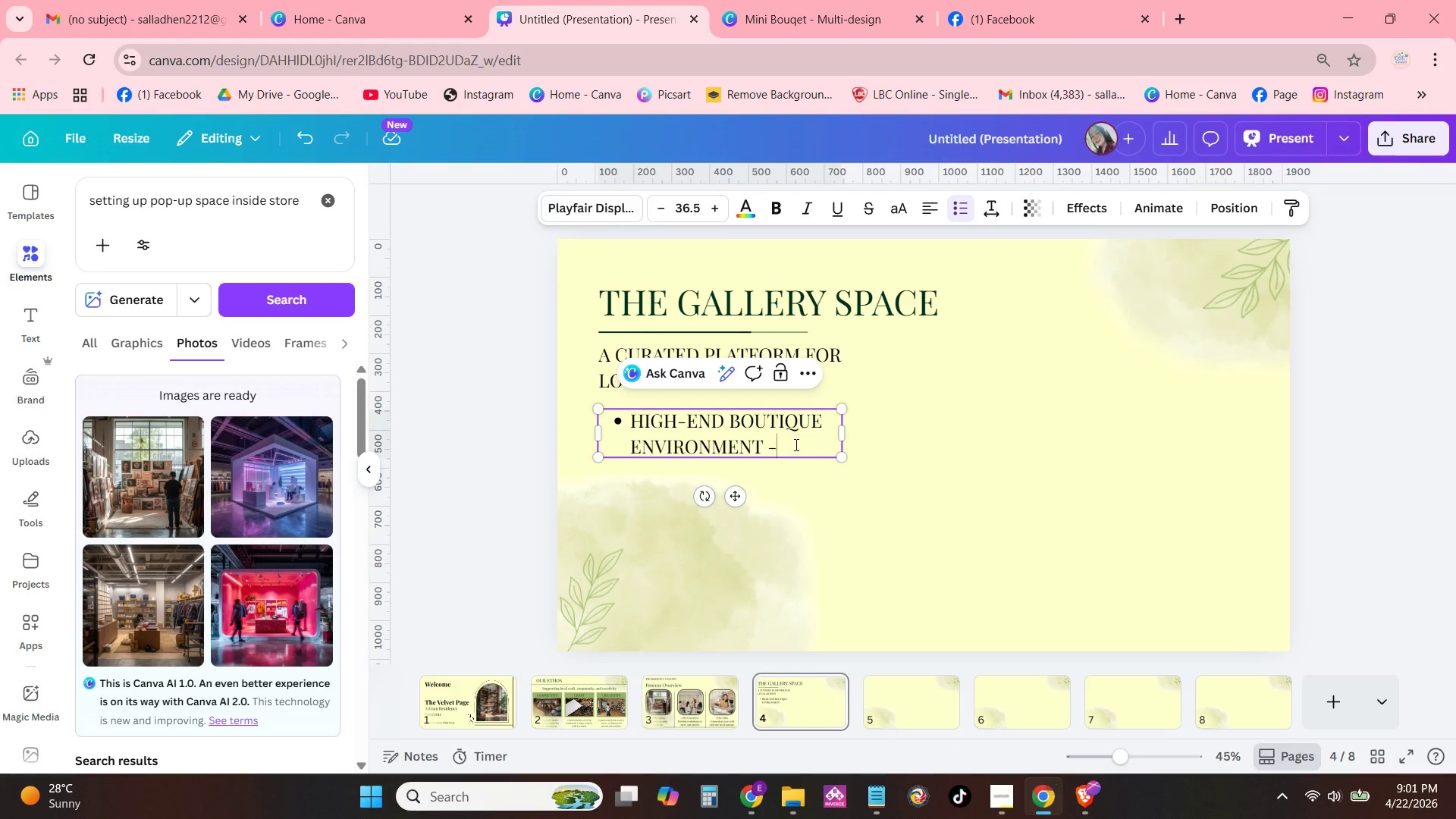 
key(Space)
 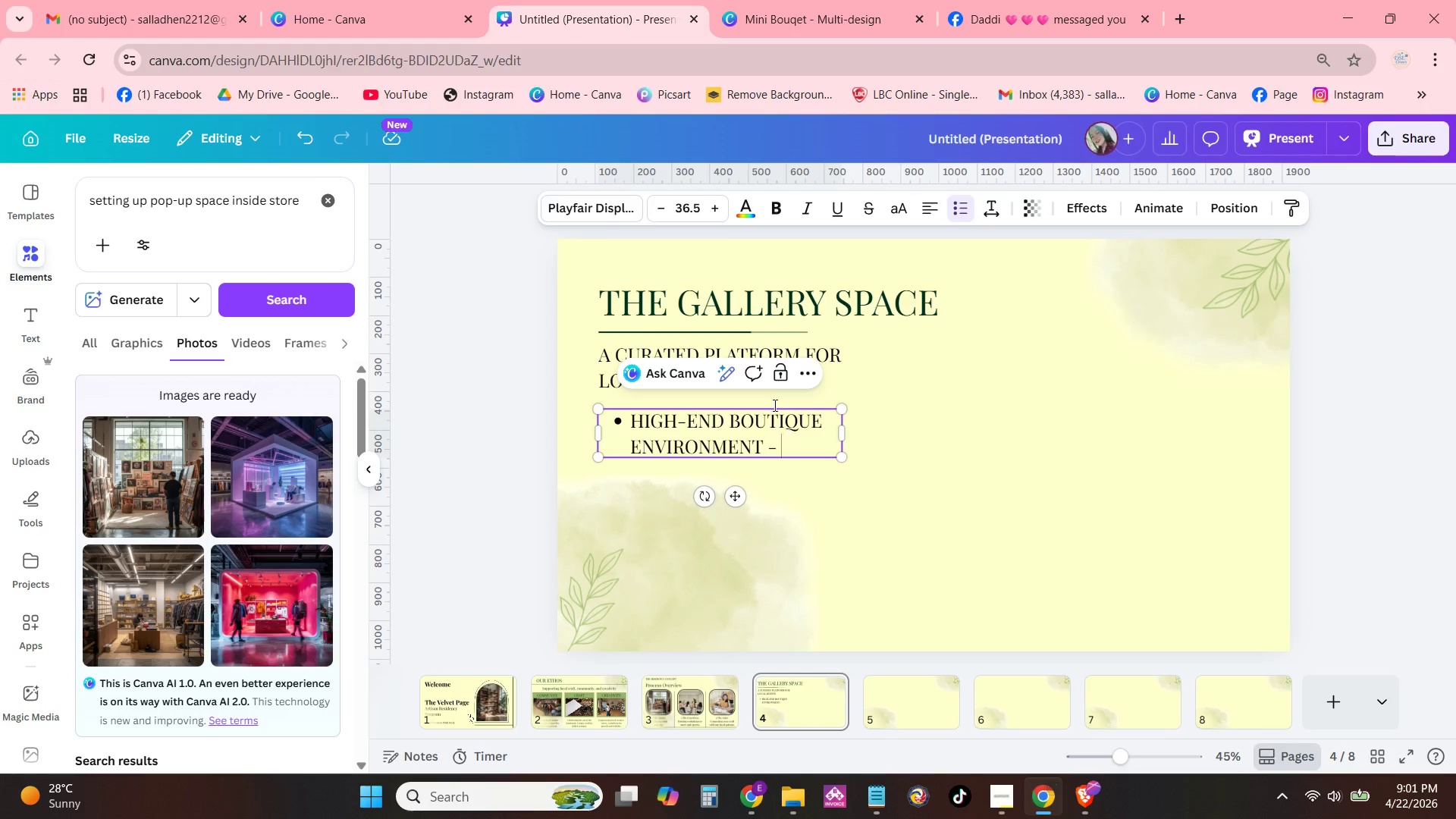 
wait(5.83)
 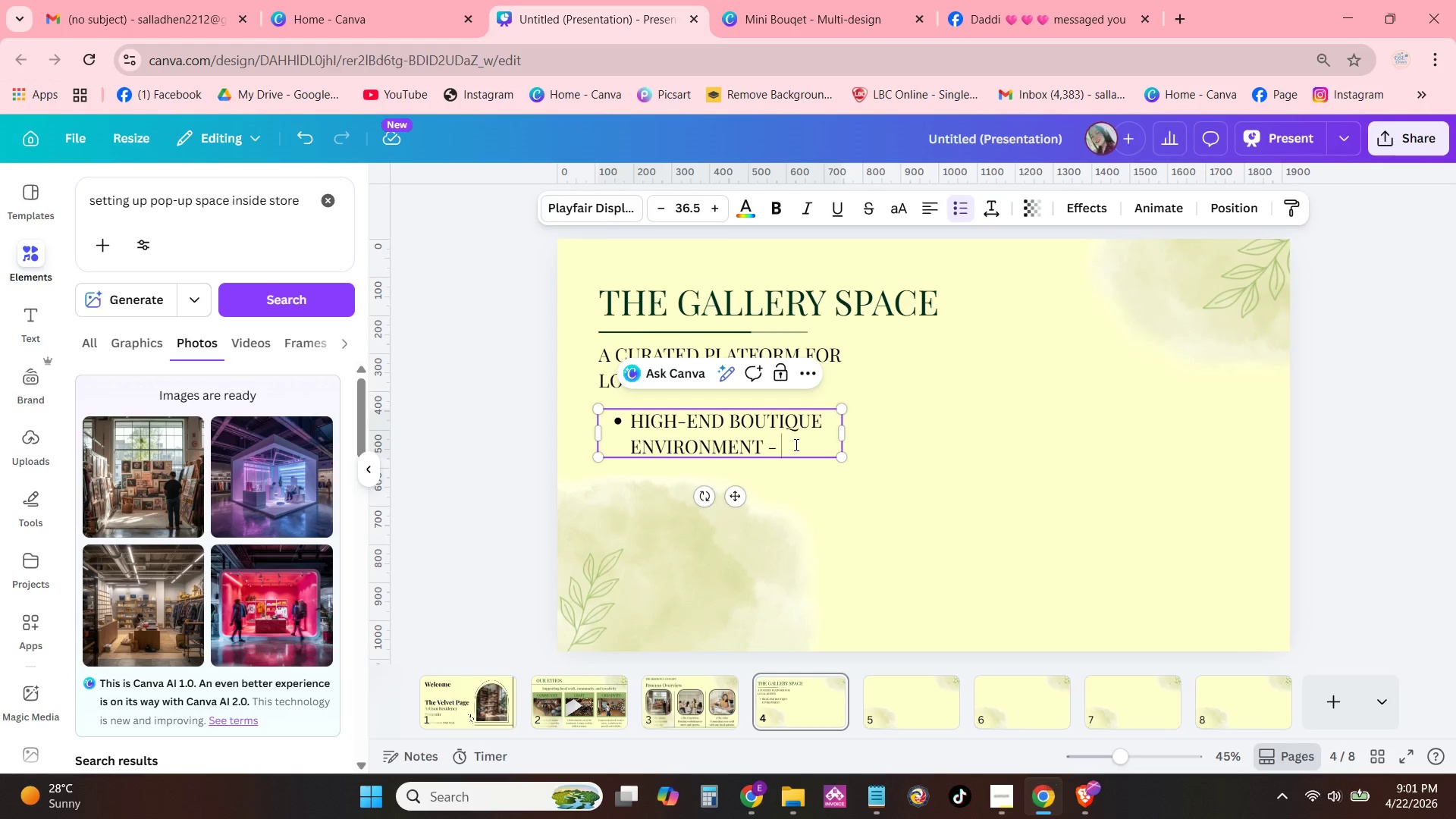 
left_click([678, 209])
 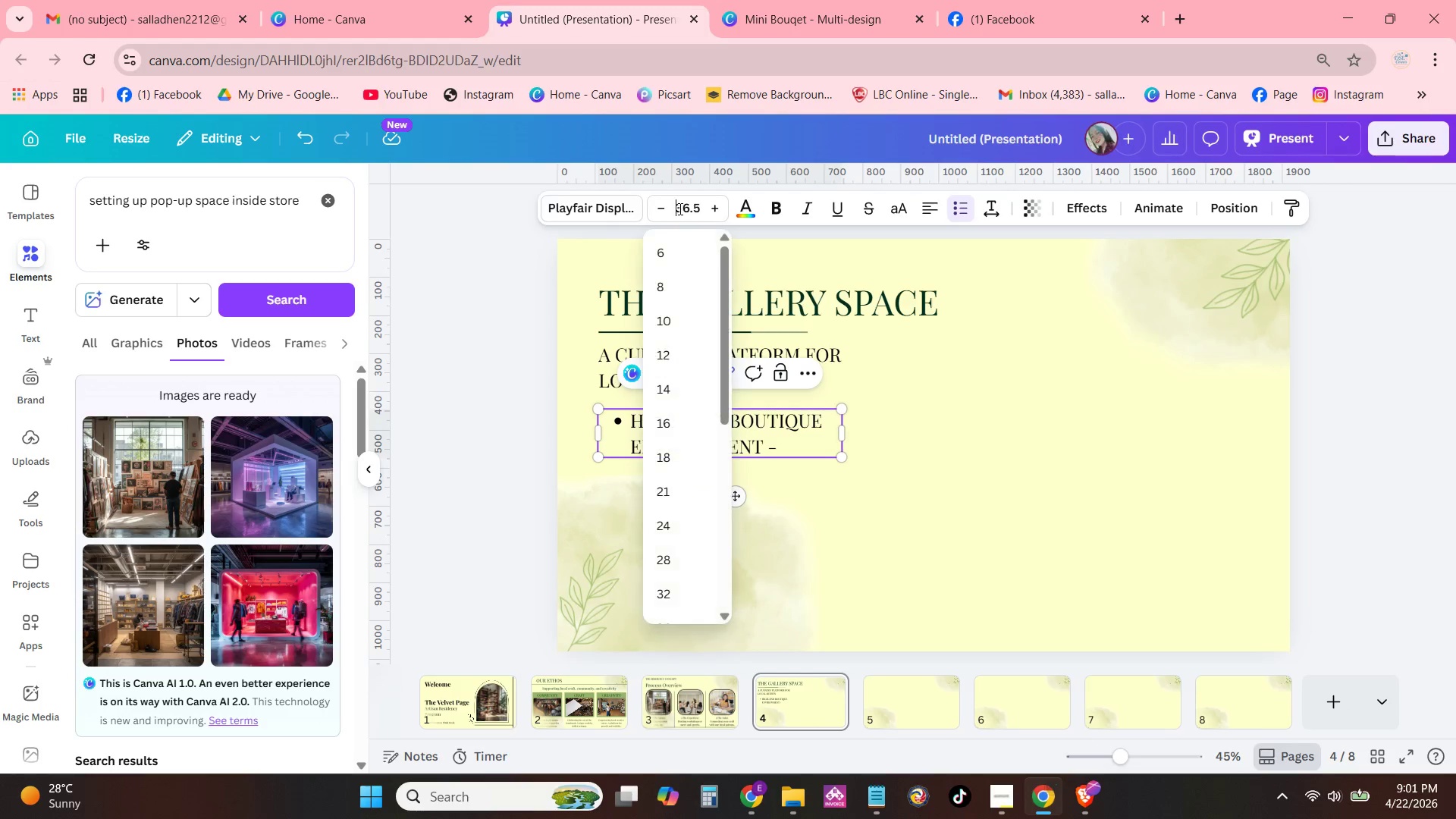 
left_click_drag(start_coordinate=[683, 209], to_coordinate=[693, 209])
 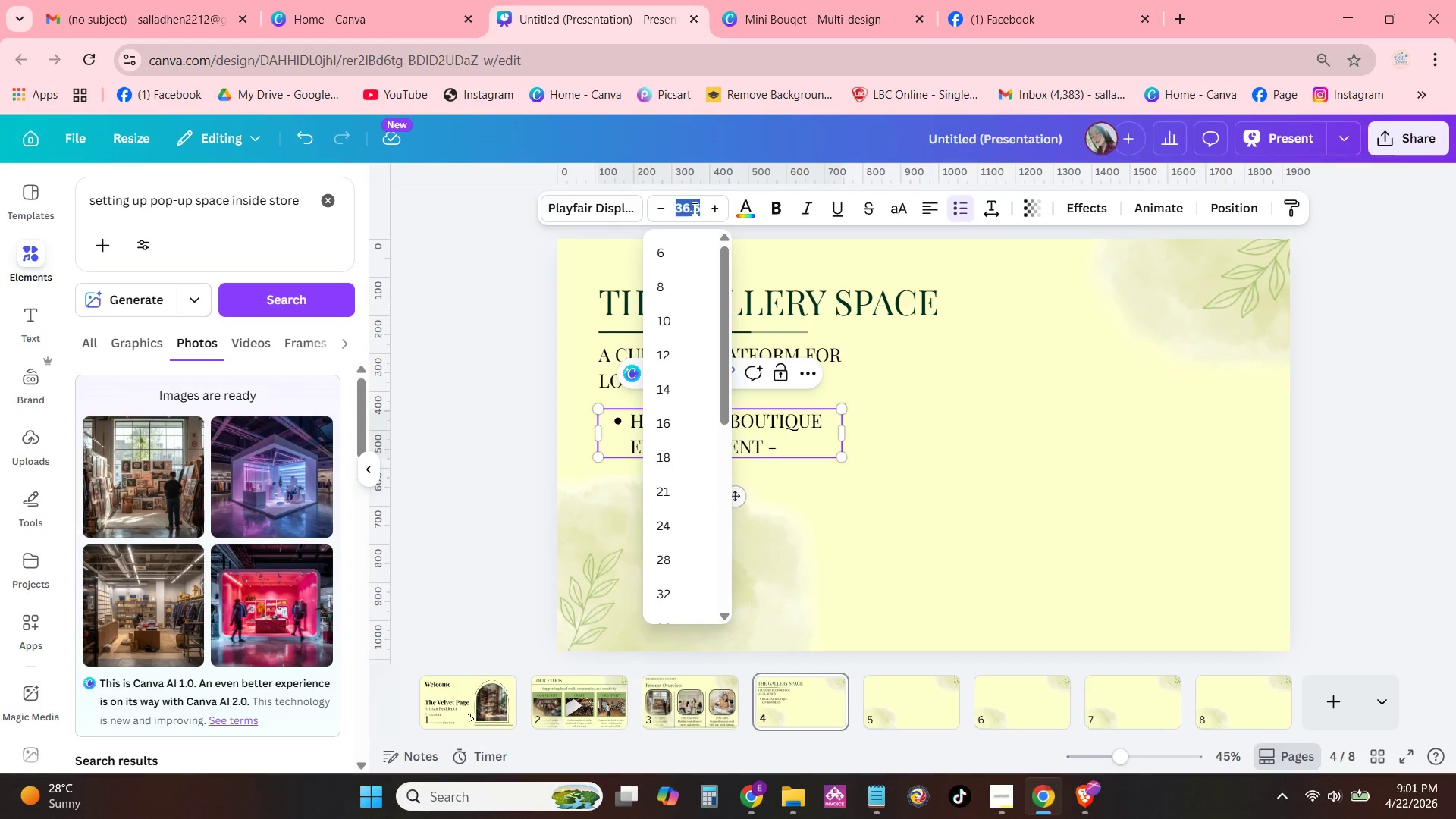 
double_click([693, 209])
 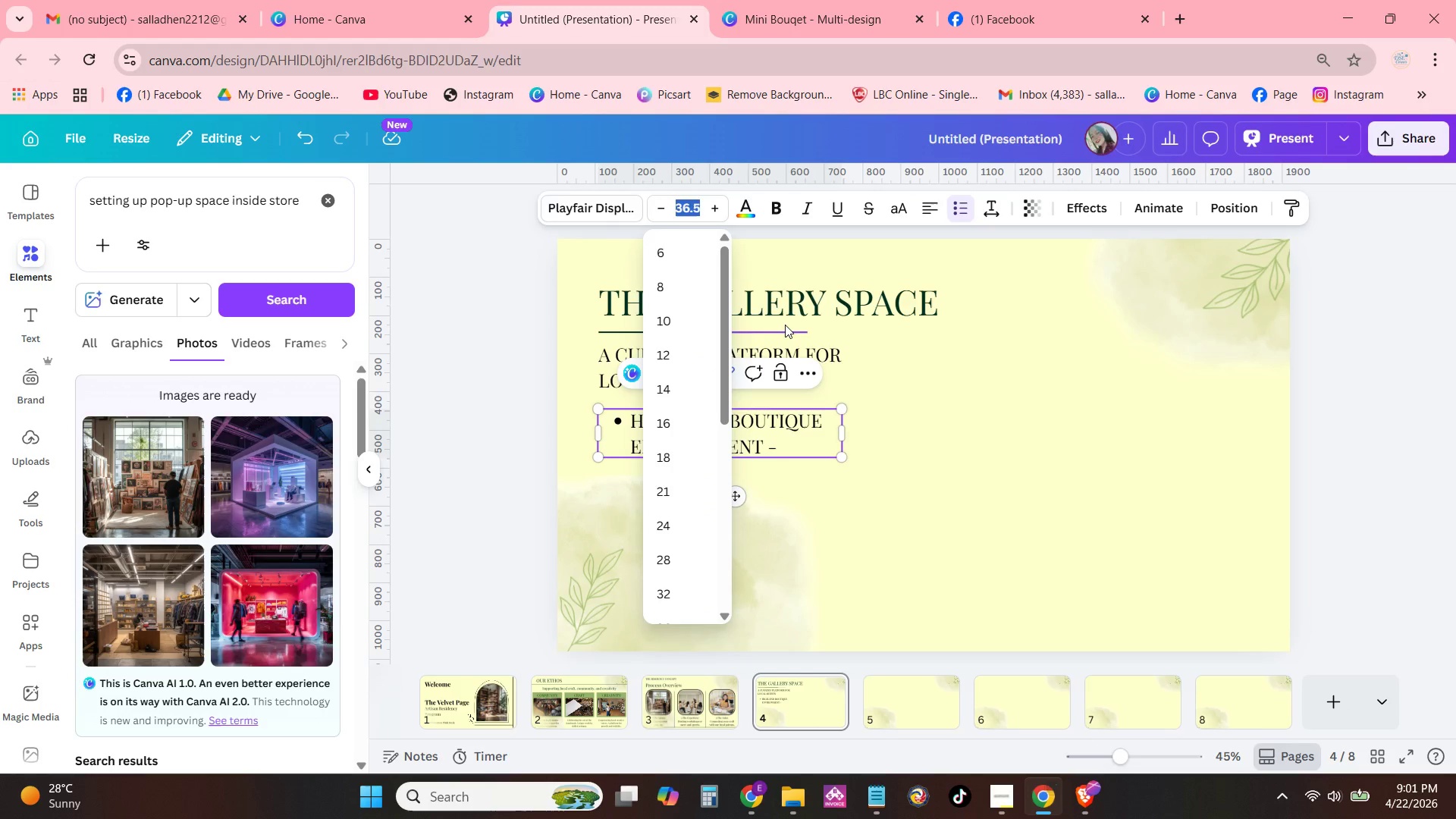 
key(Numpad2)
 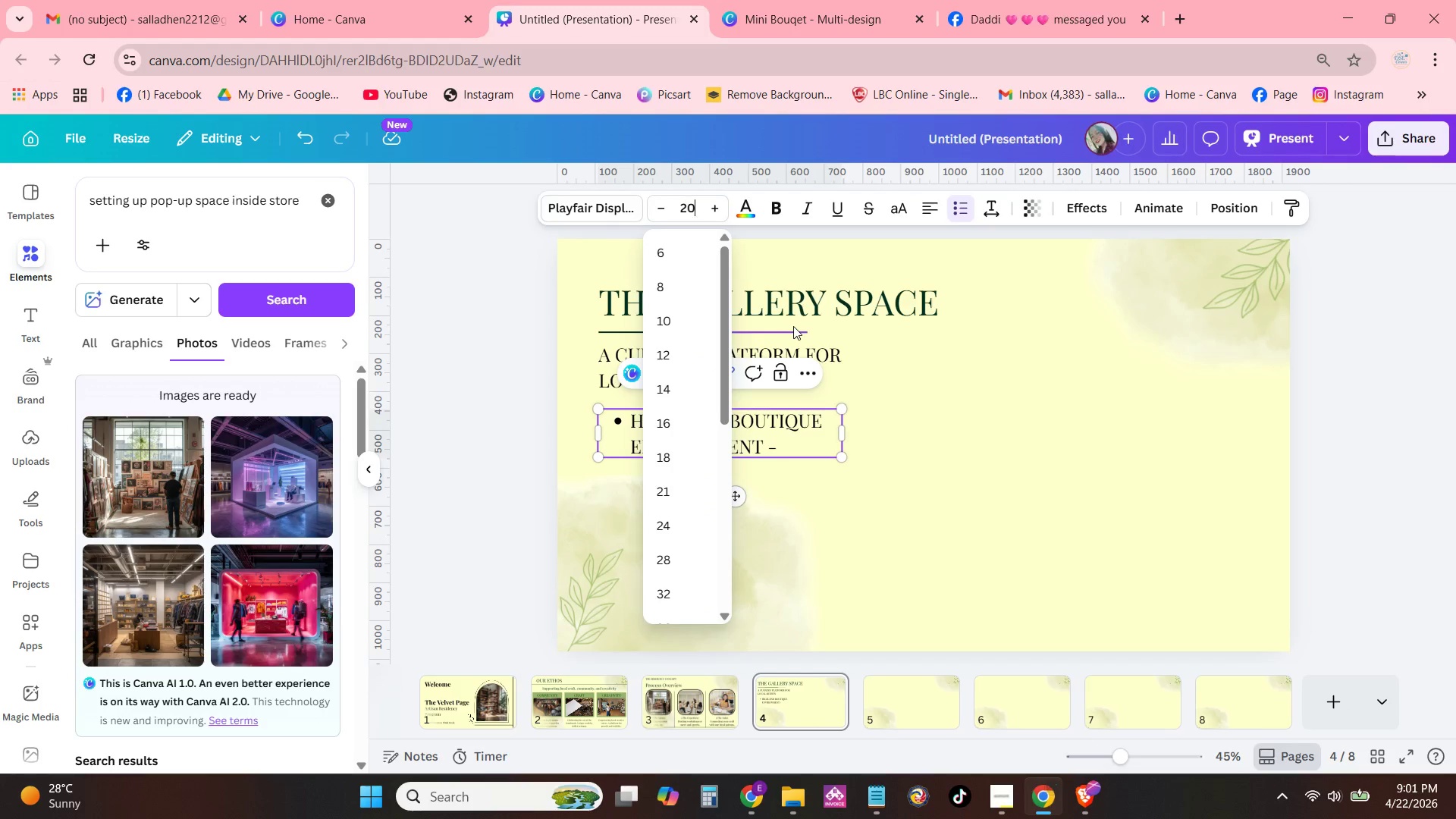 
key(Numpad0)
 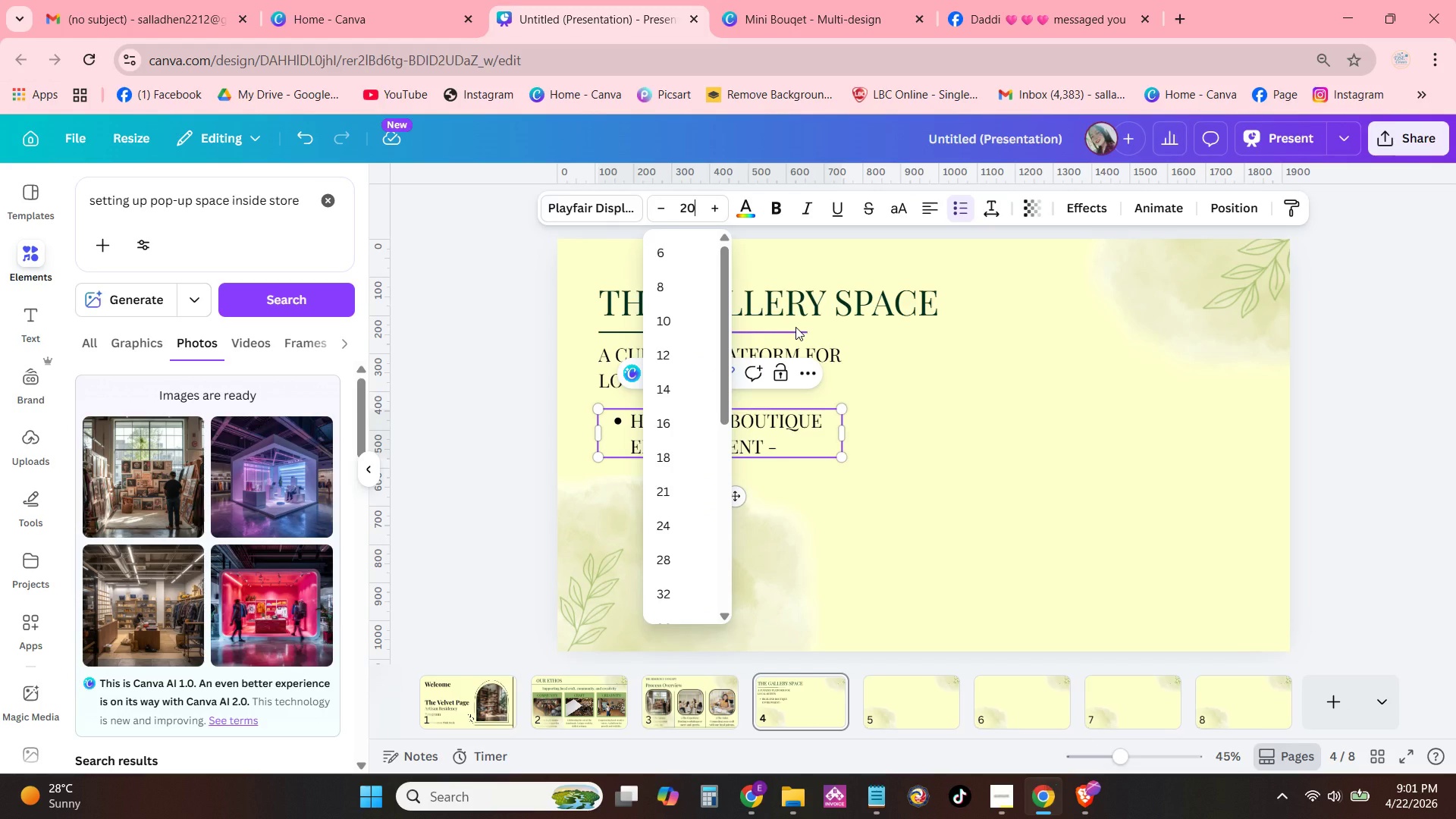 
key(NumpadEnter)
 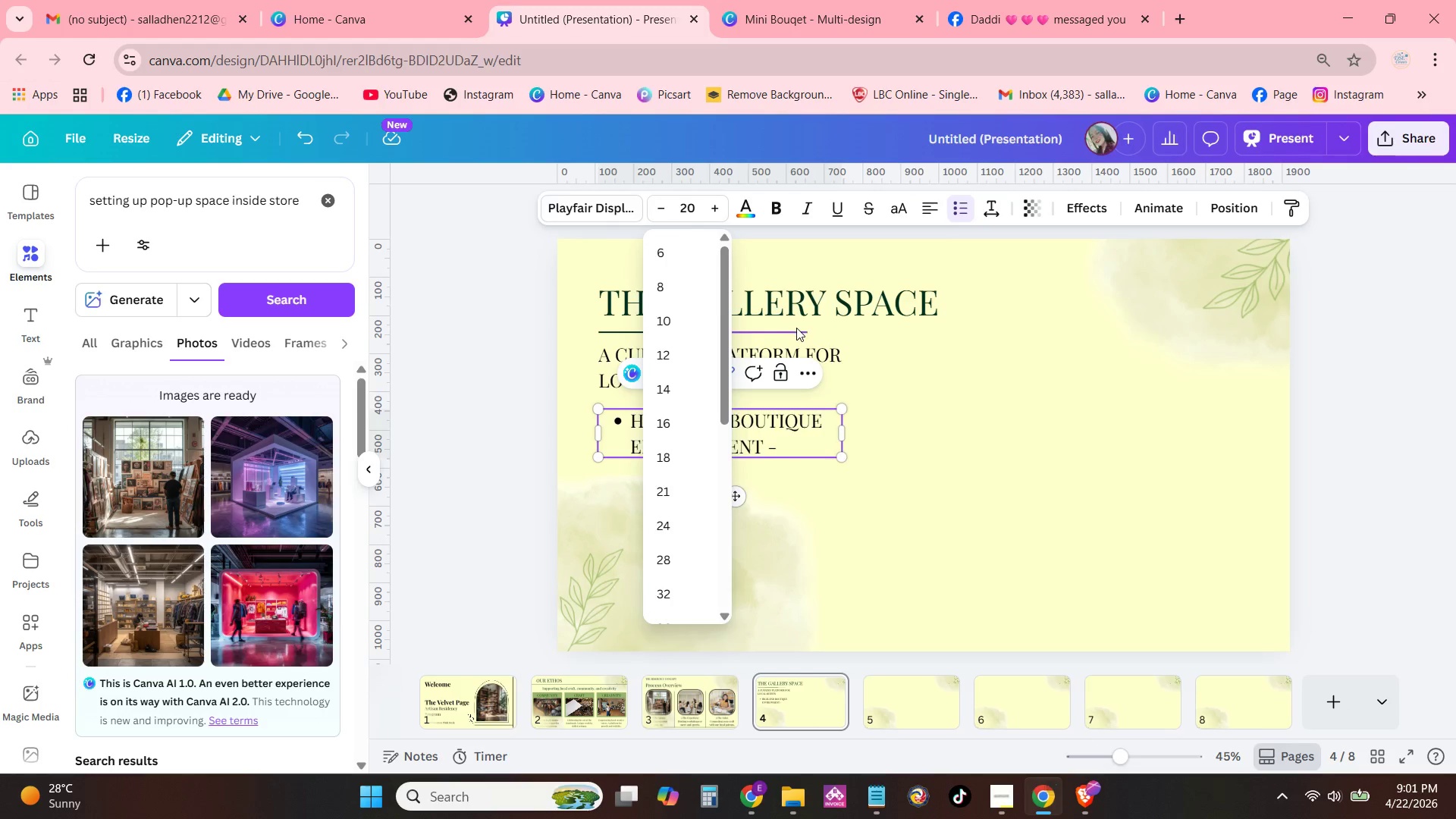 
key(Enter)
 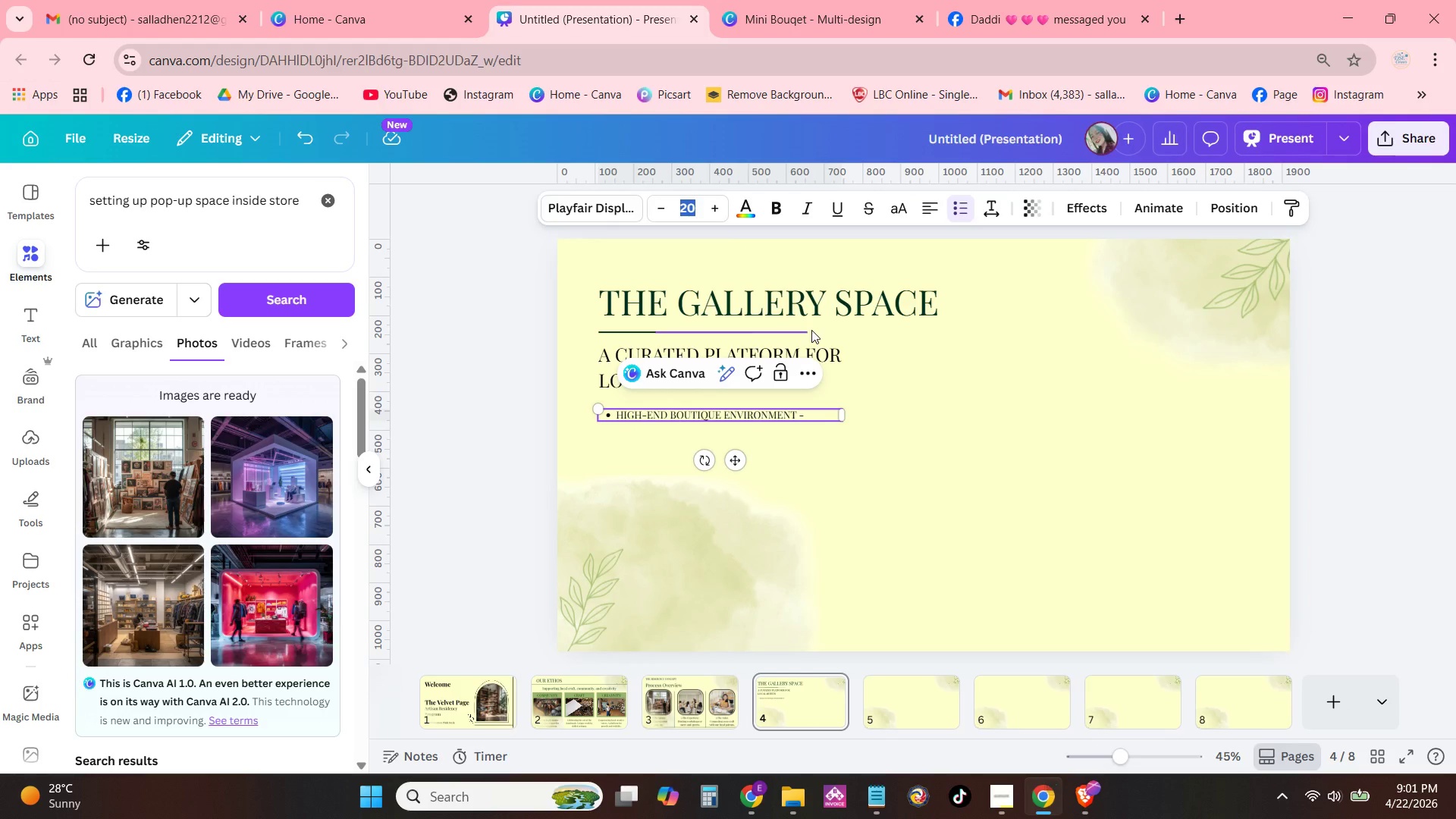 
hold_key(key=ControlLeft, duration=1.06)
 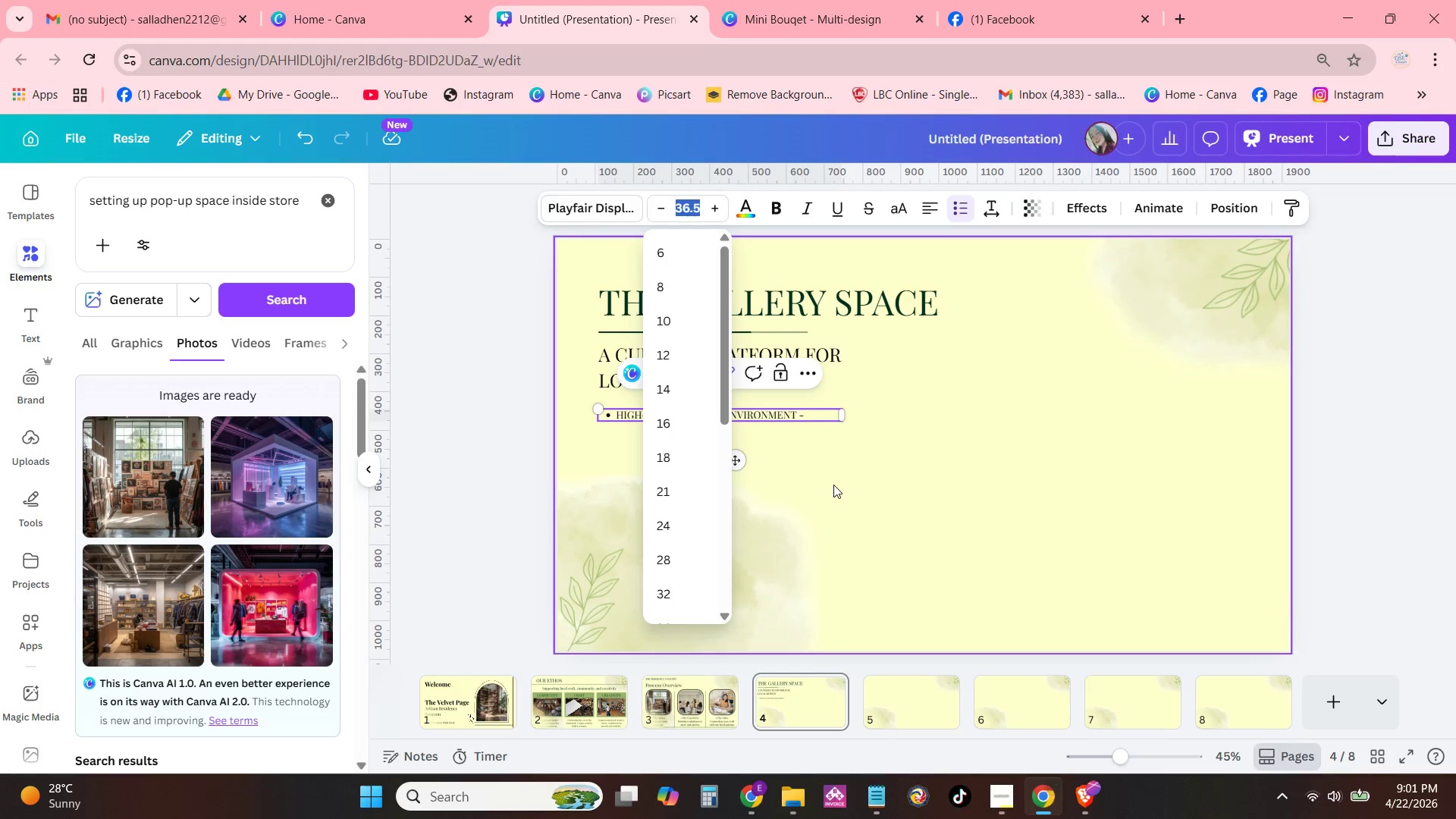 
key(Z)
 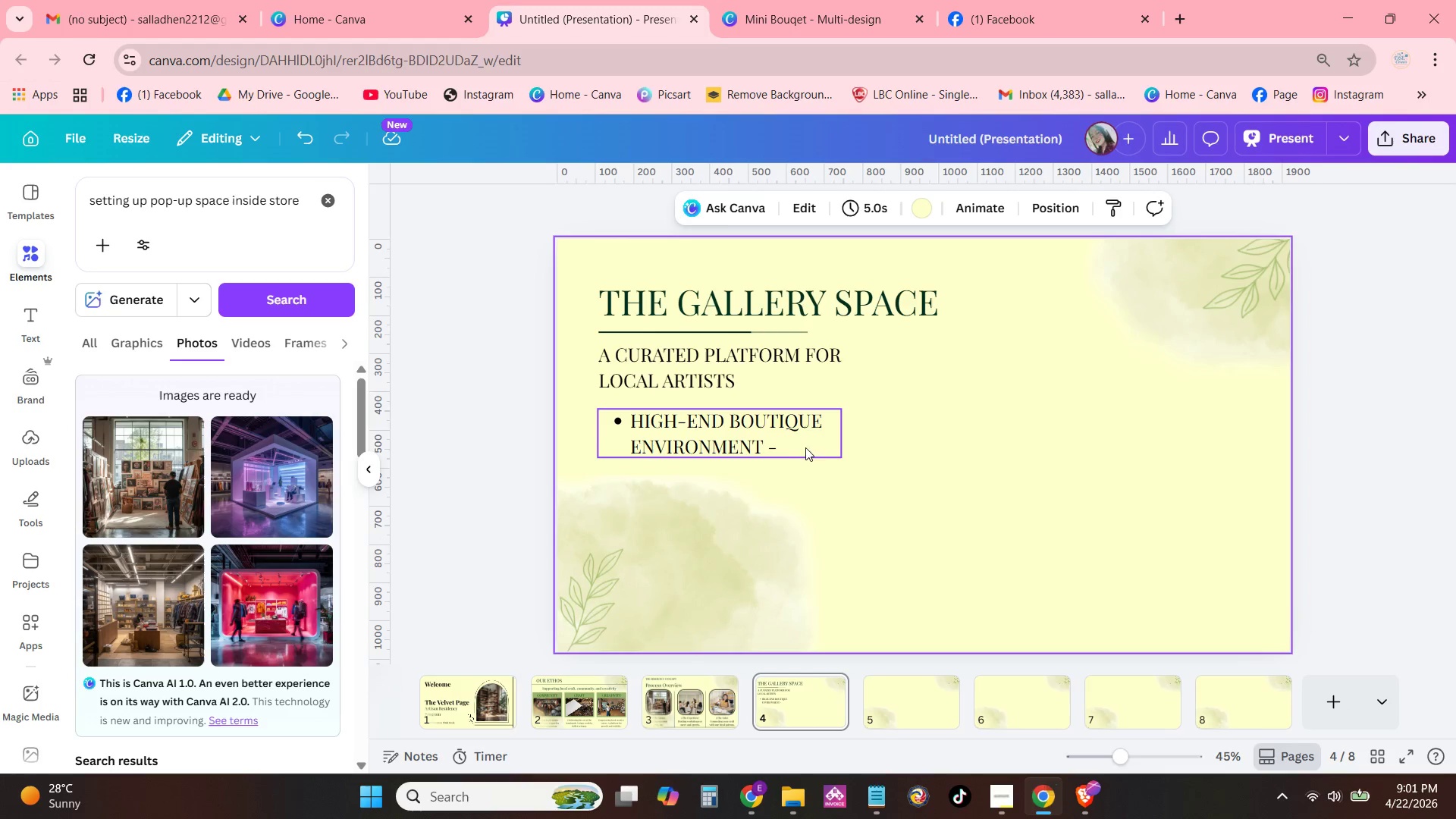 
double_click([803, 444])
 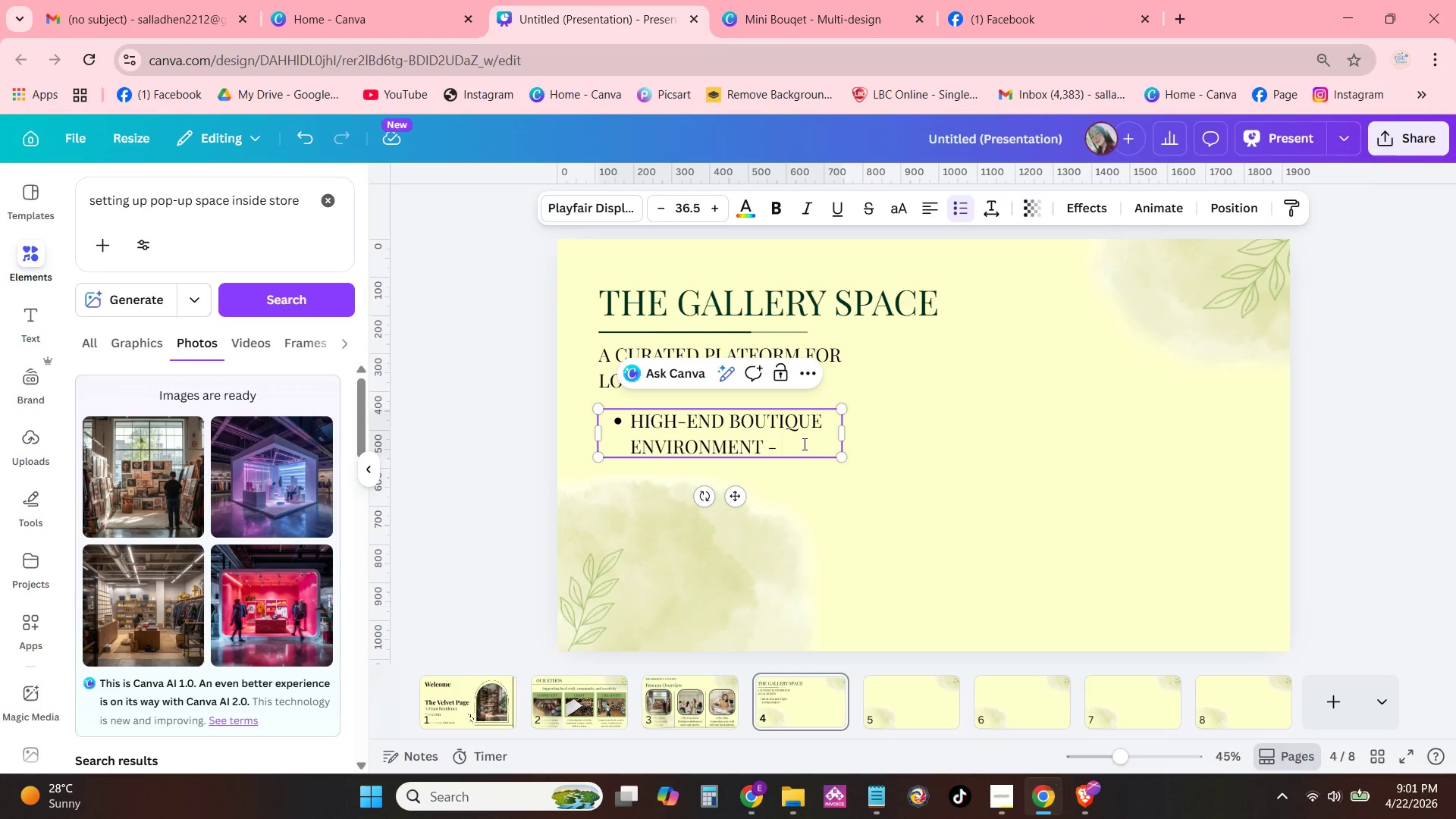 
type(designed to ele)
key(Backspace)
type(evate local craft)
 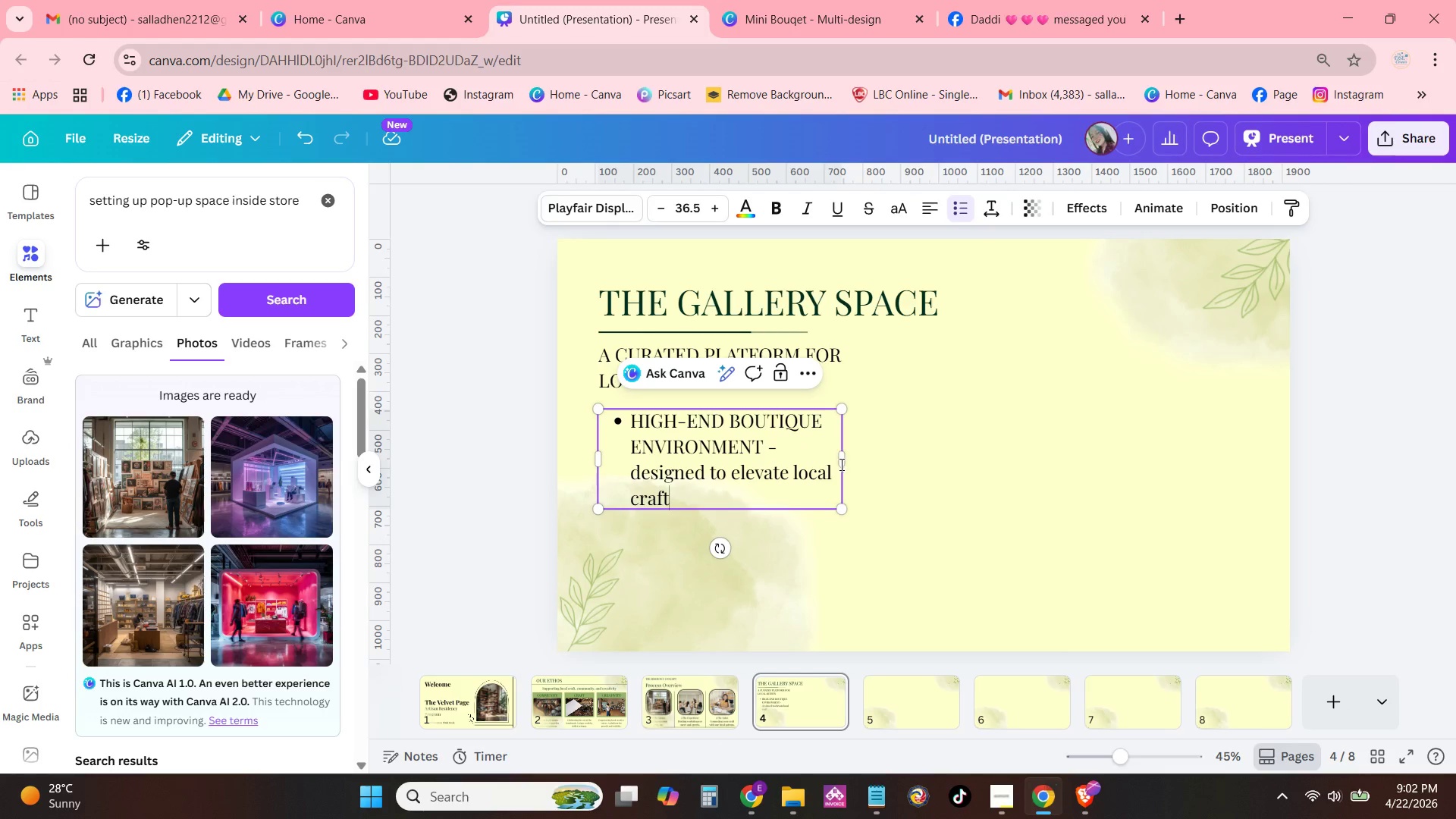 
left_click_drag(start_coordinate=[843, 467], to_coordinate=[885, 457])
 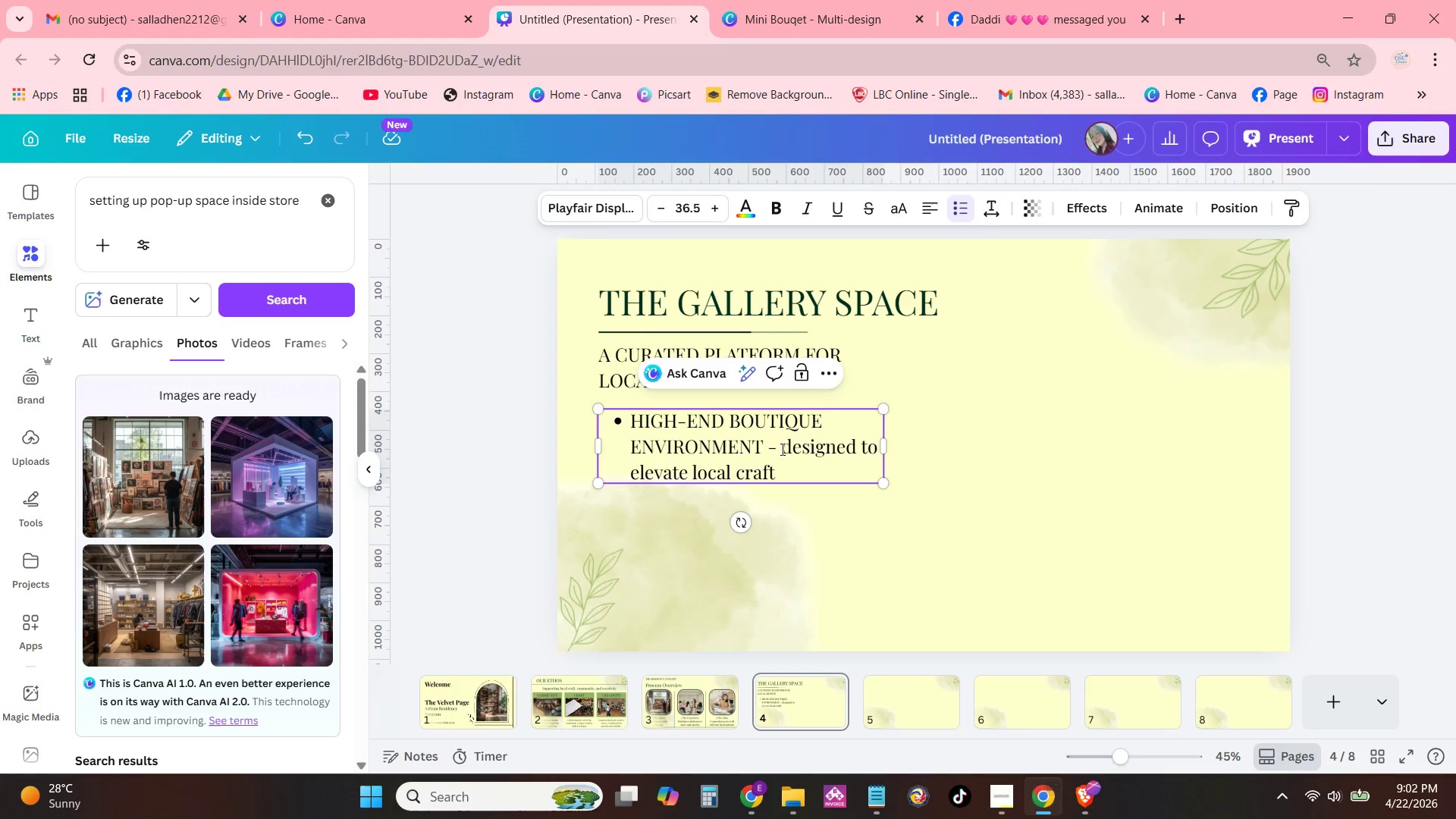 
left_click_drag(start_coordinate=[781, 449], to_coordinate=[792, 472])
 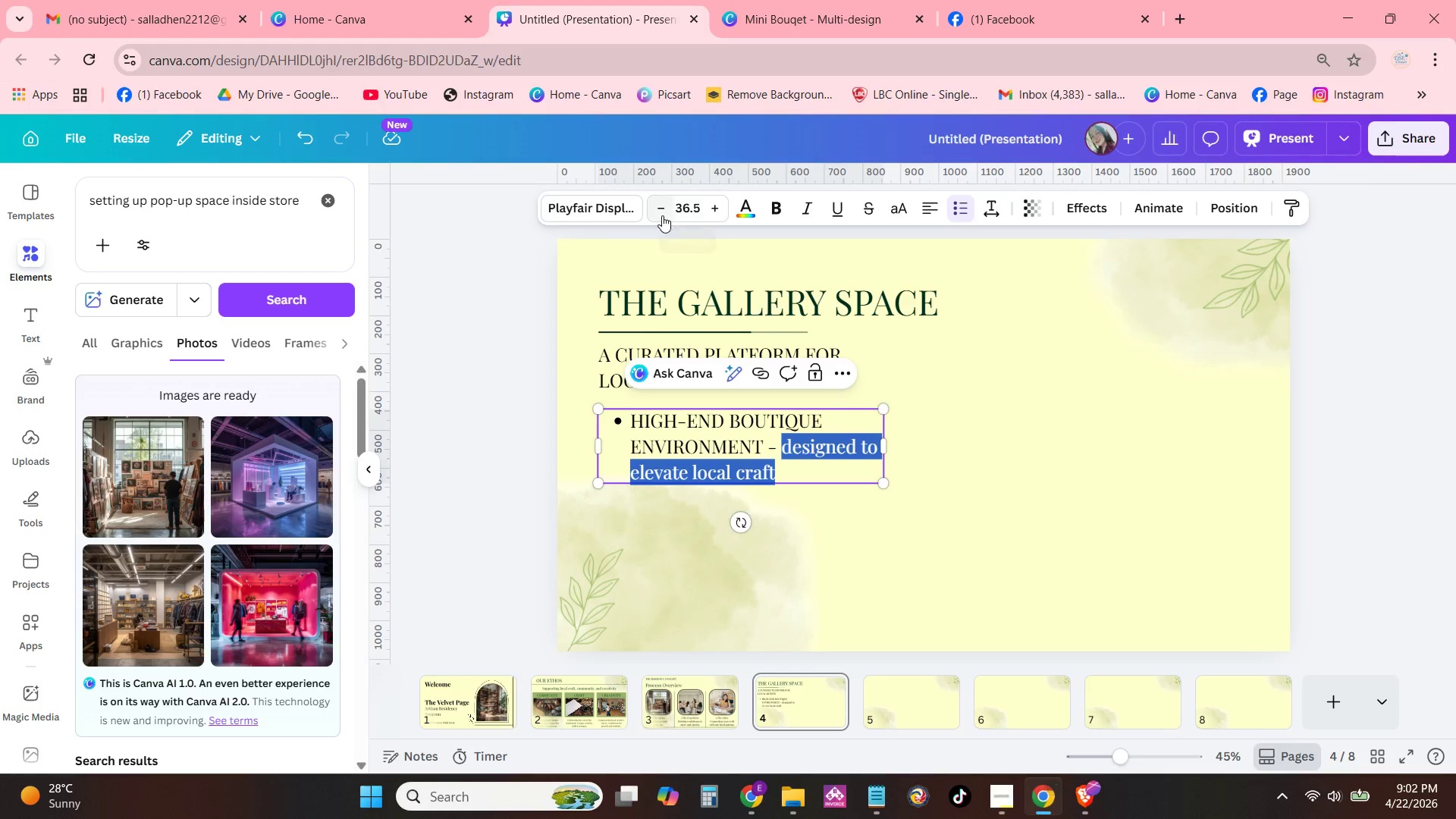 
left_click([689, 211])
 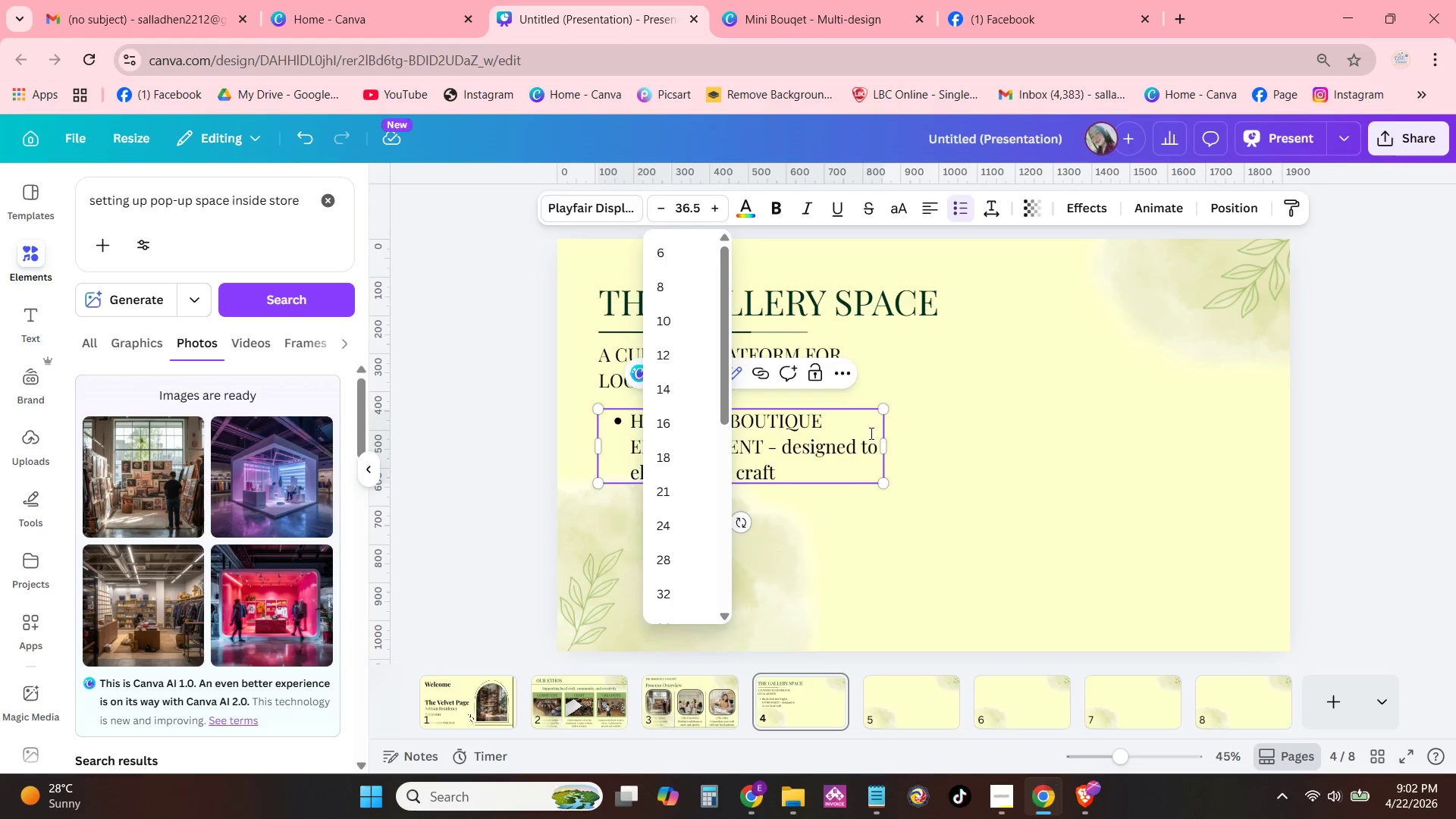 
left_click_drag(start_coordinate=[850, 462], to_coordinate=[846, 462])
 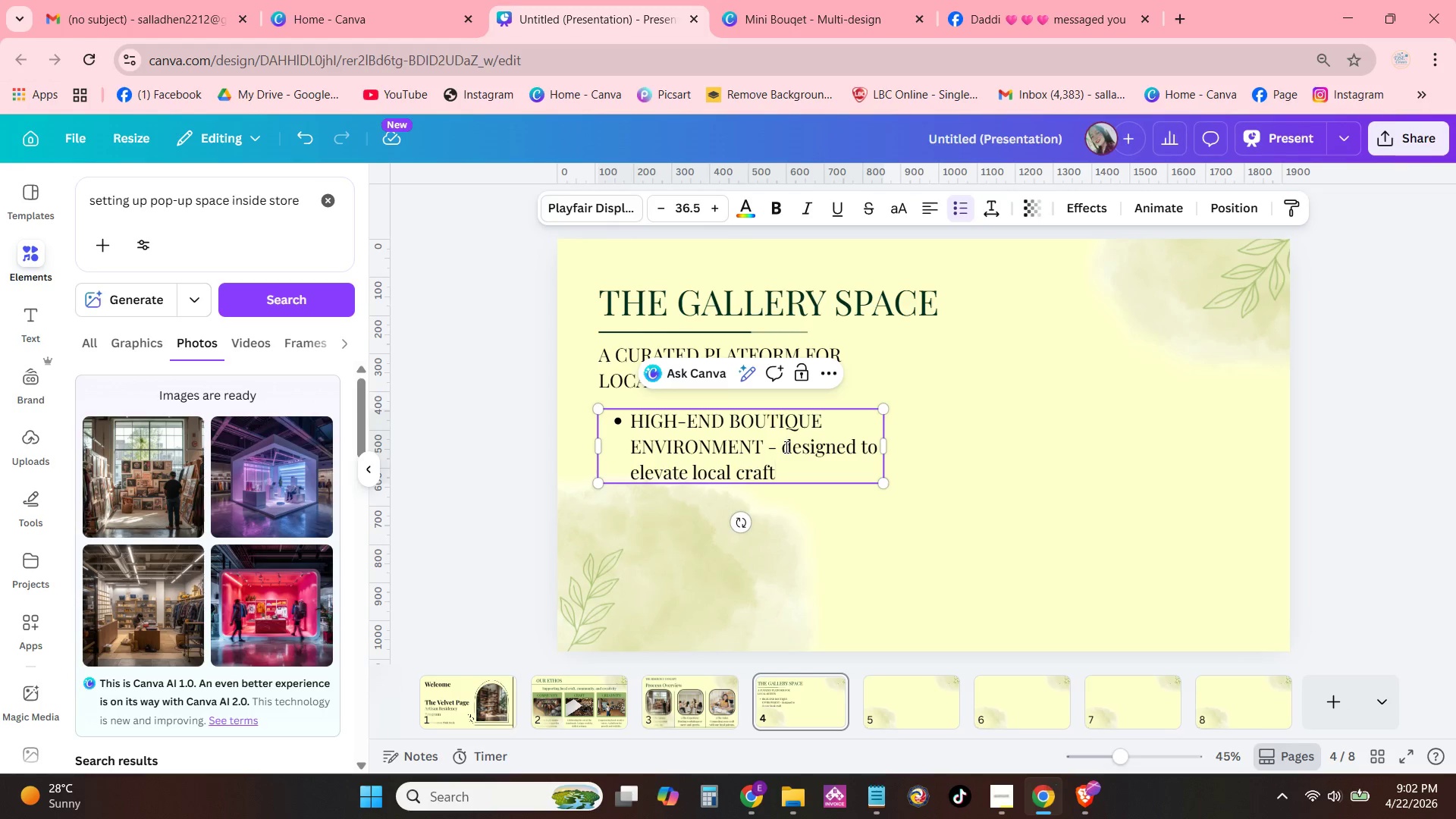 
left_click_drag(start_coordinate=[785, 447], to_coordinate=[798, 471])
 